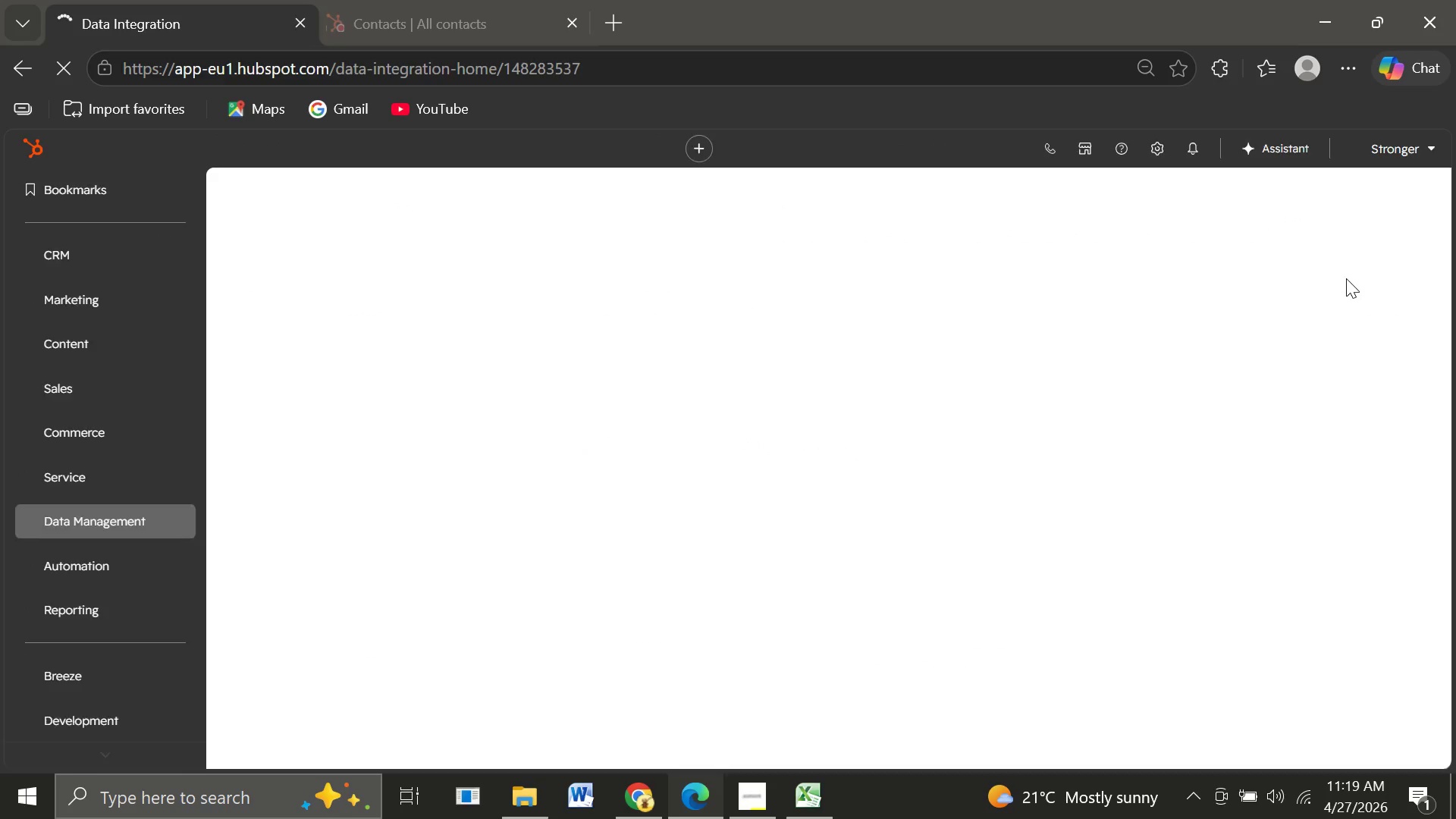 
mouse_move([894, 382])
 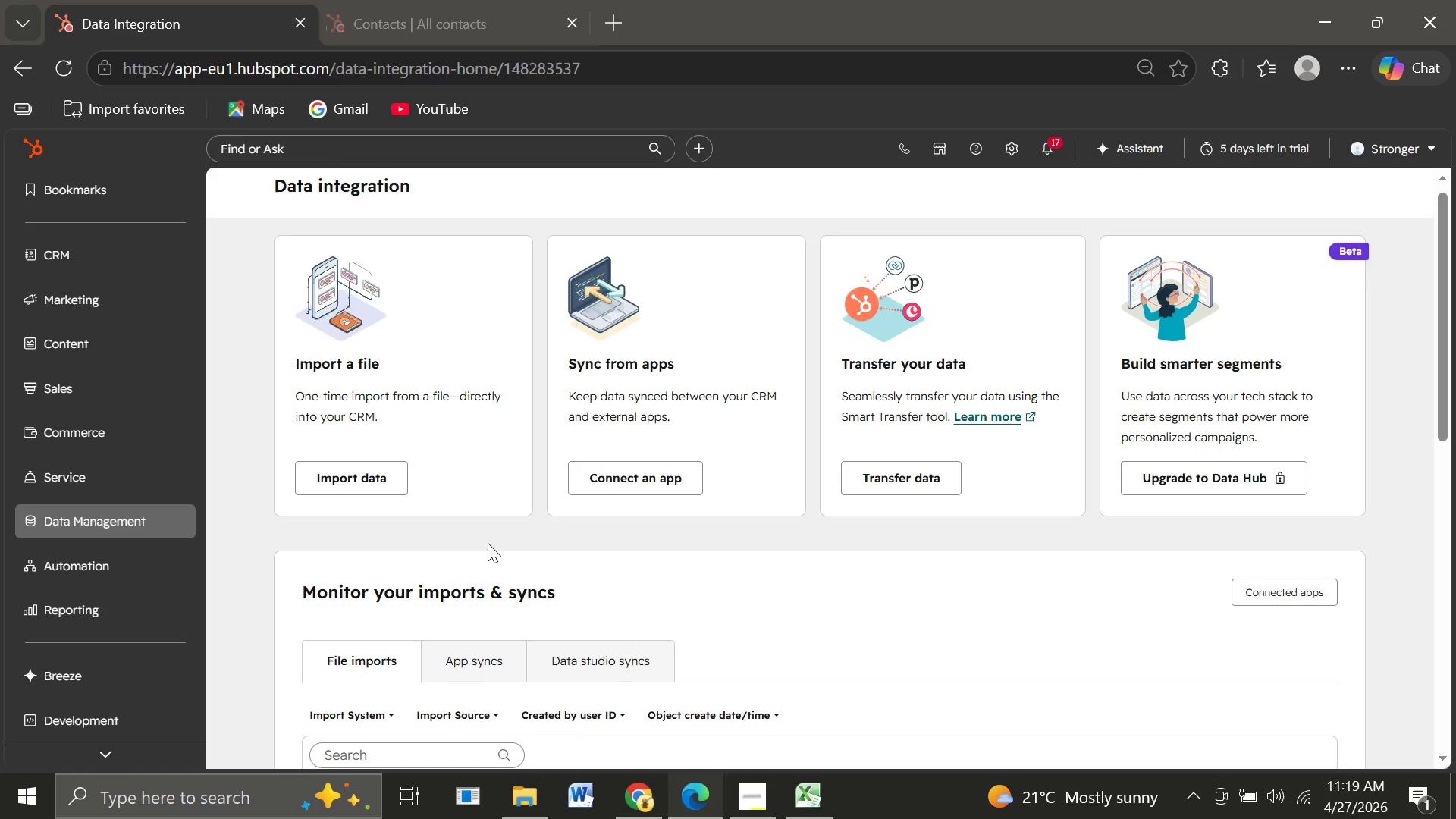 
wait(20.67)
 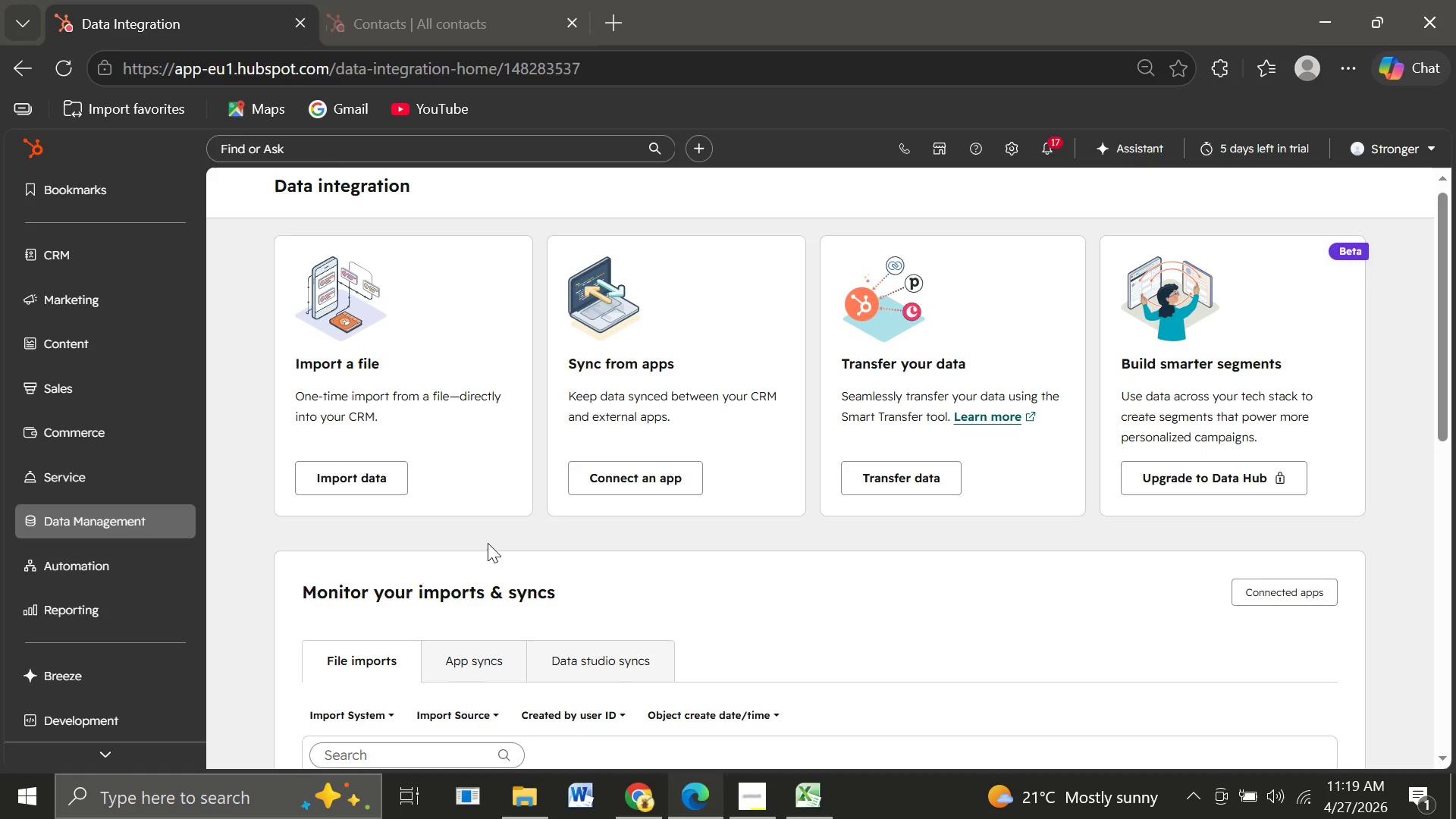 
left_click([332, 479])
 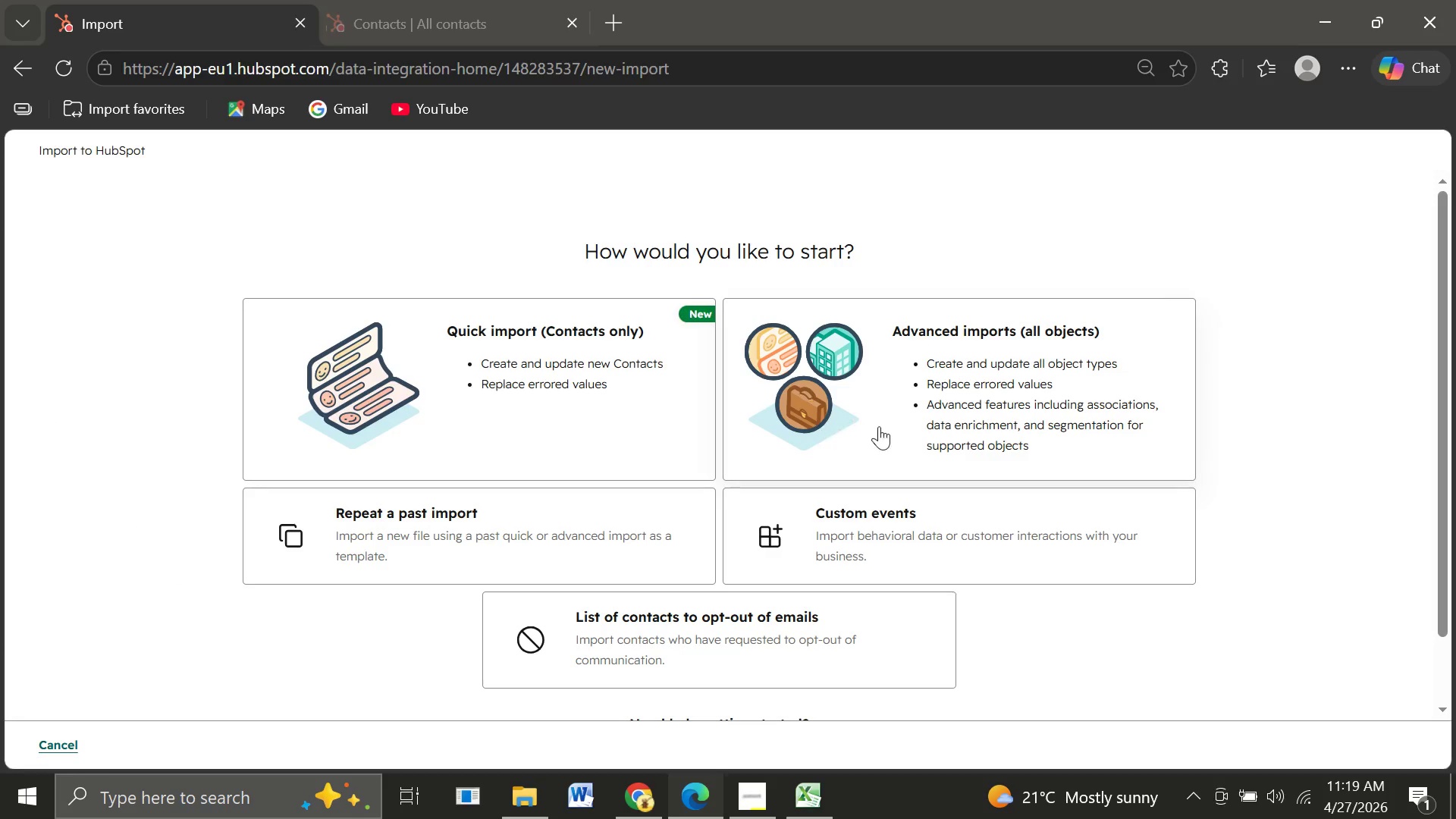 
left_click([897, 441])
 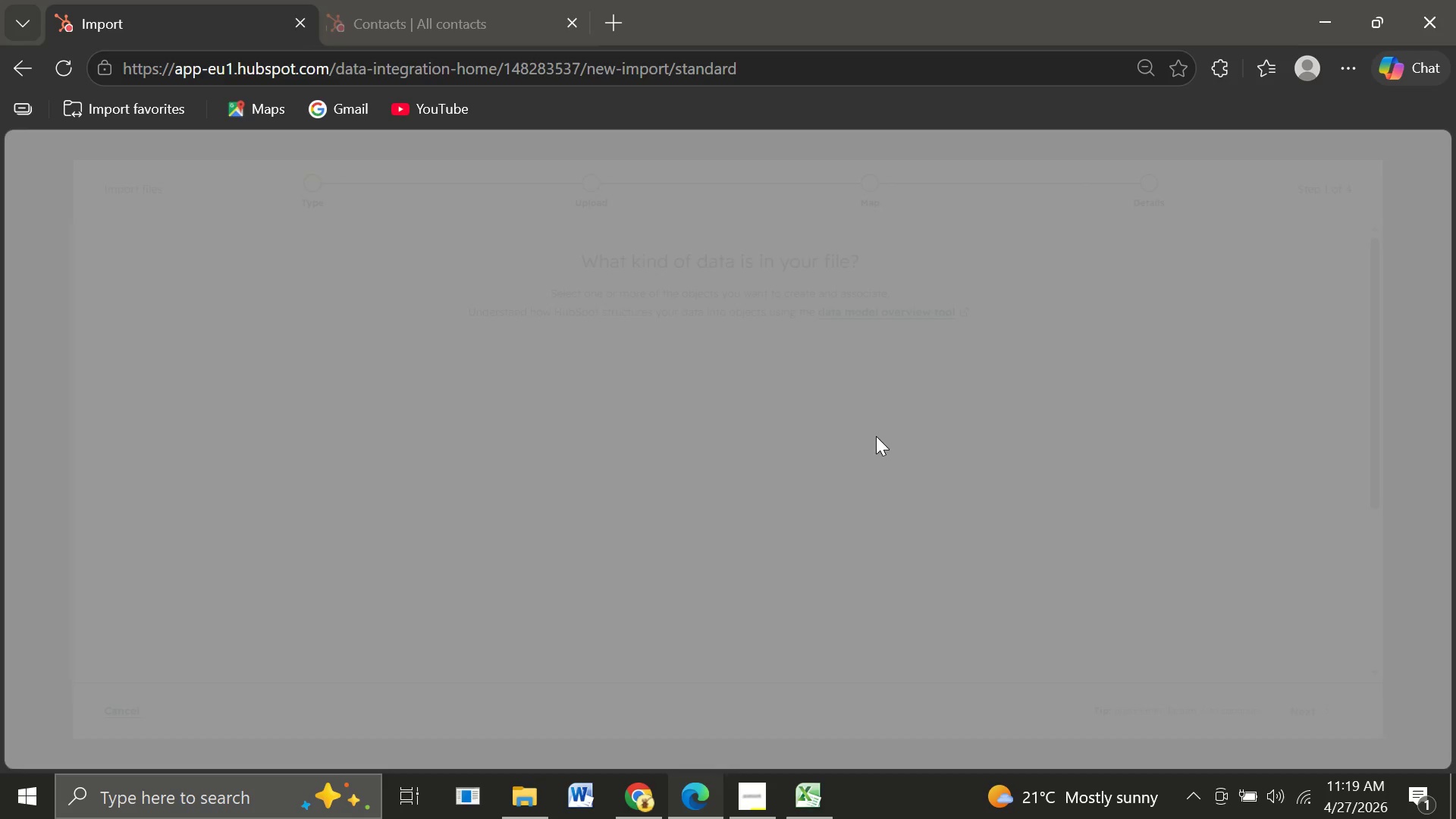 
mouse_move([576, 416])
 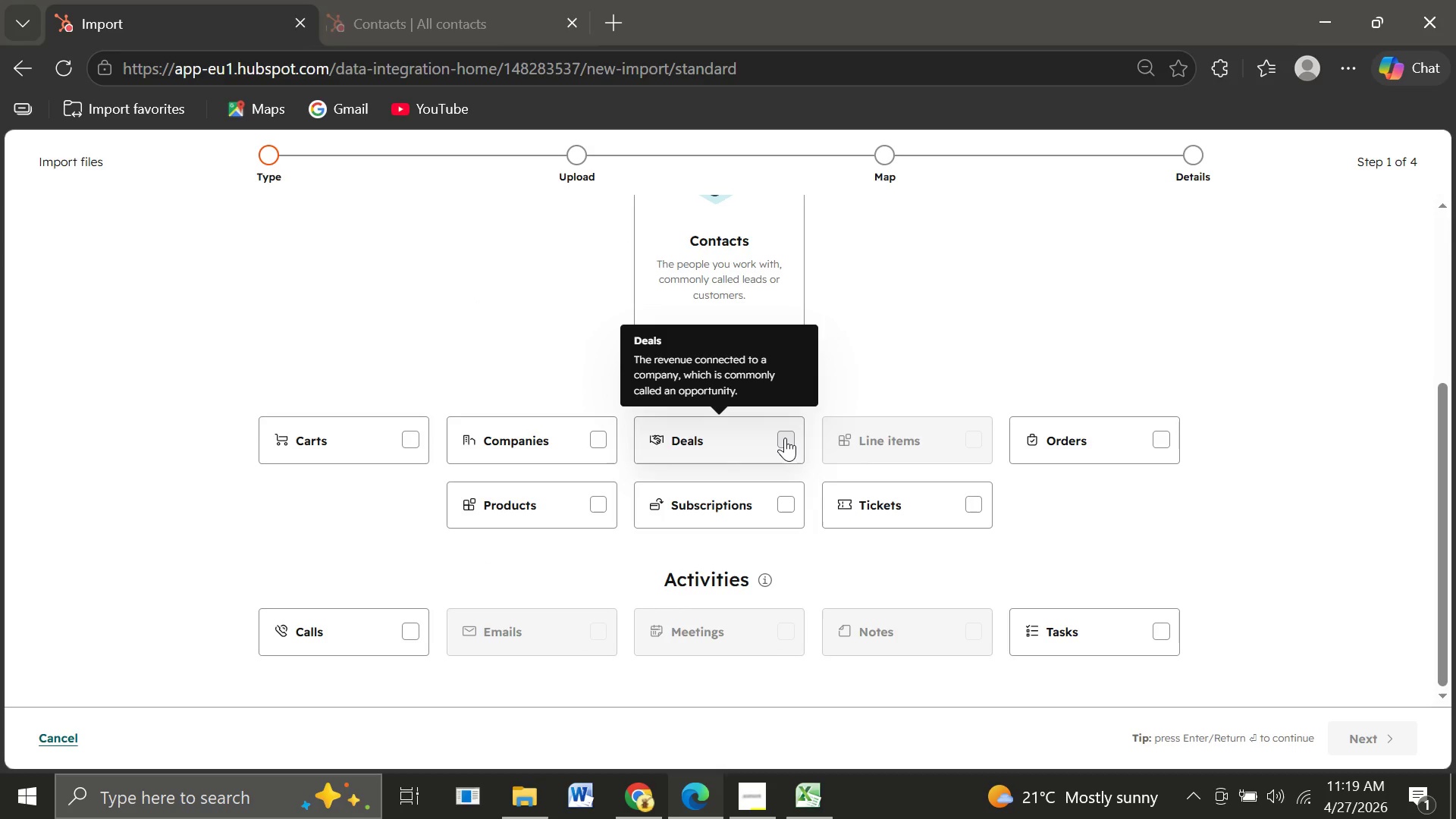 
left_click([785, 438])
 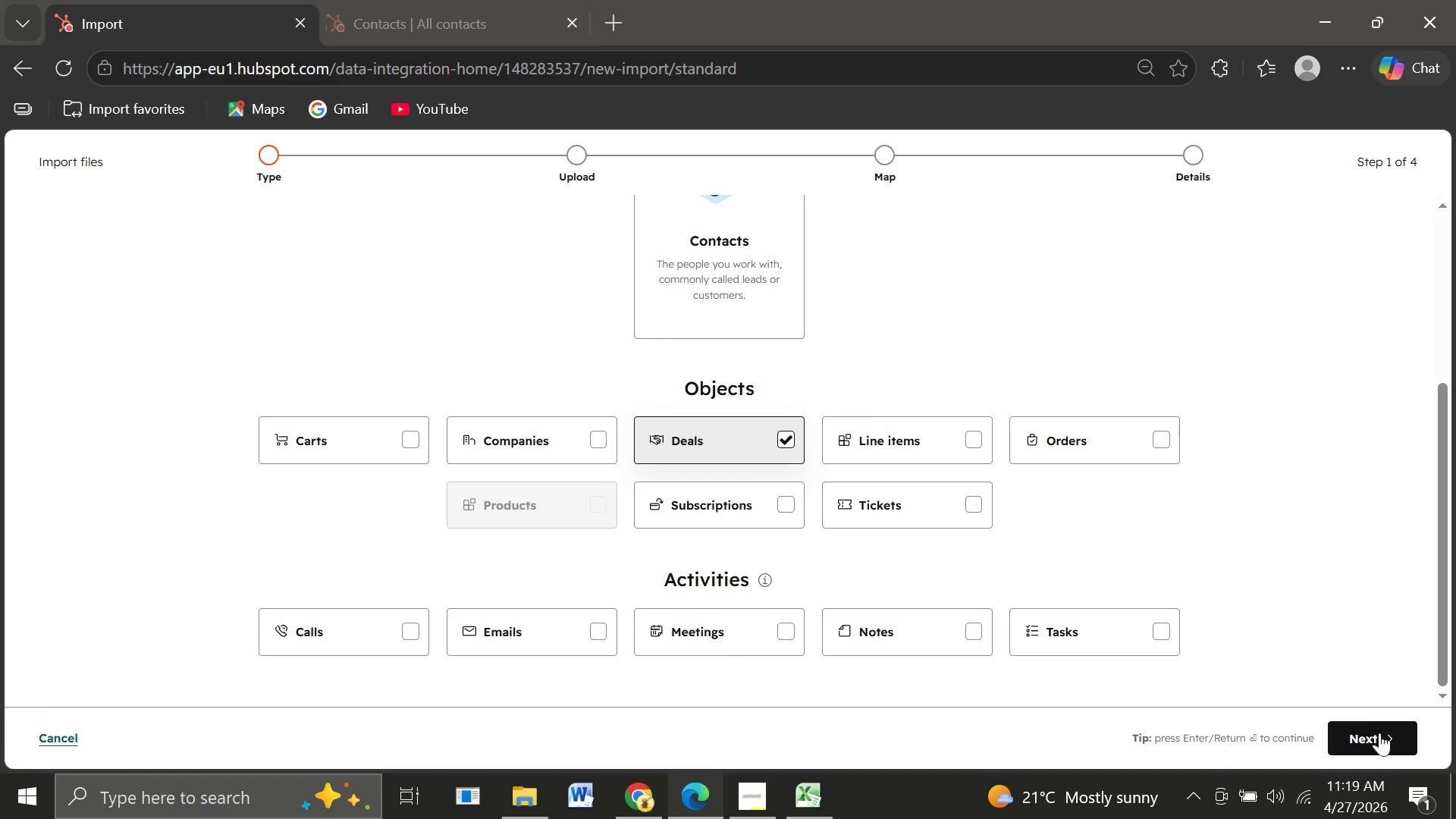 
left_click([1381, 739])
 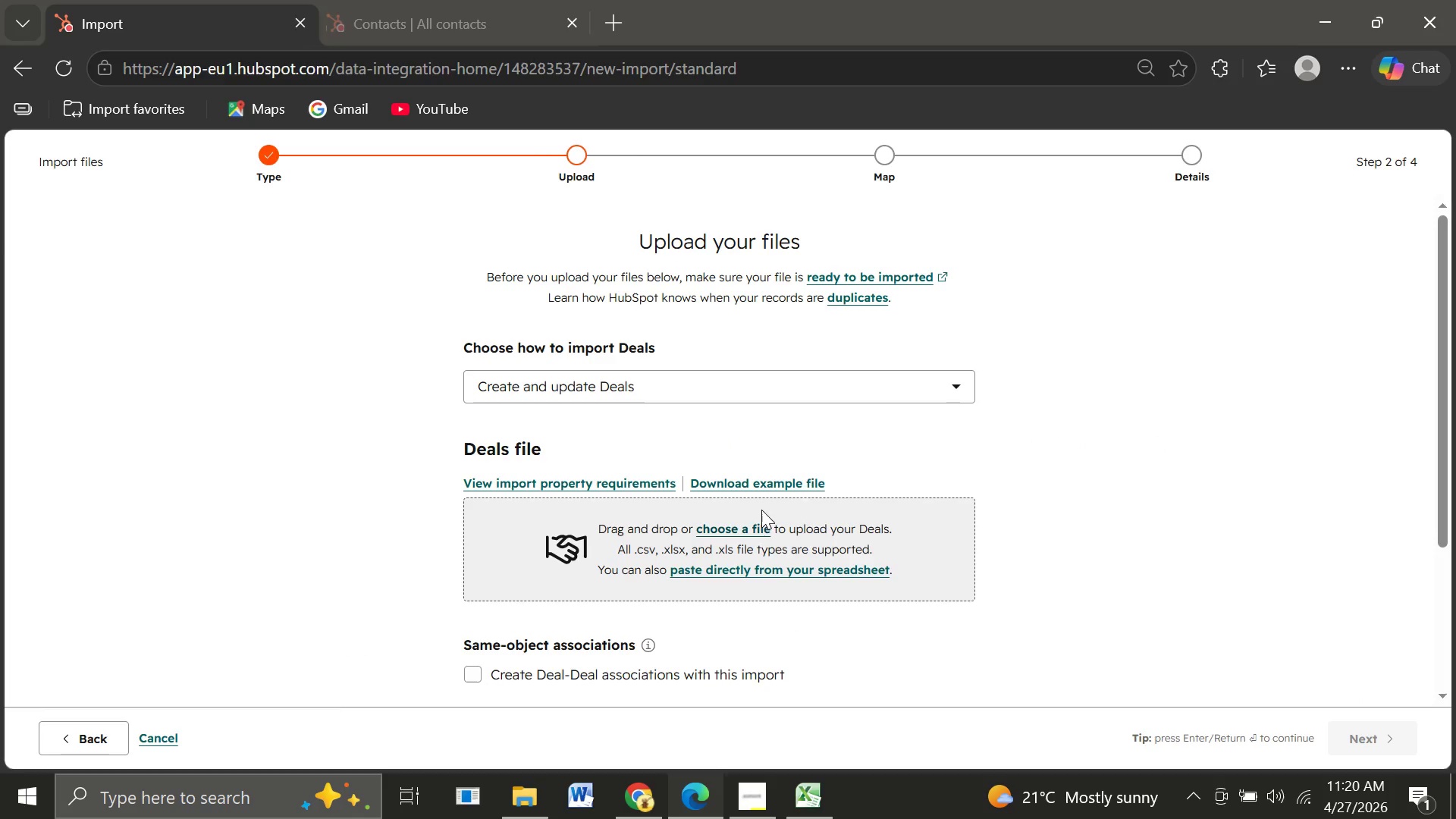 
wait(6.72)
 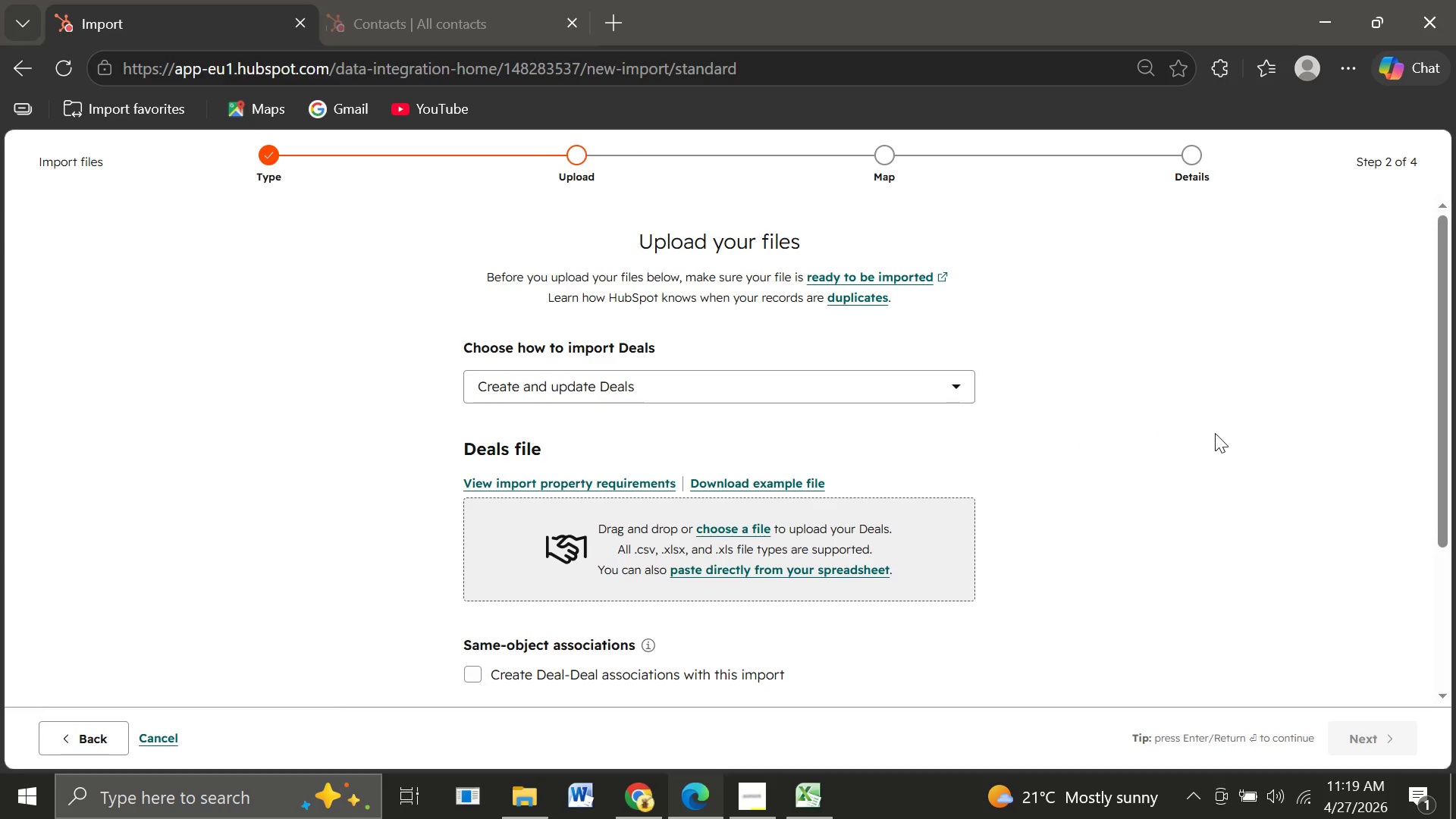 
left_click([927, 391])
 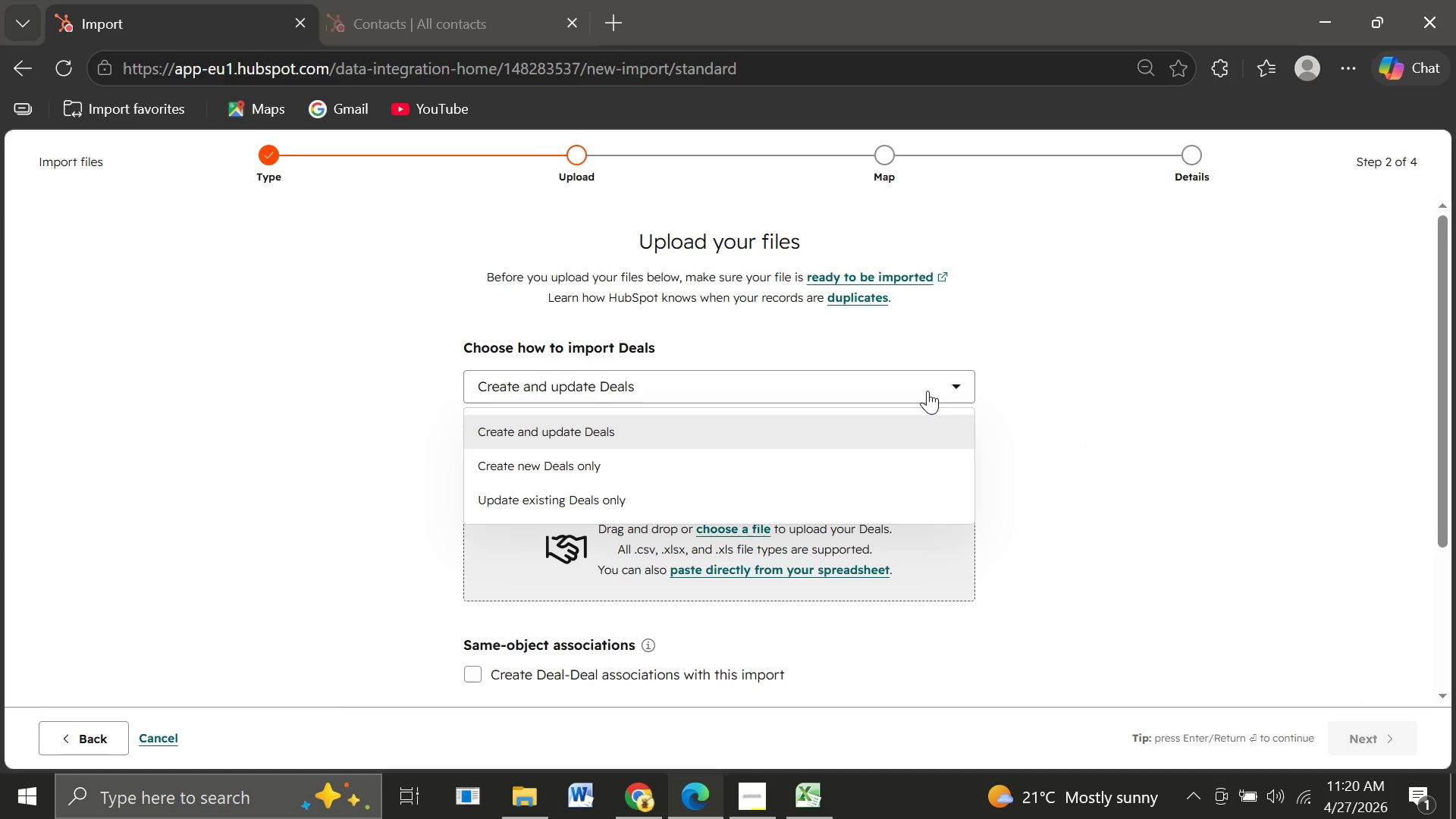 
wait(7.11)
 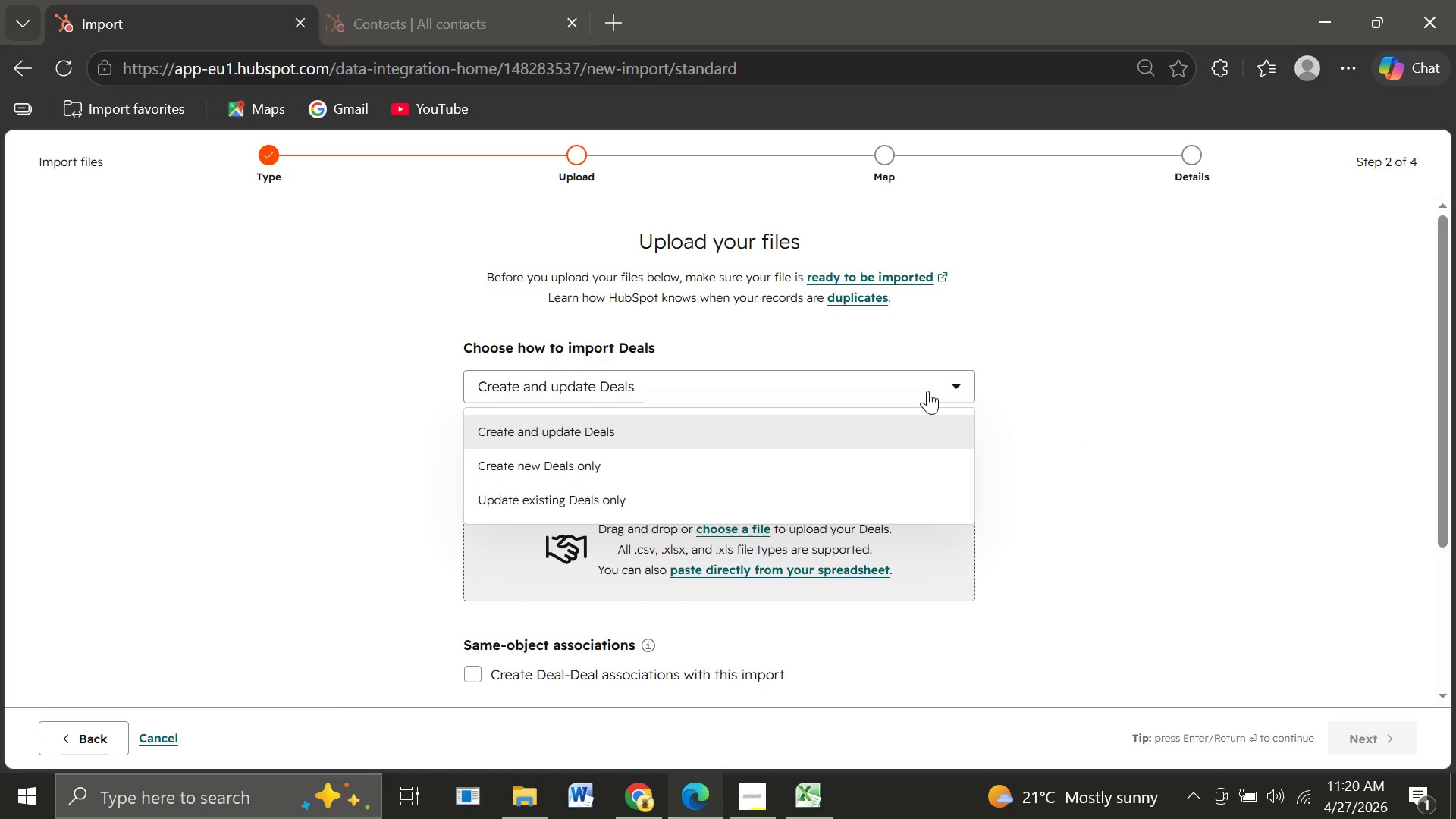 
left_click([1119, 479])
 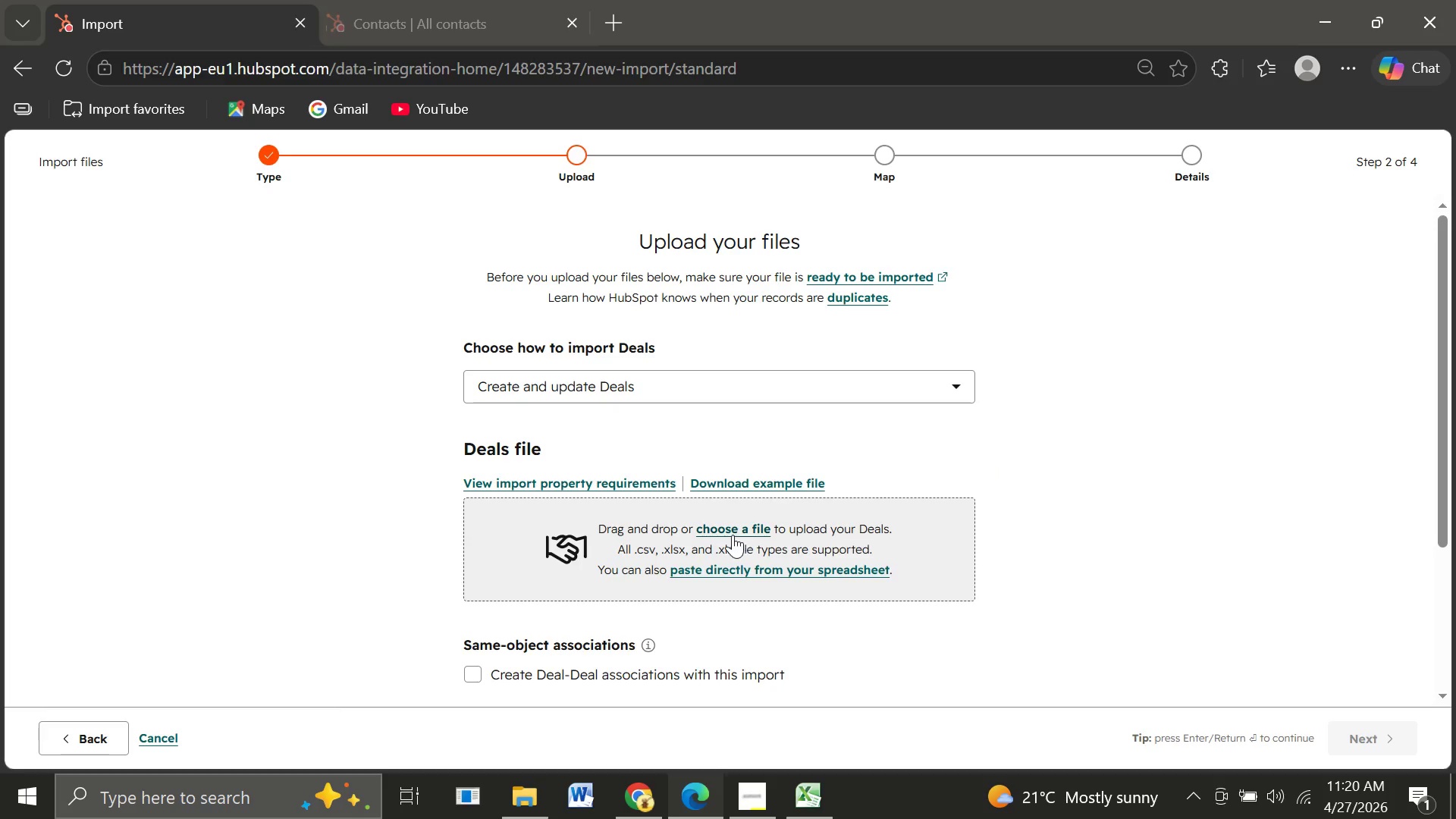 
left_click([730, 532])
 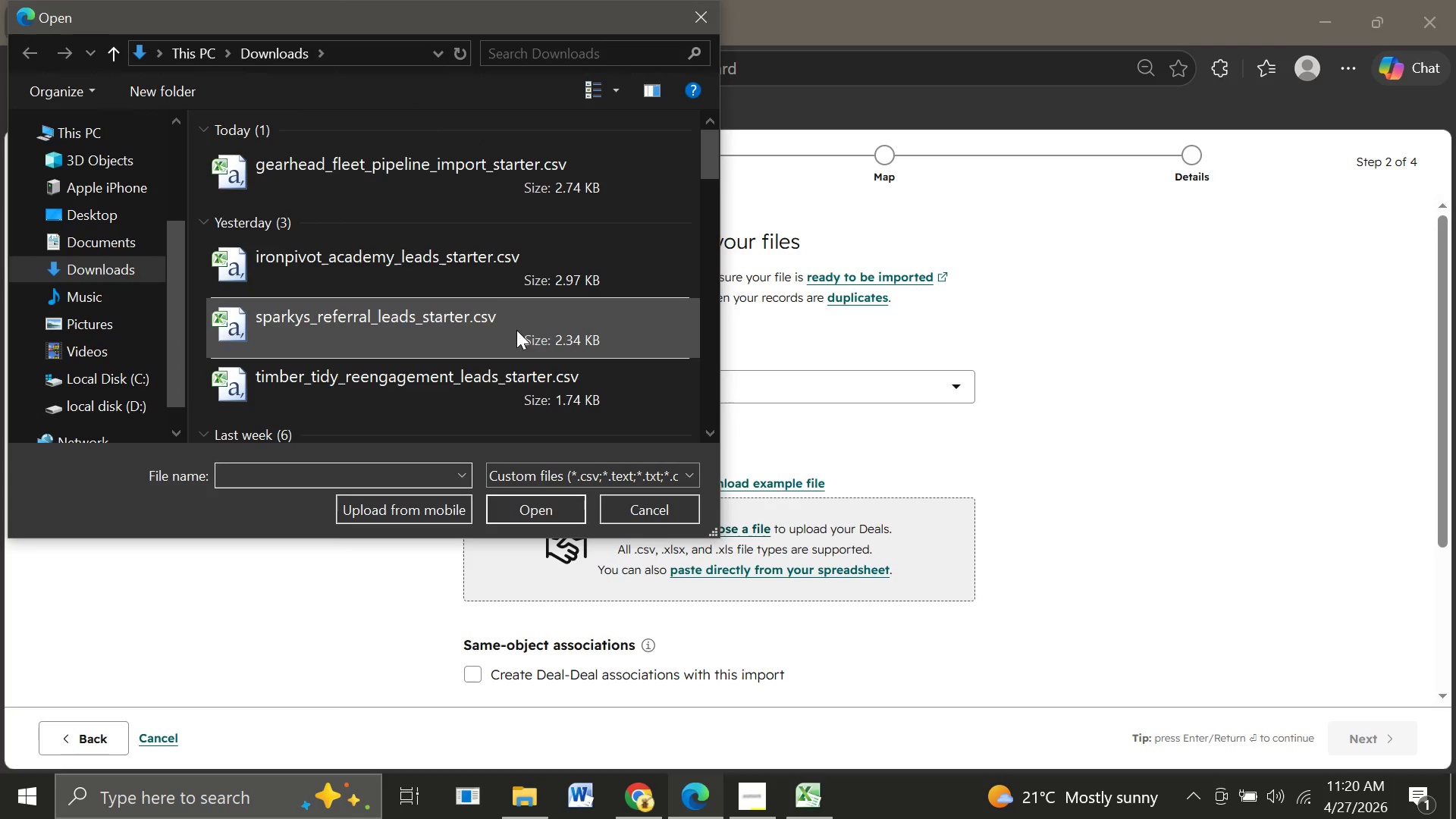 
left_click([428, 174])
 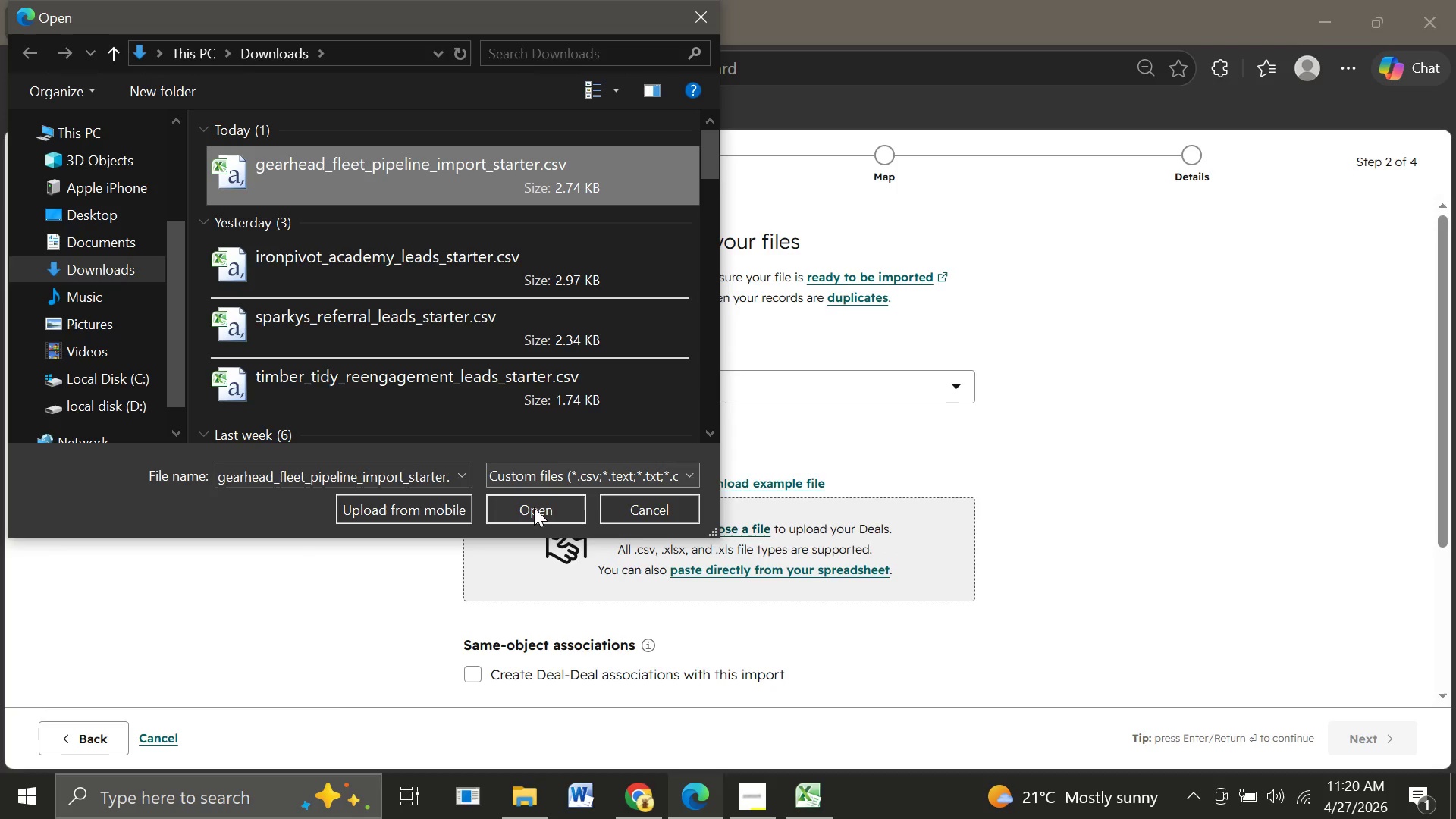 
left_click([531, 510])
 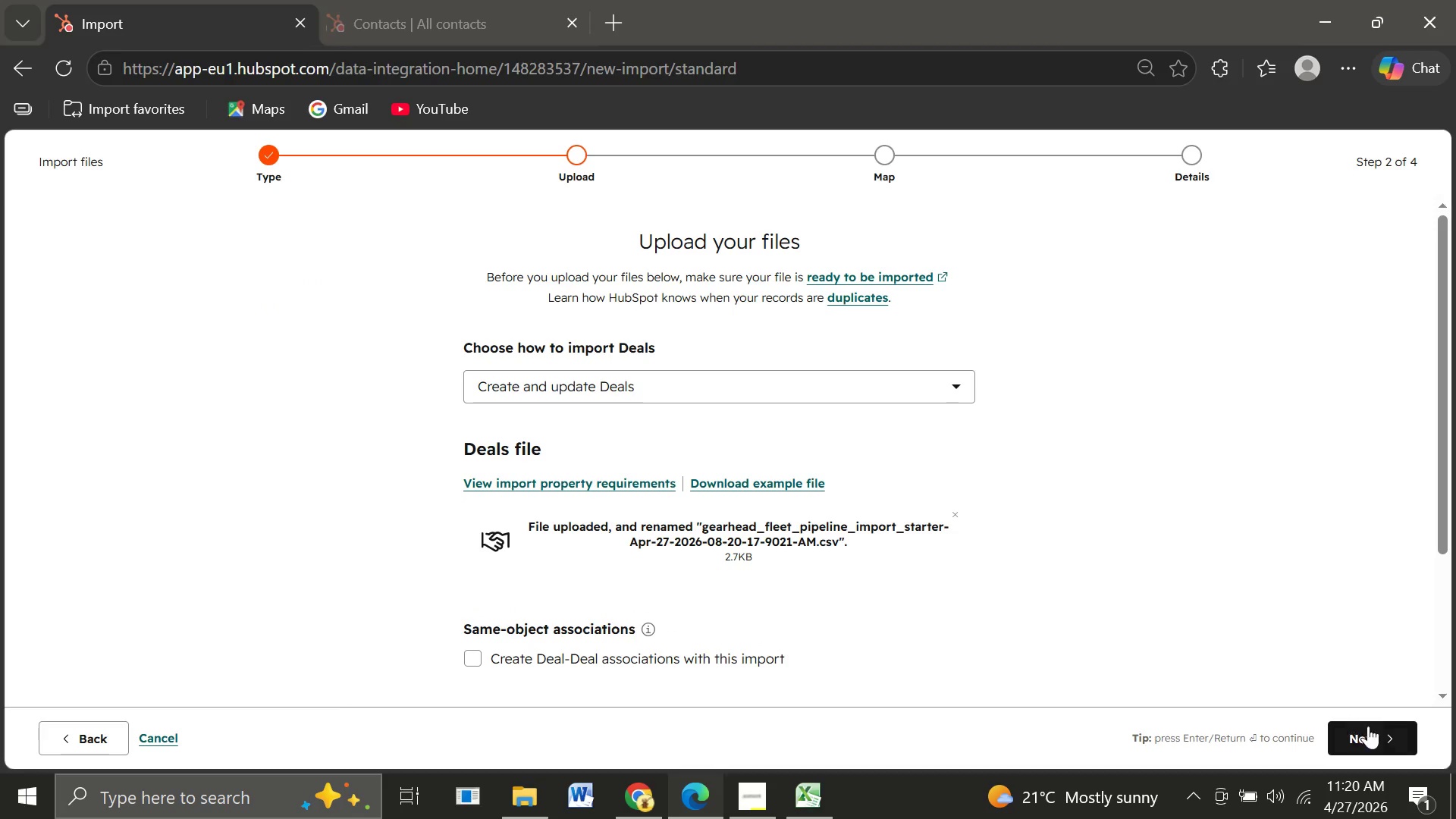 
left_click([1378, 730])
 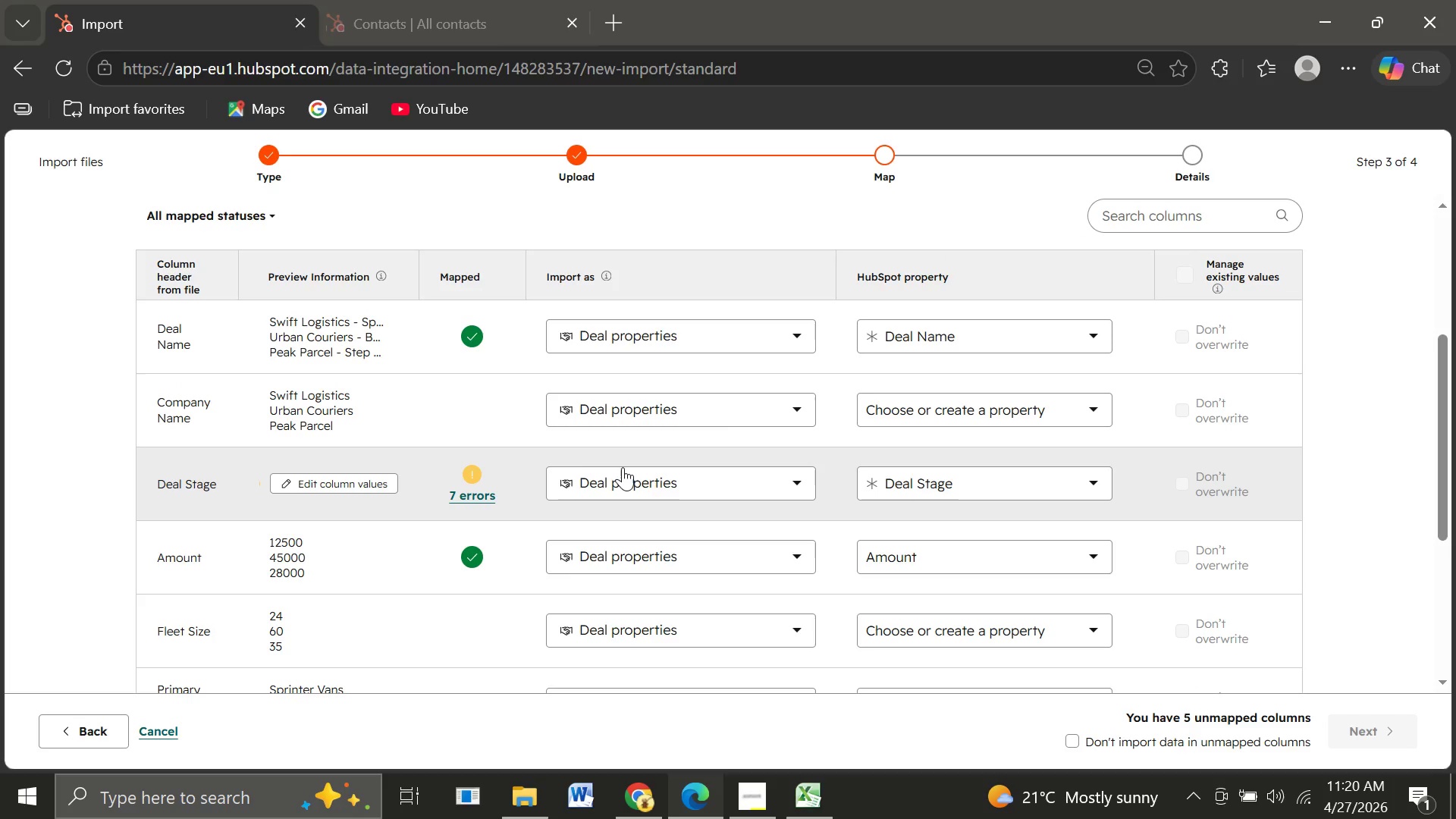 
wait(17.52)
 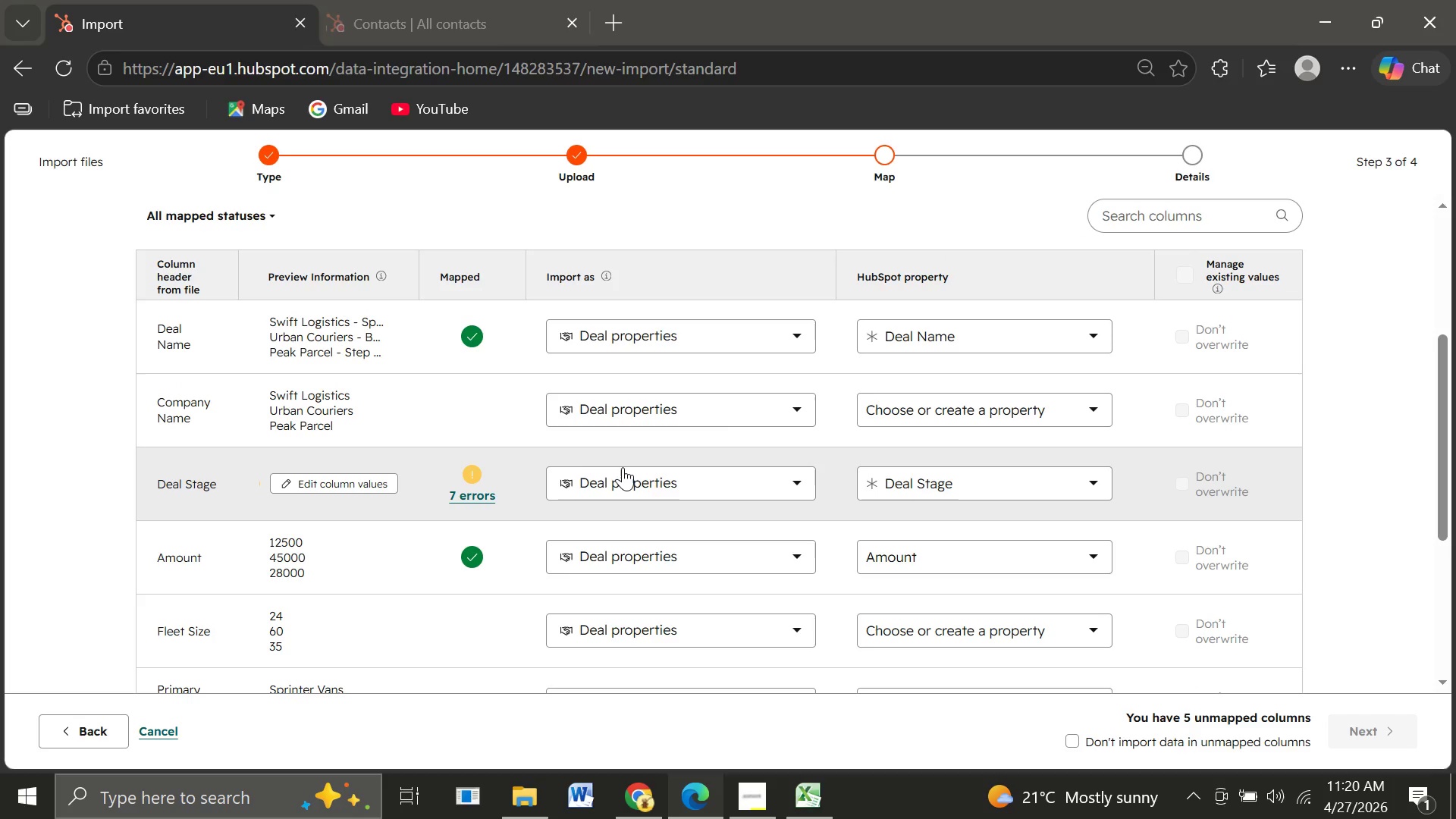 
left_click([942, 409])
 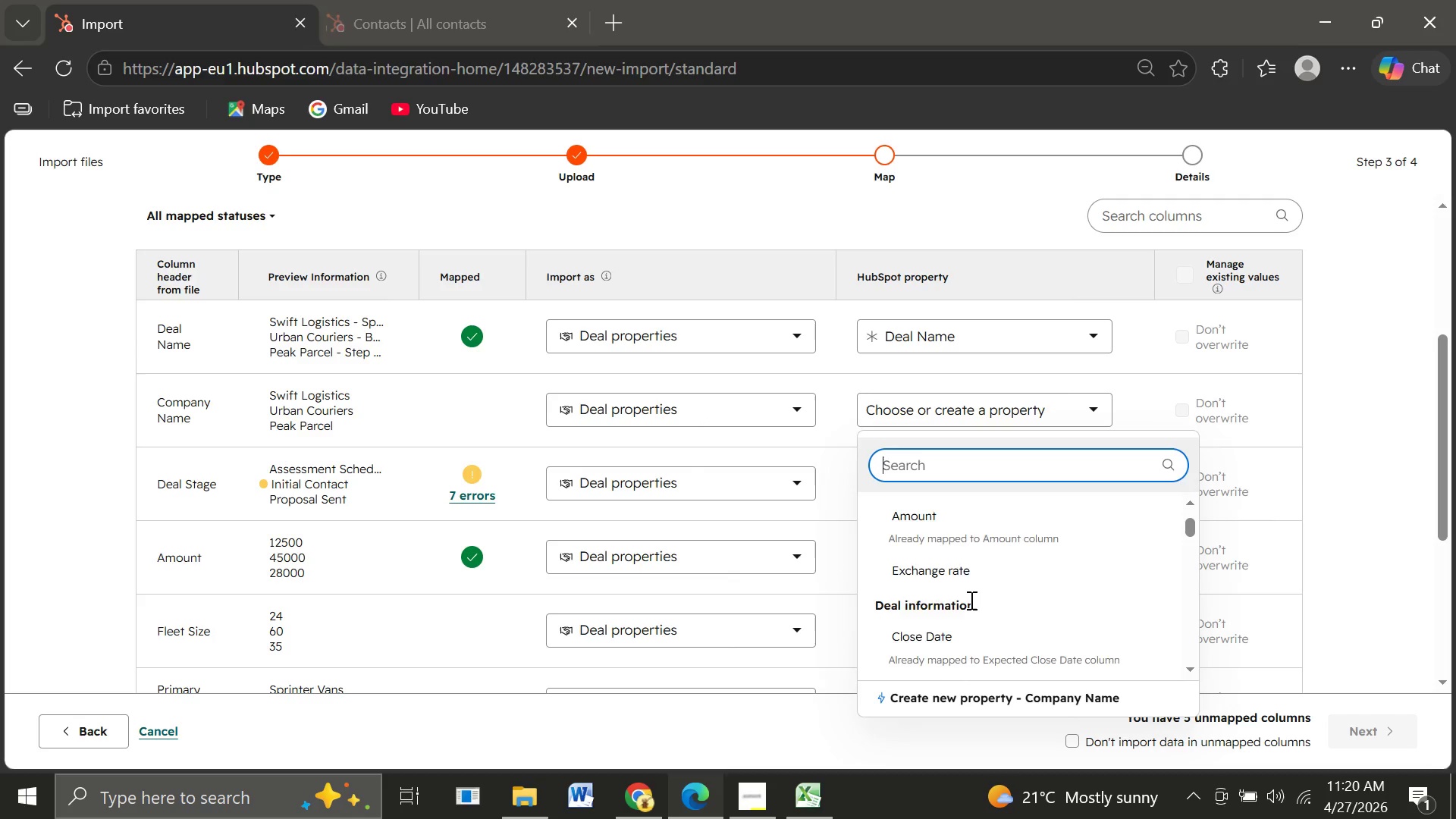 
wait(11.0)
 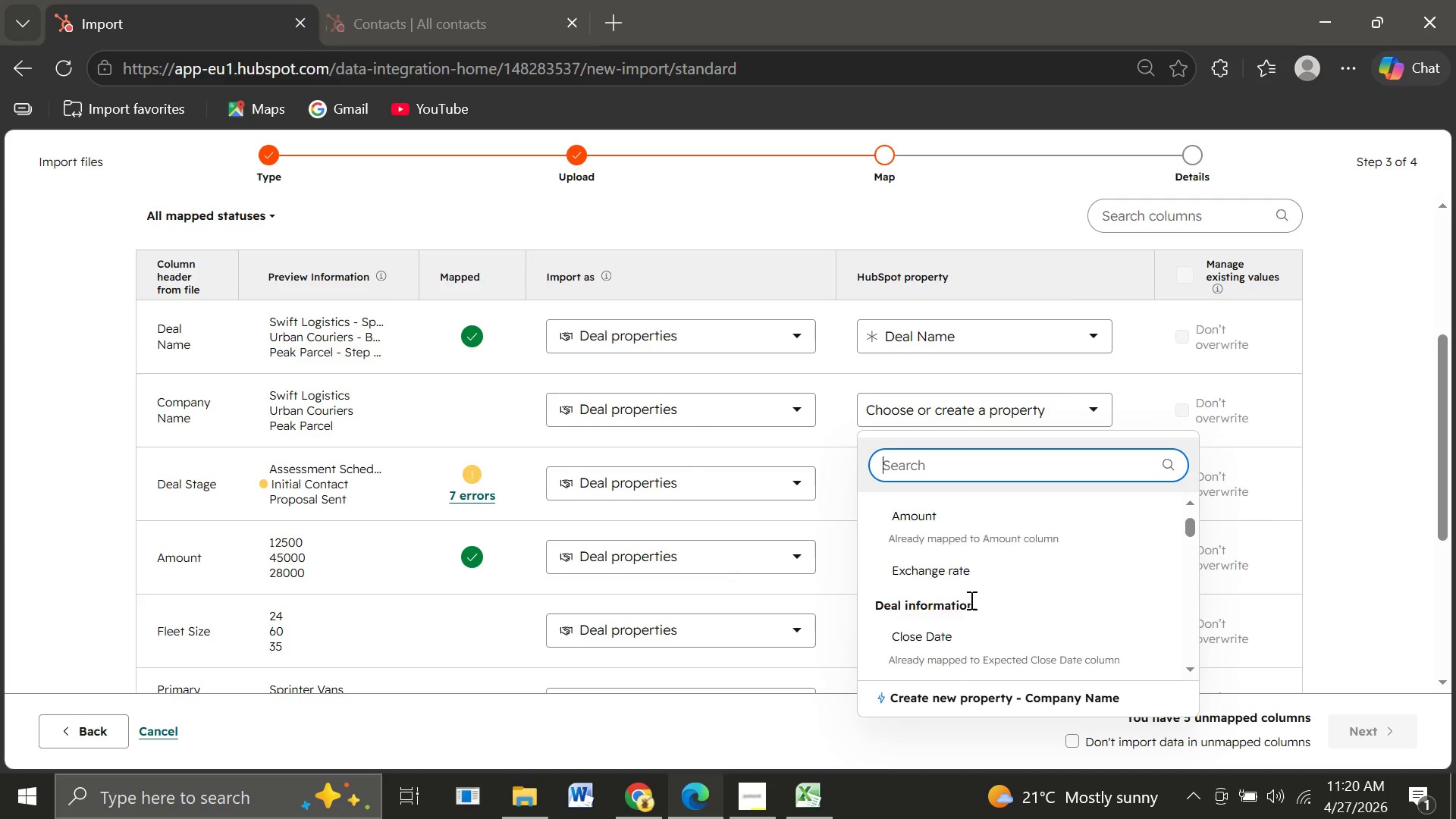 
left_click([912, 702])
 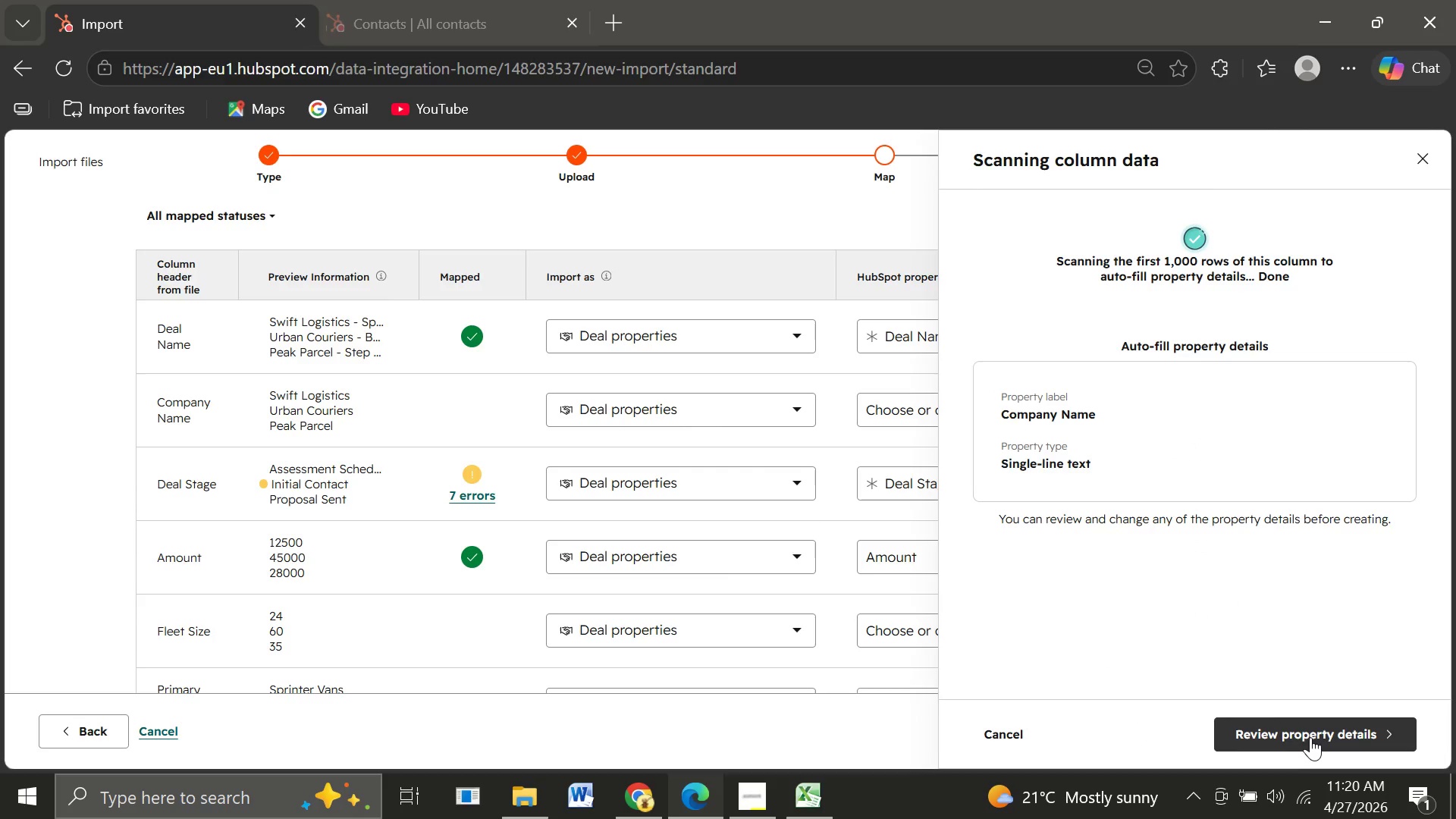 
left_click([1310, 730])
 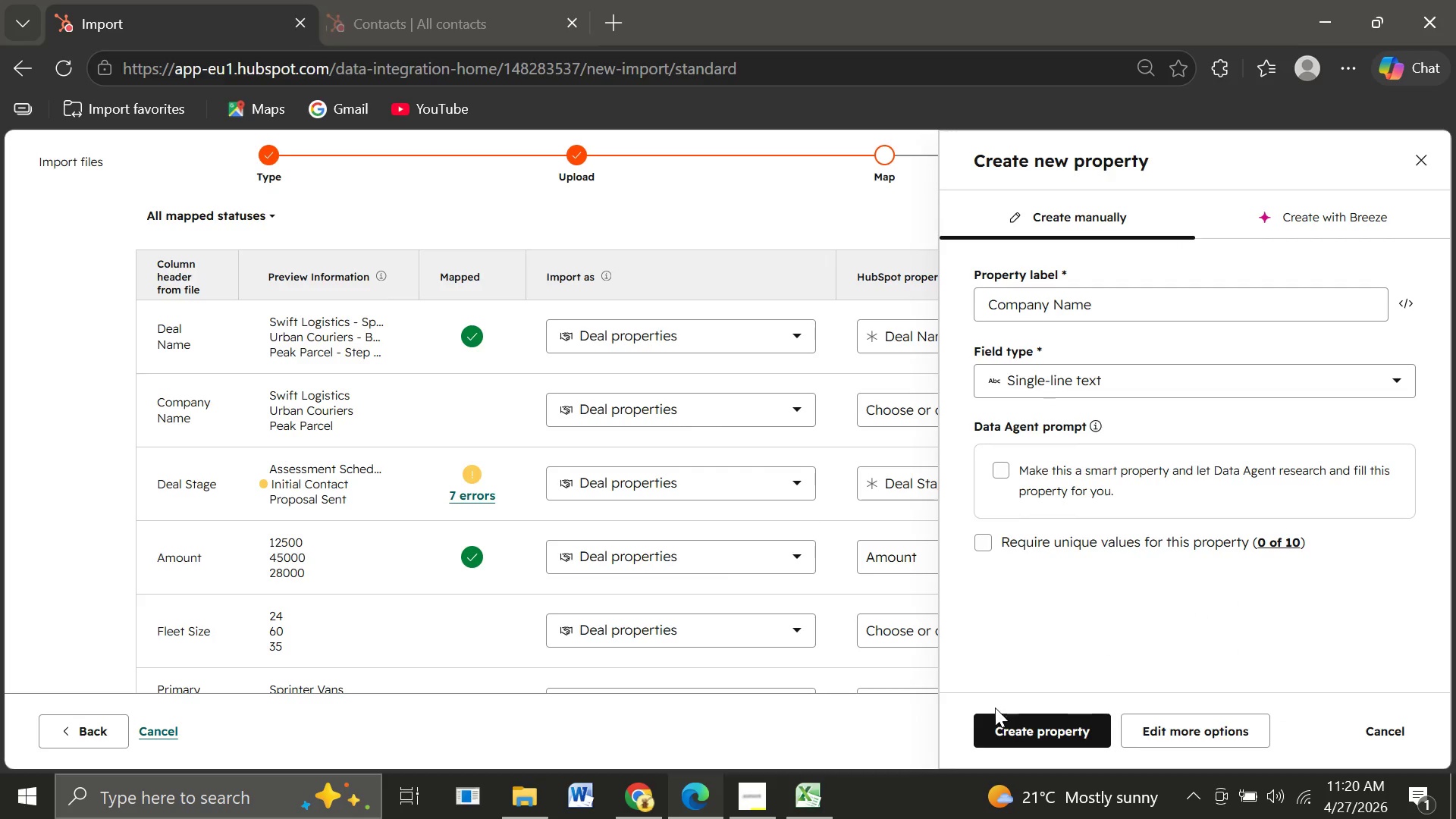 
left_click([1013, 726])
 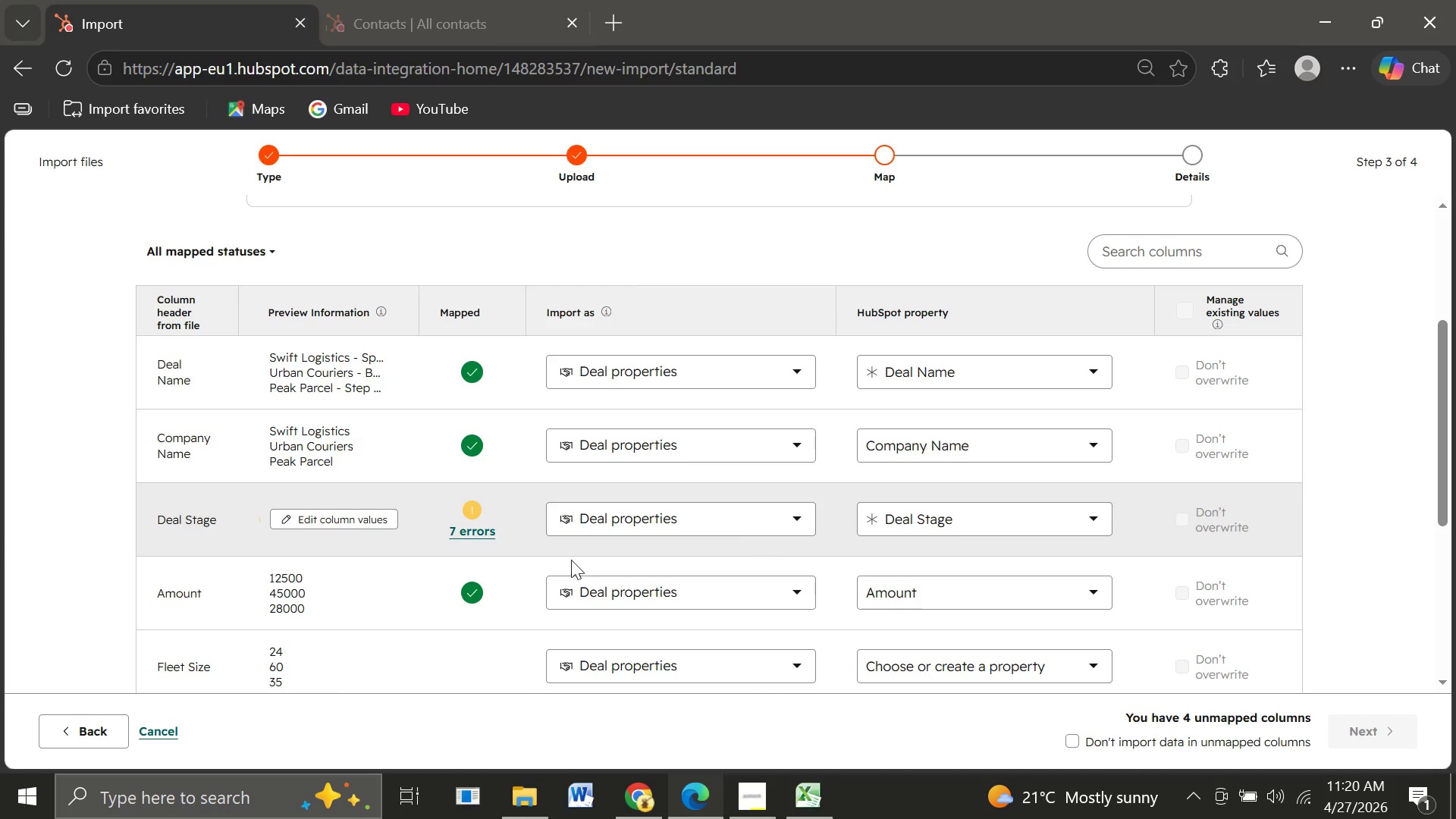 
wait(5.36)
 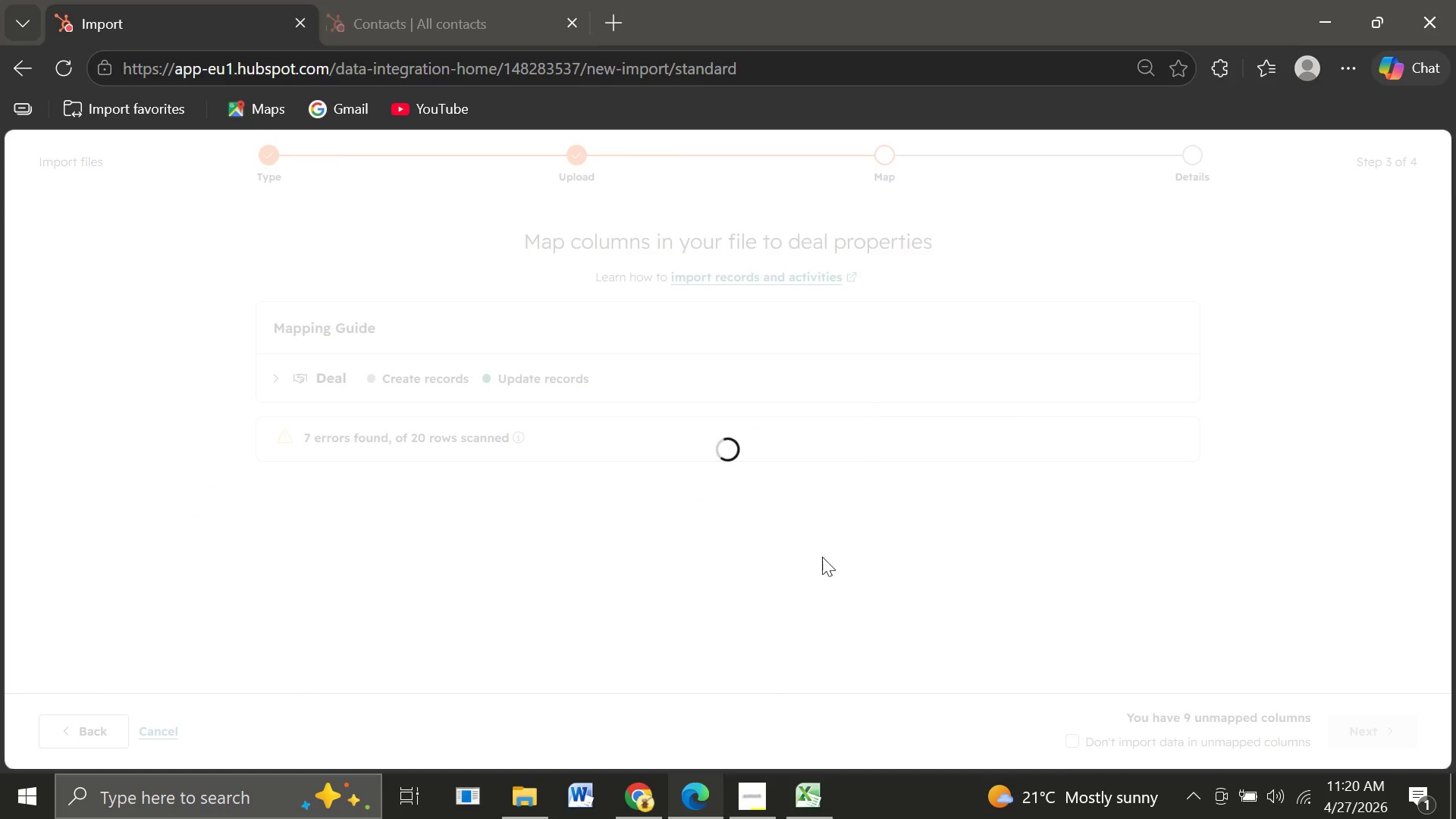 
left_click([479, 526])
 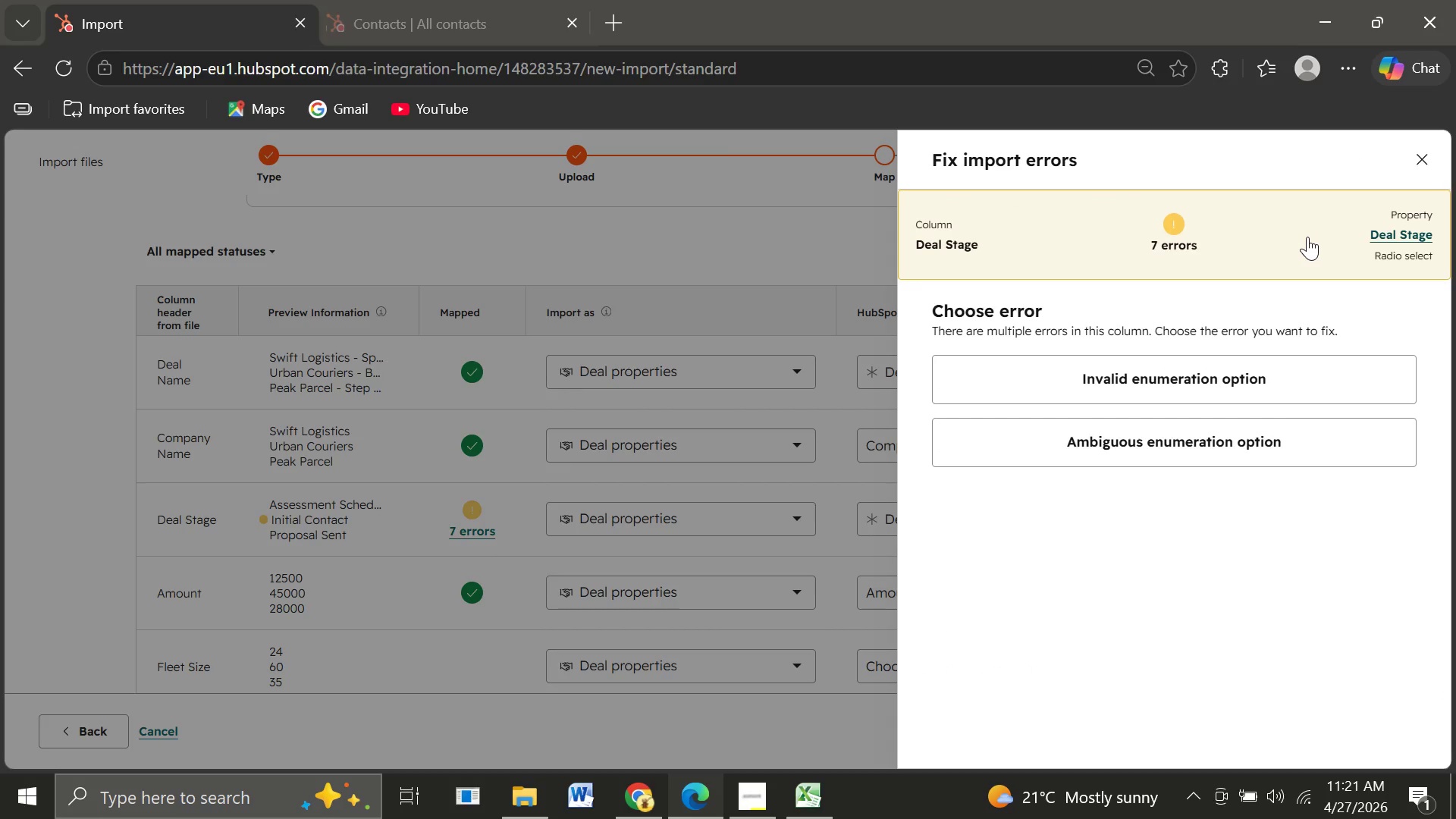 
wait(14.06)
 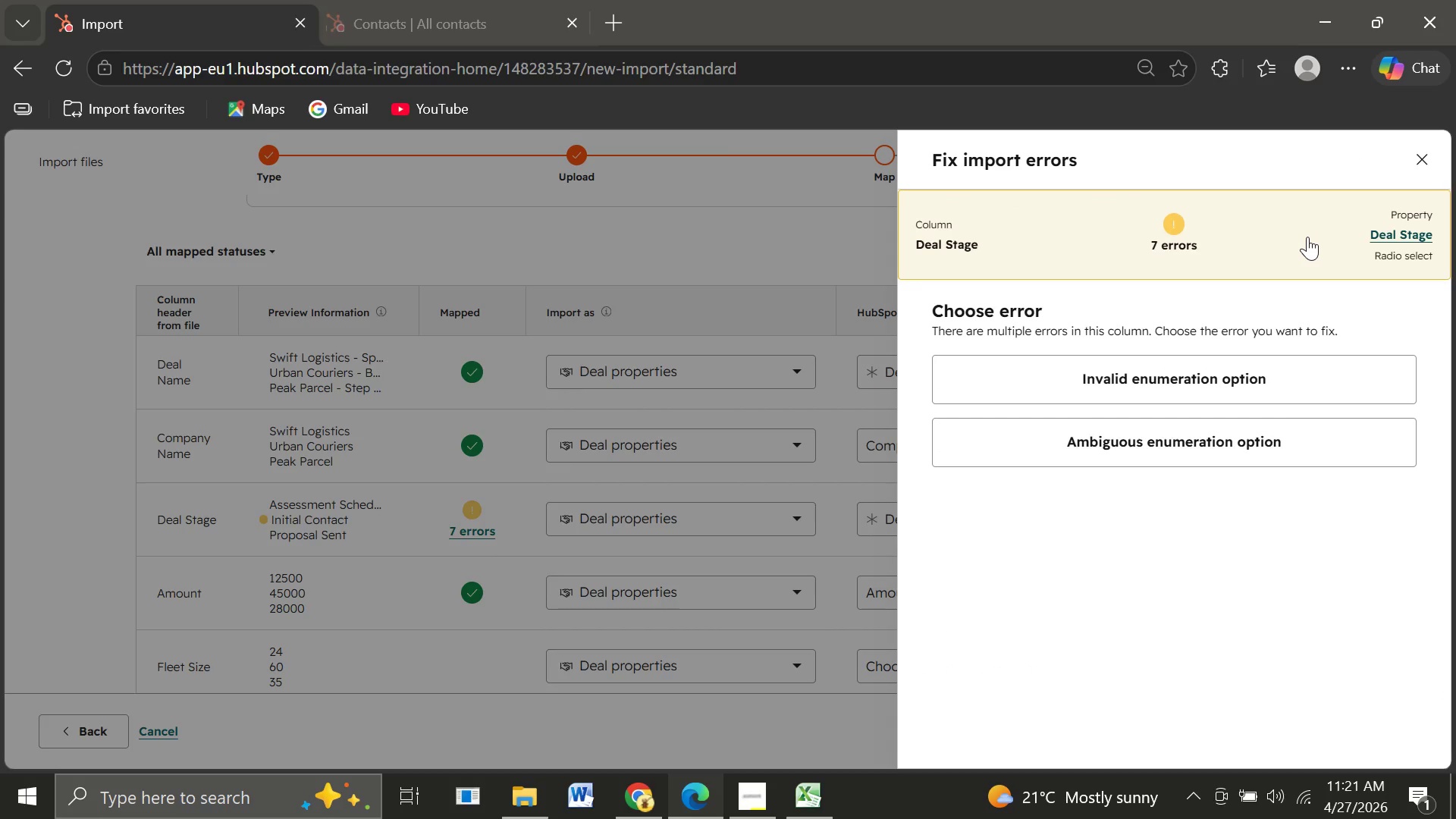 
left_click([1428, 157])
 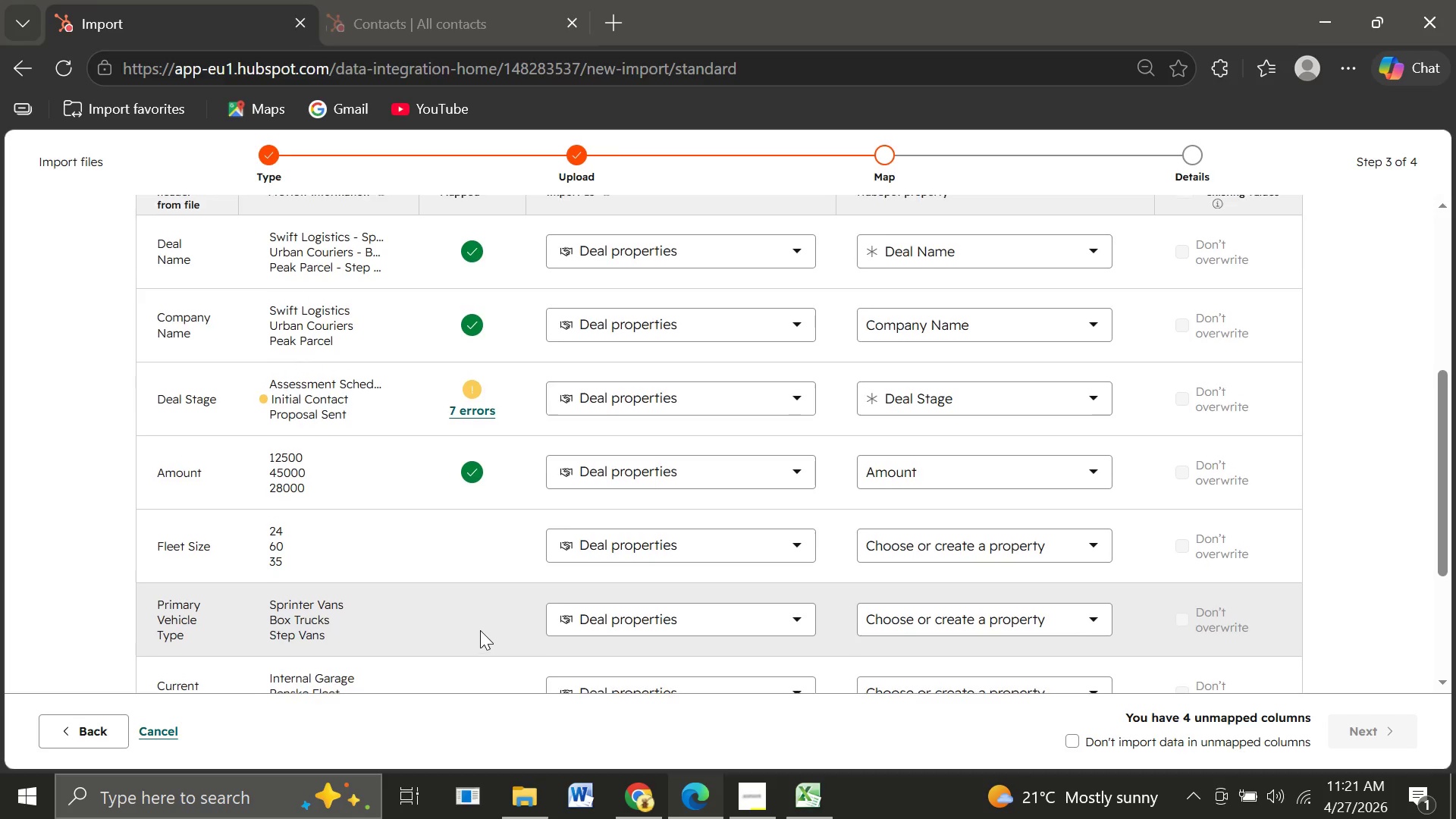 
wait(25.33)
 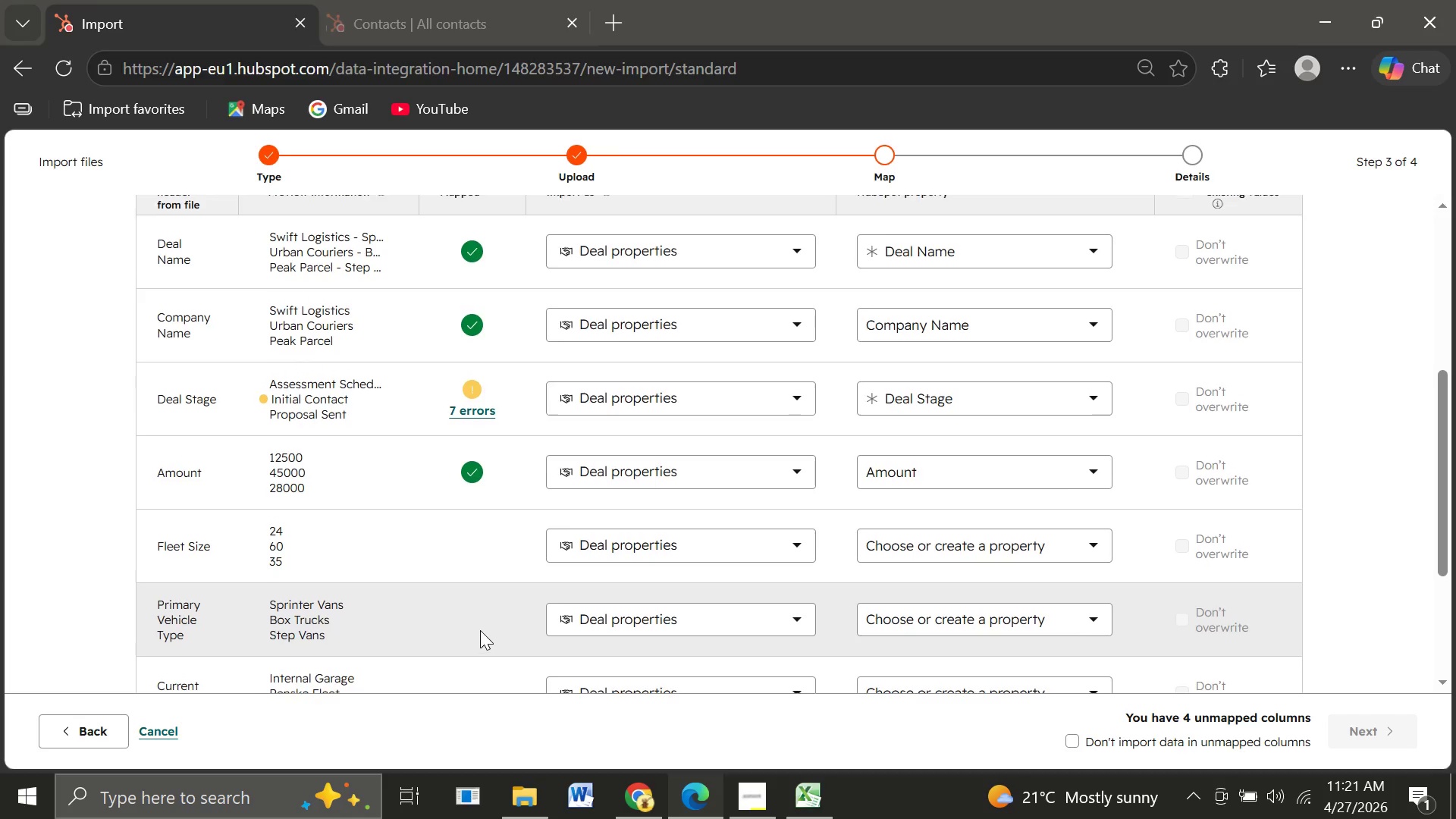 
right_click([480, 630])
 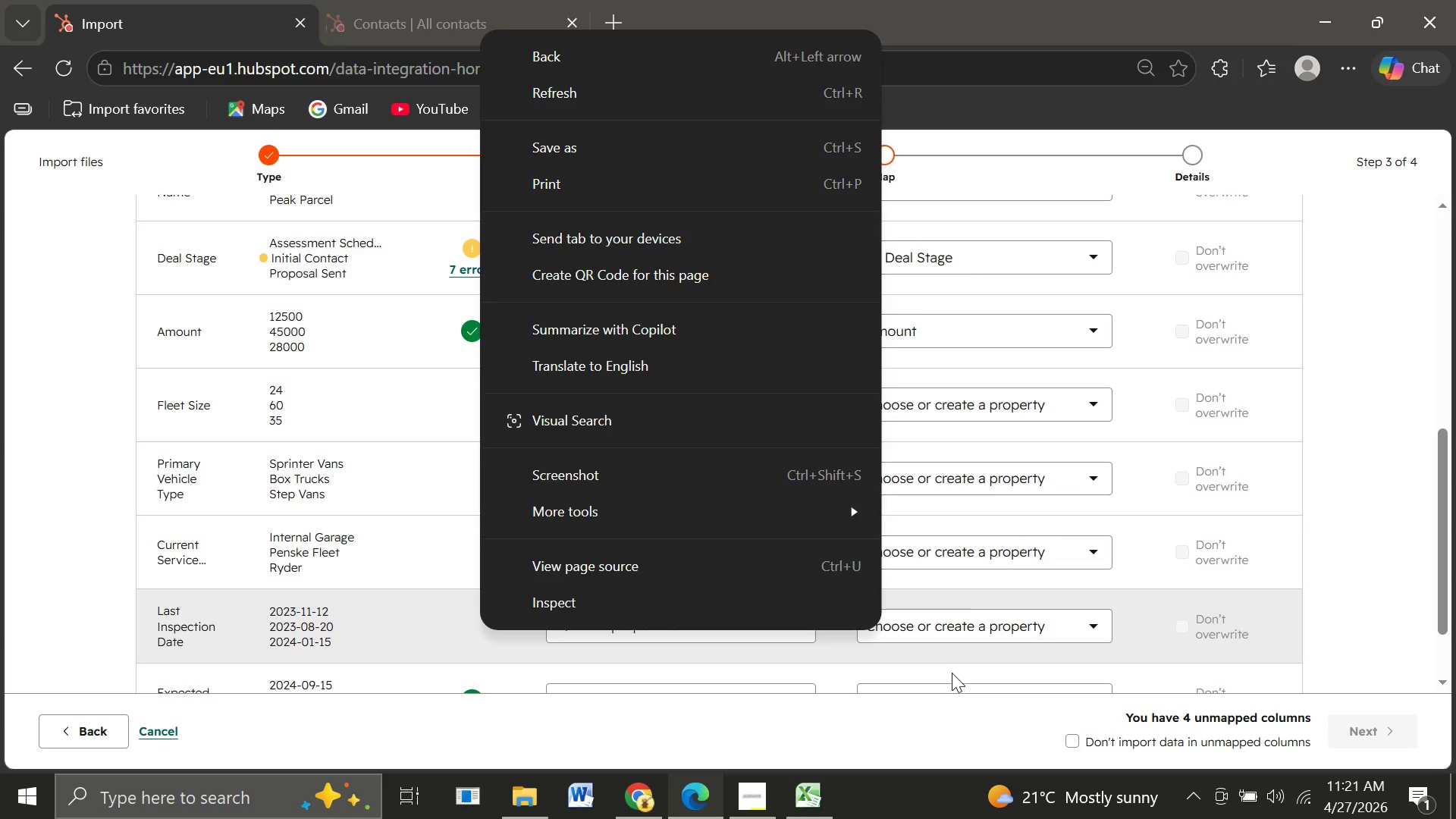 
left_click([952, 672])
 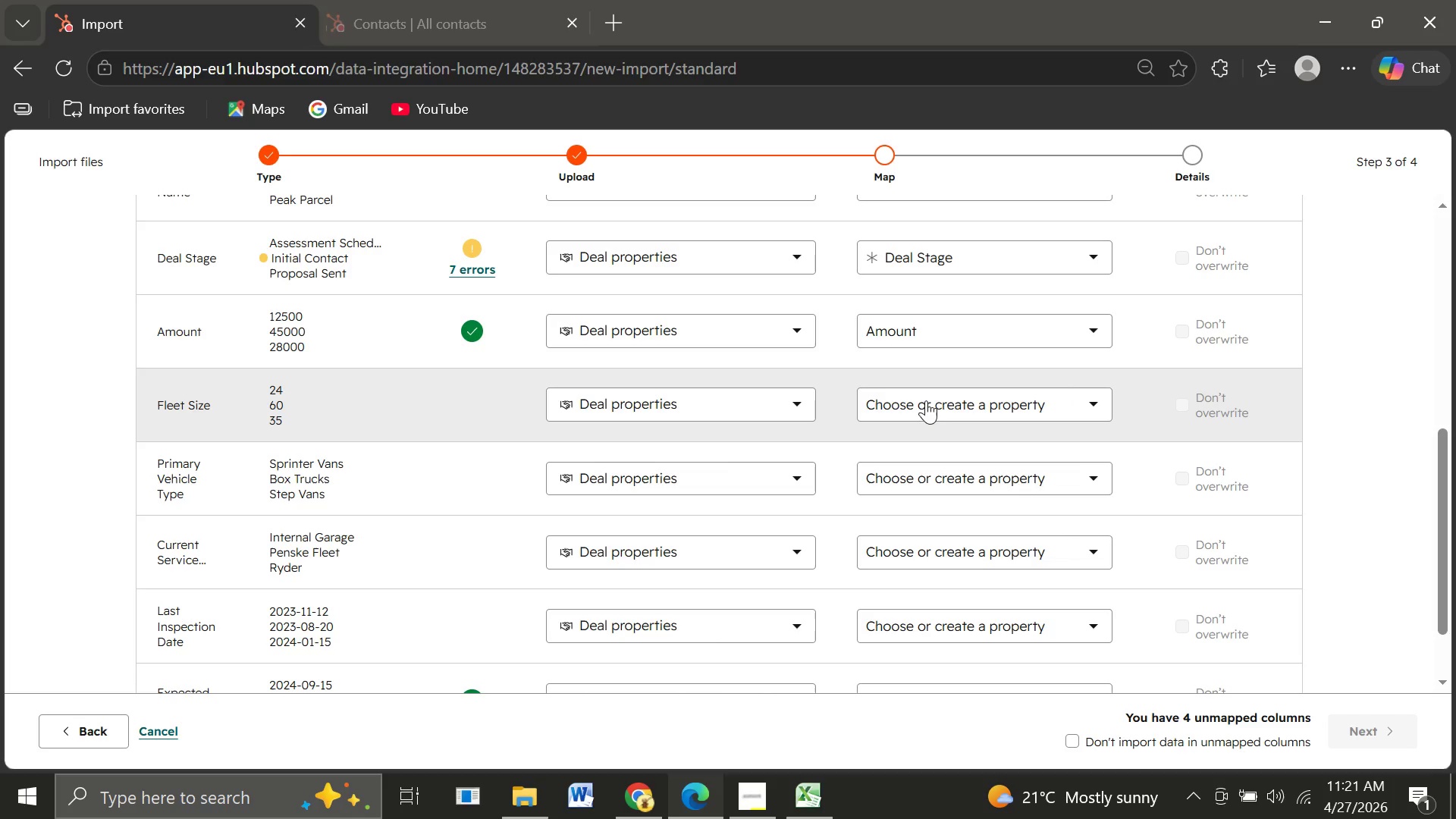 
left_click([925, 400])
 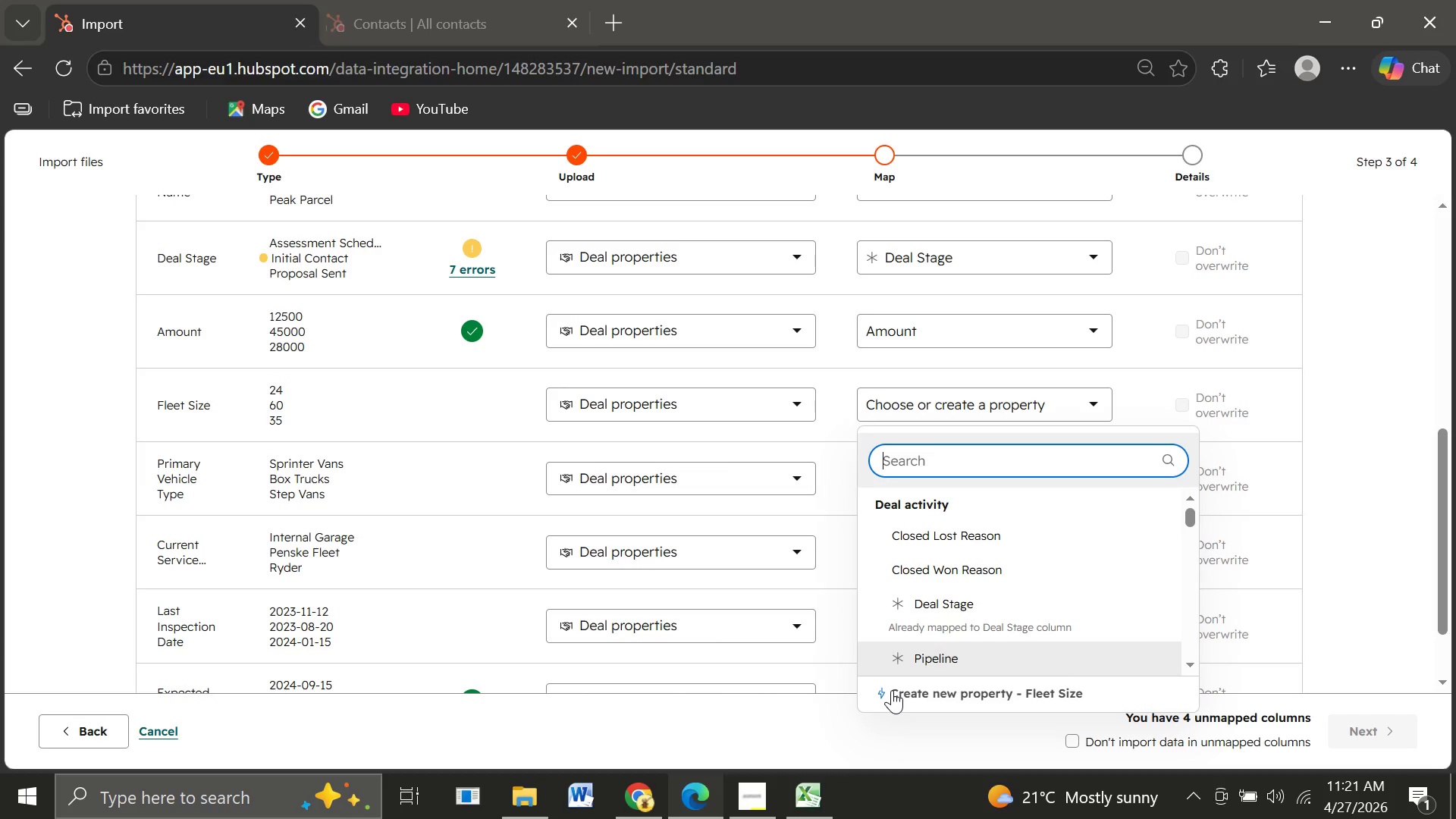 
left_click([925, 698])
 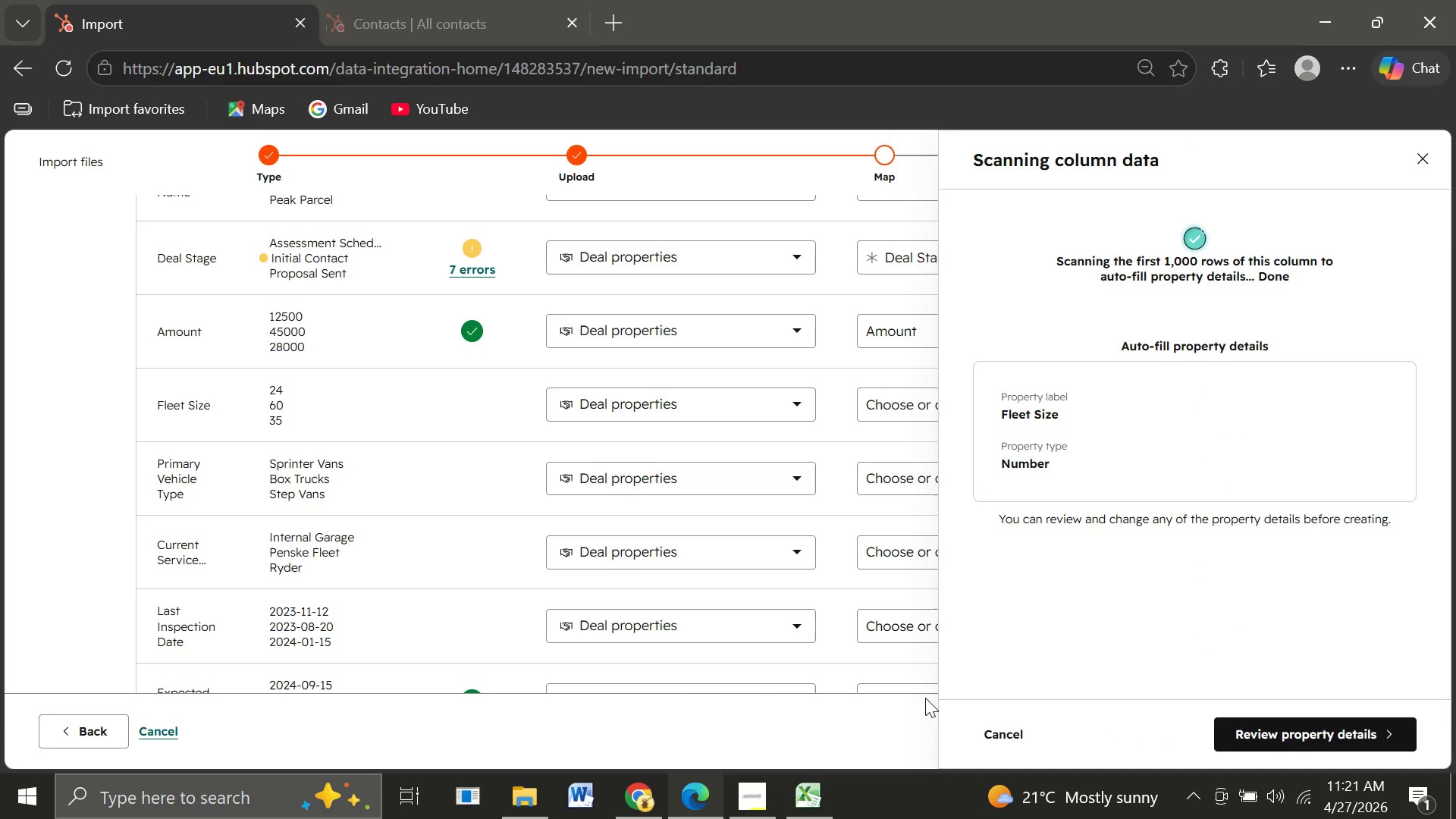 
wait(8.2)
 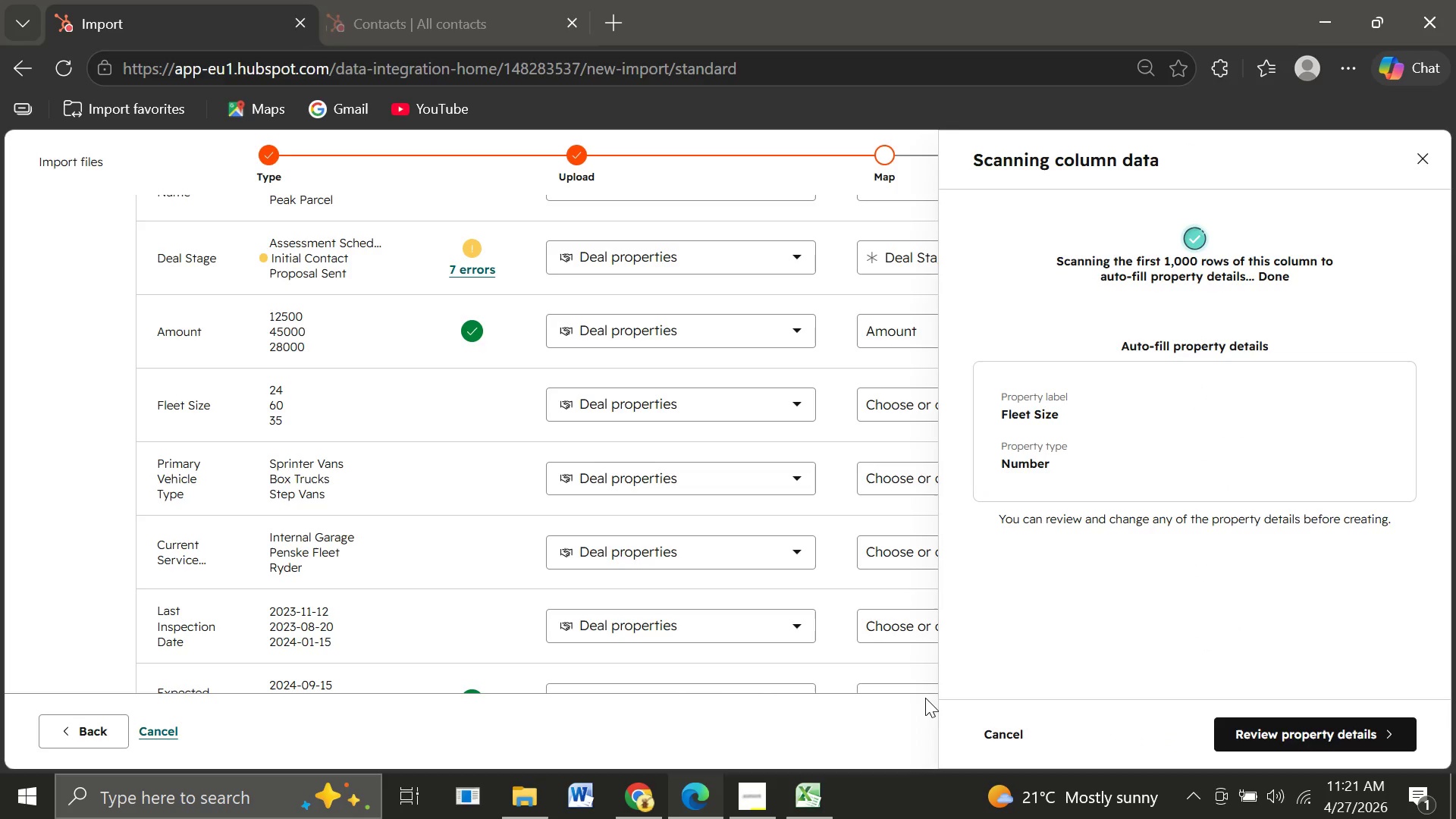 
left_click([1307, 726])
 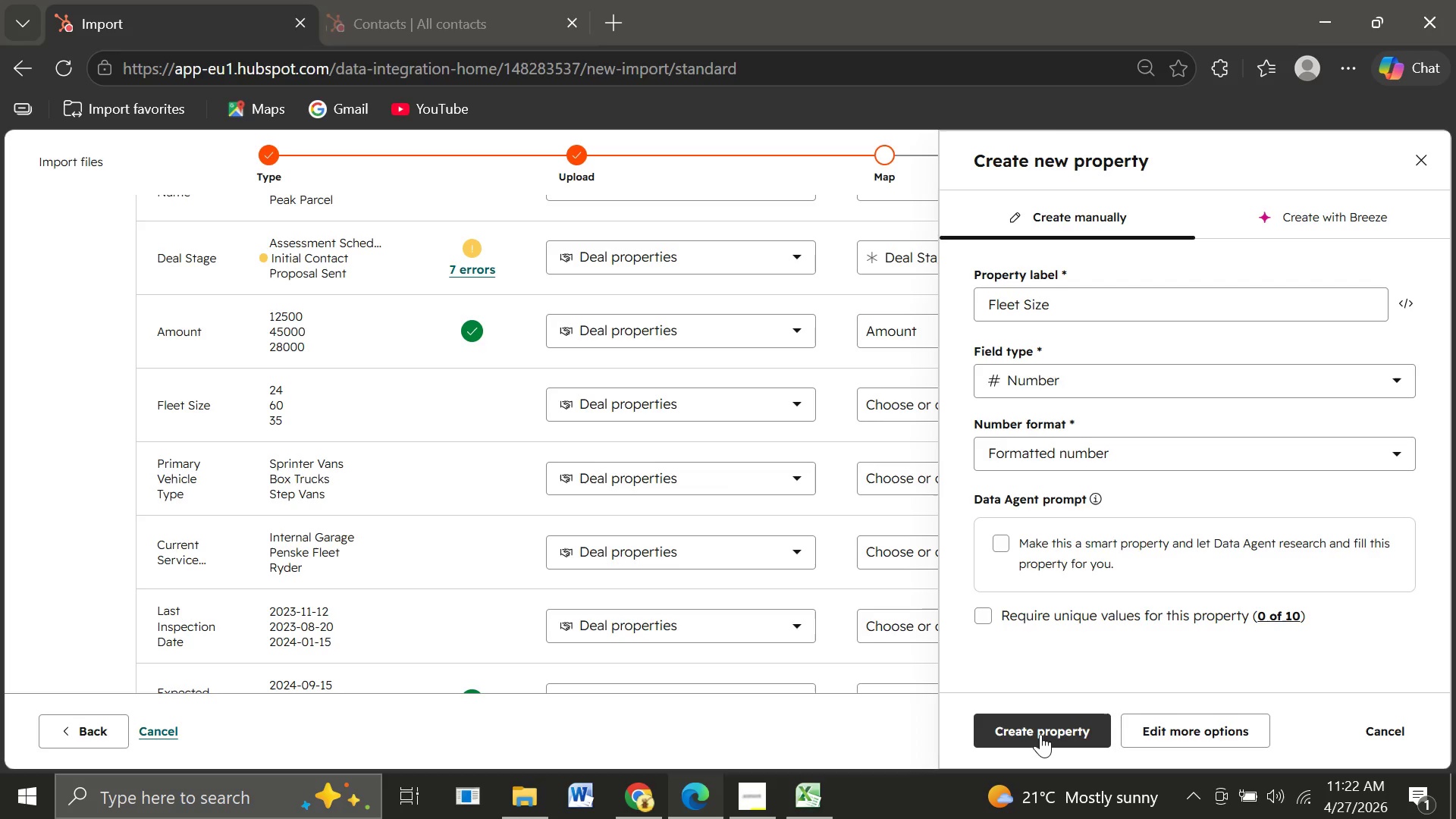 
left_click([1040, 734])
 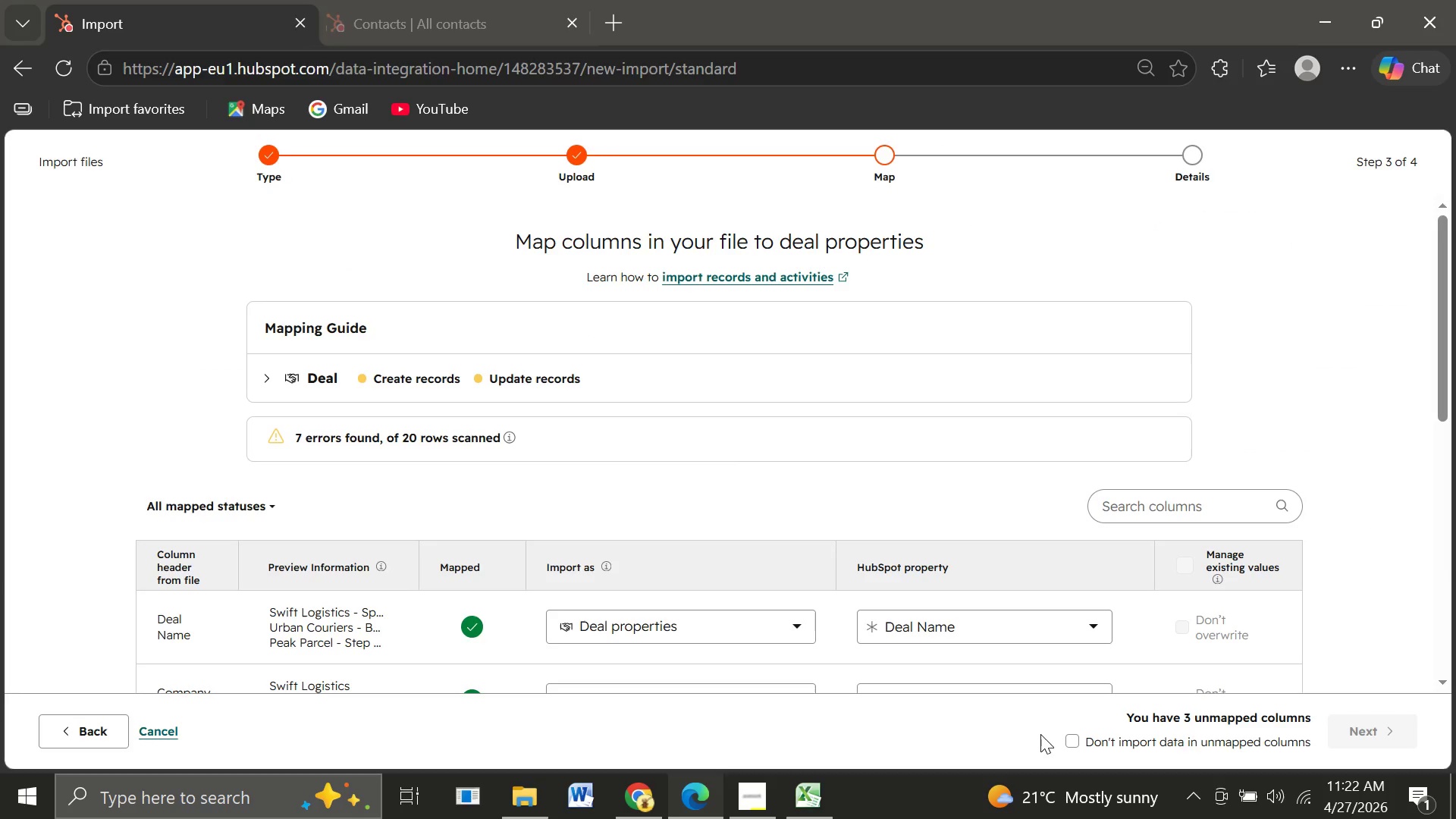 
wait(11.72)
 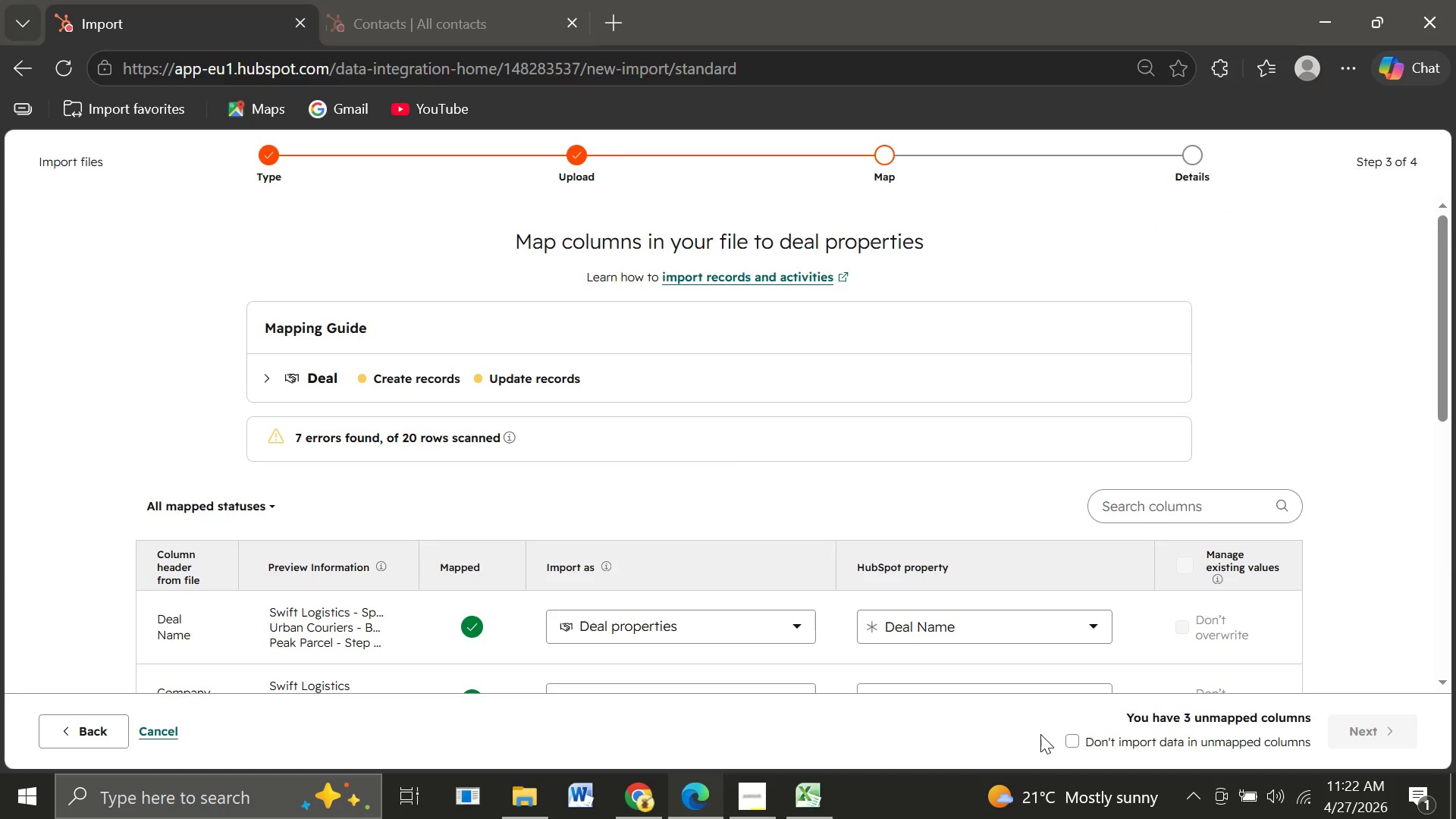 
mouse_move([814, 571])
 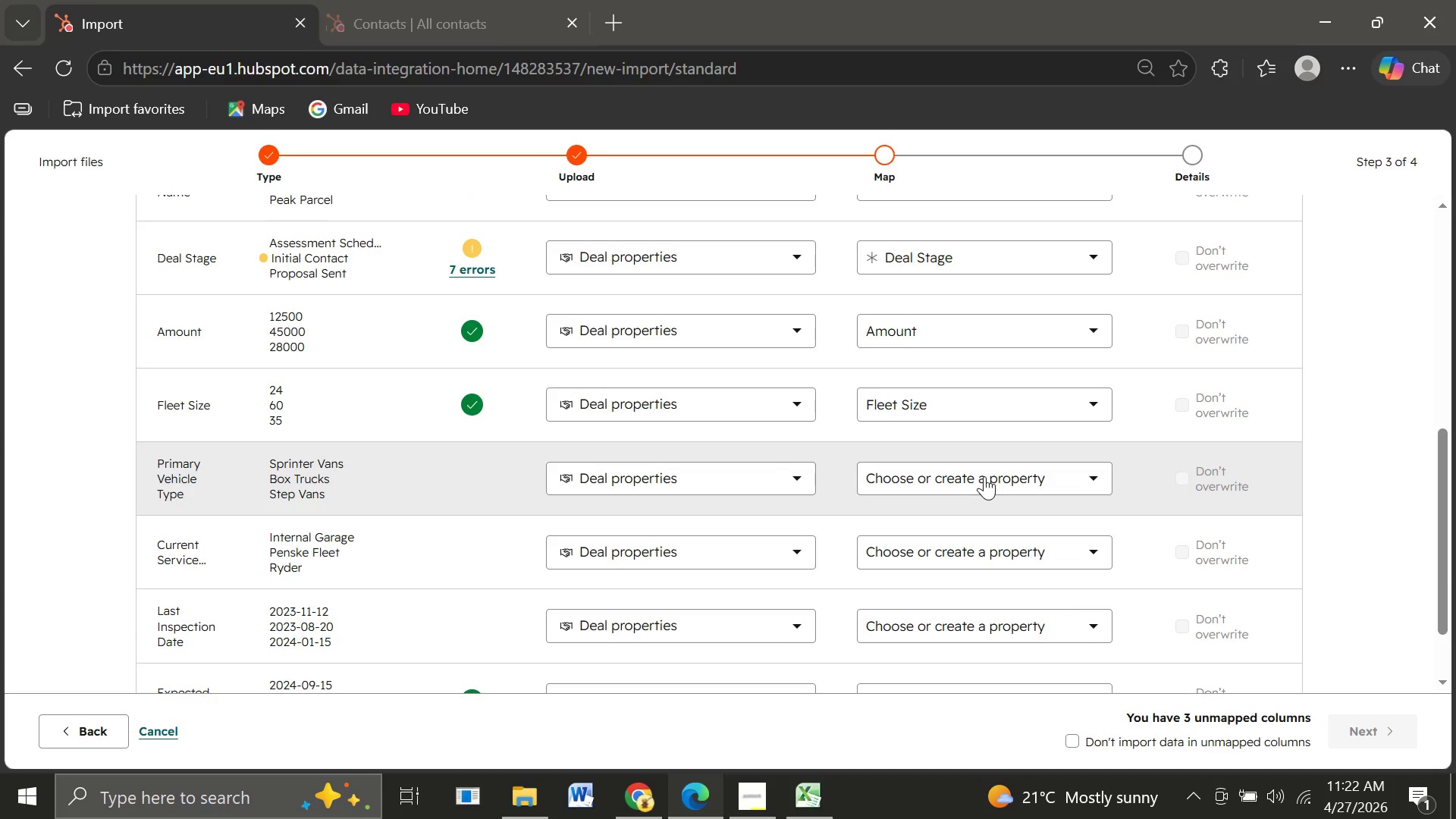 
left_click([984, 476])
 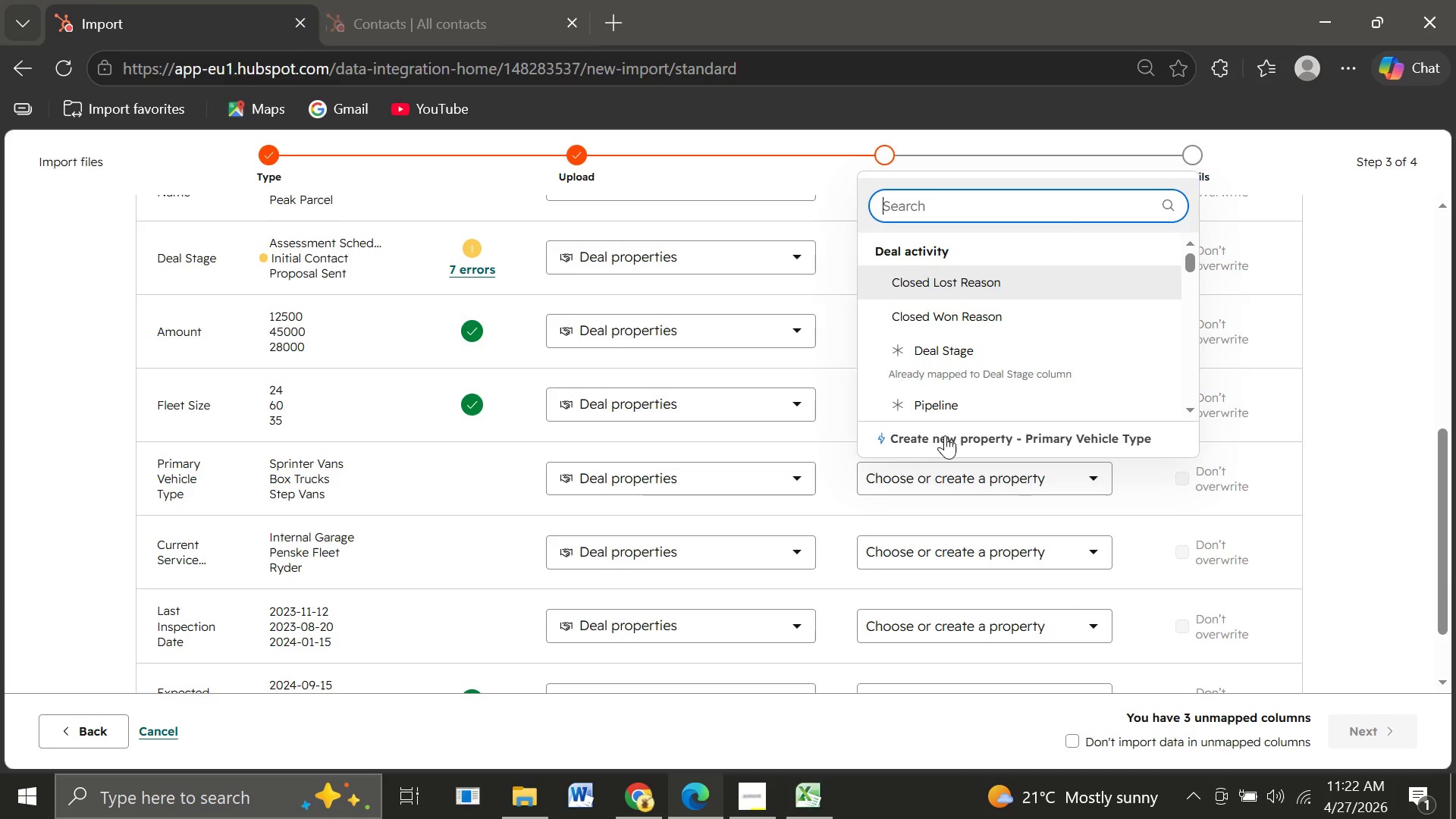 
left_click([944, 433])
 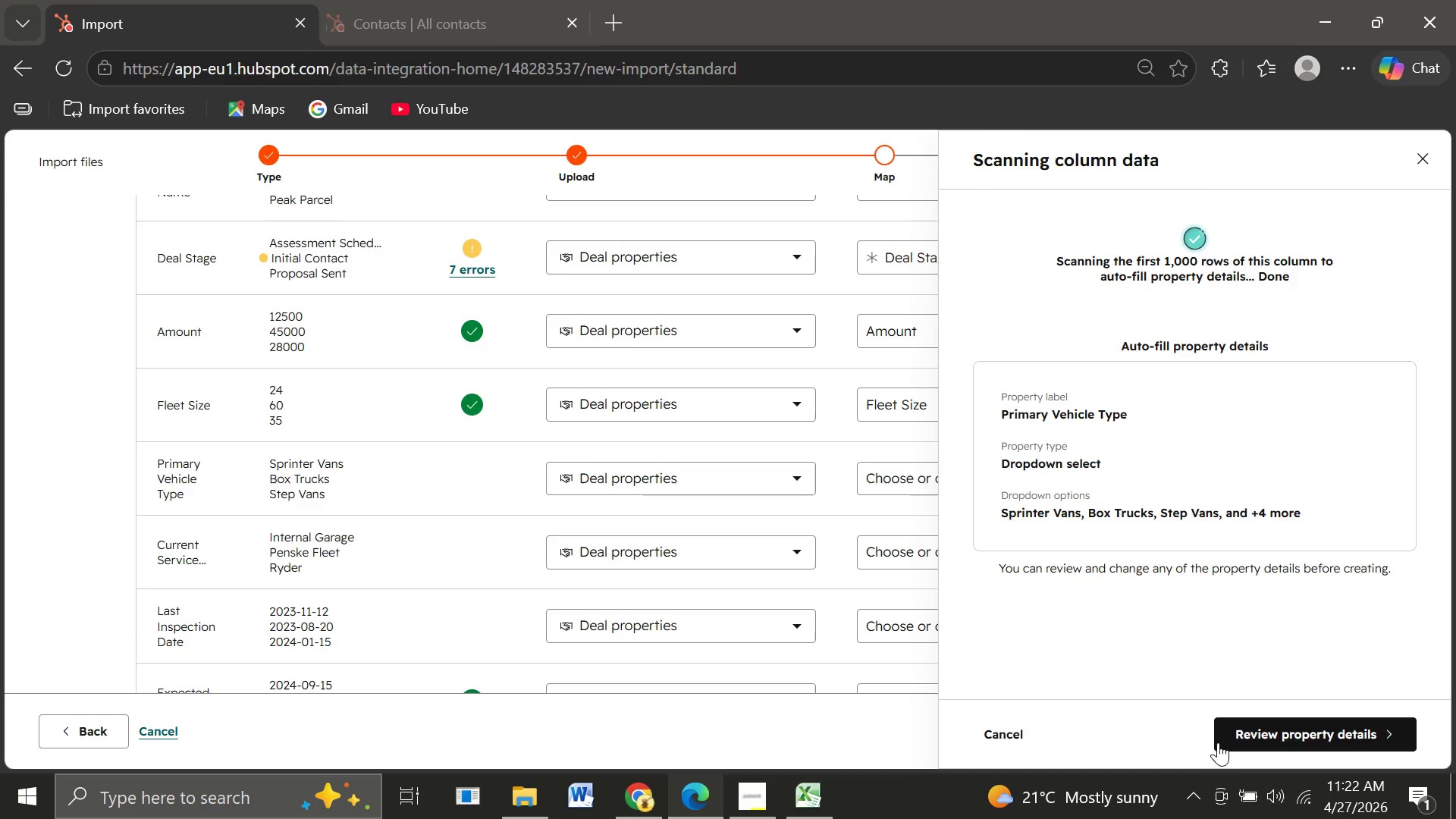 
left_click([1258, 729])
 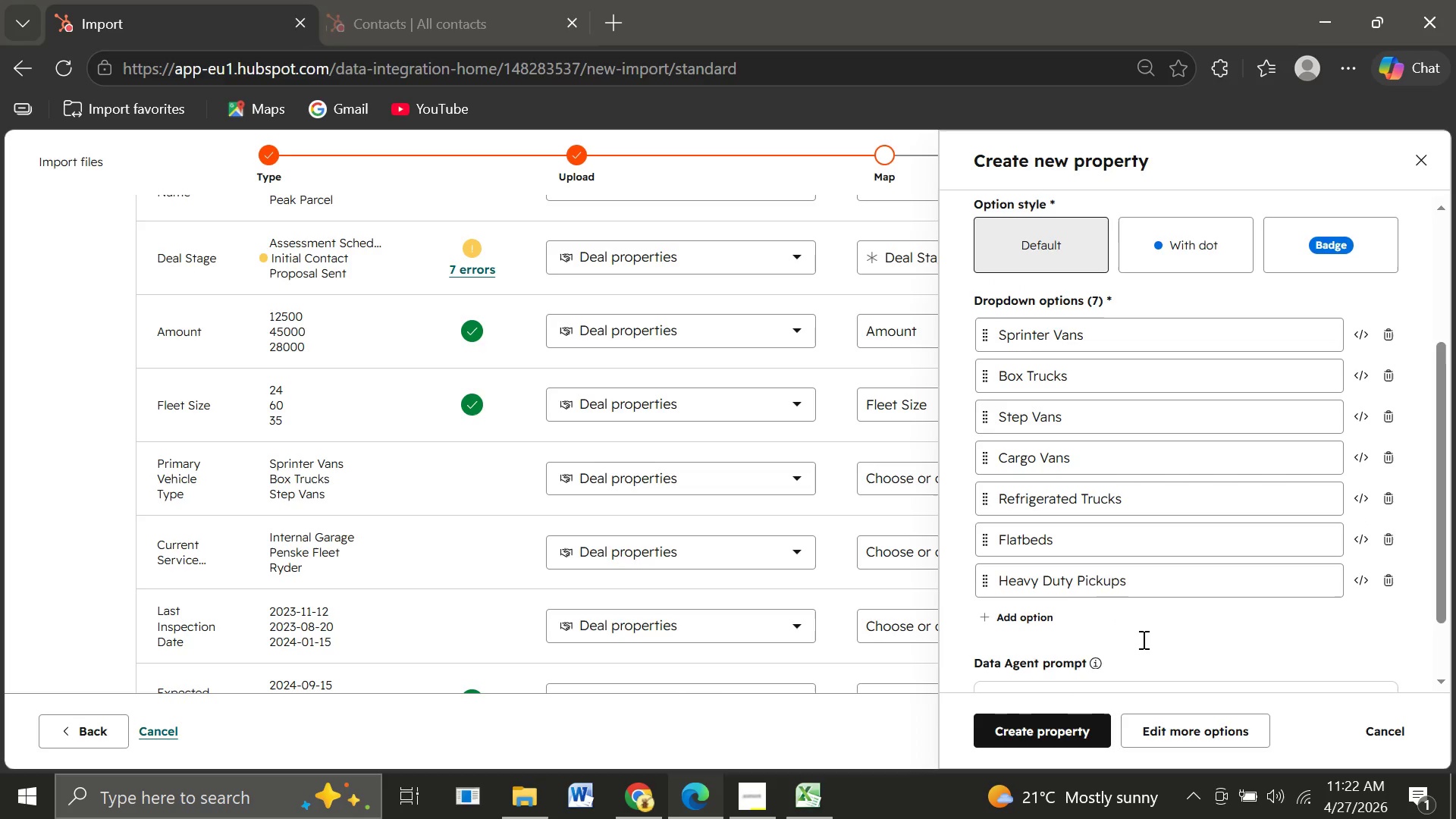 
wait(6.7)
 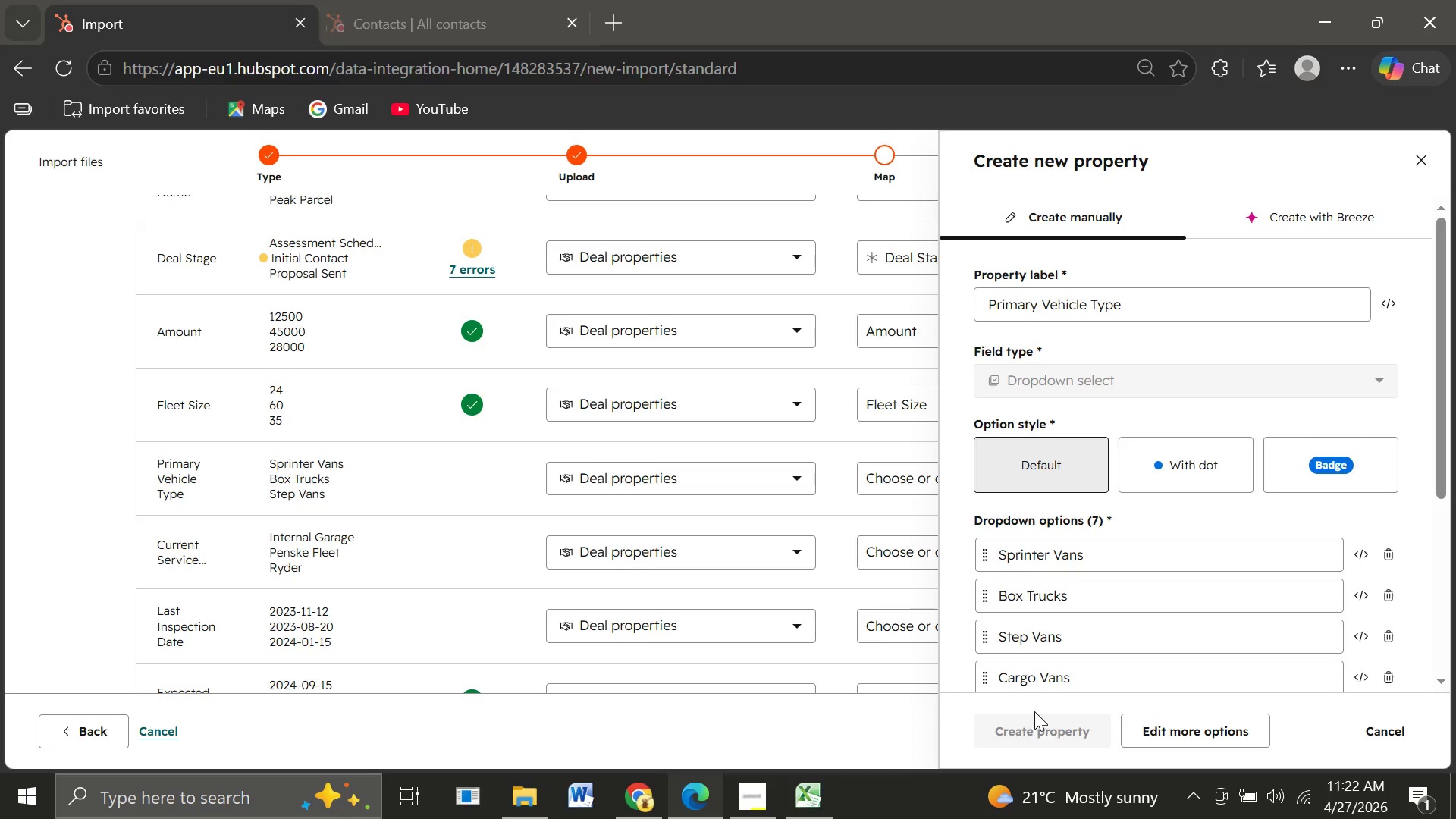 
left_click([1028, 730])
 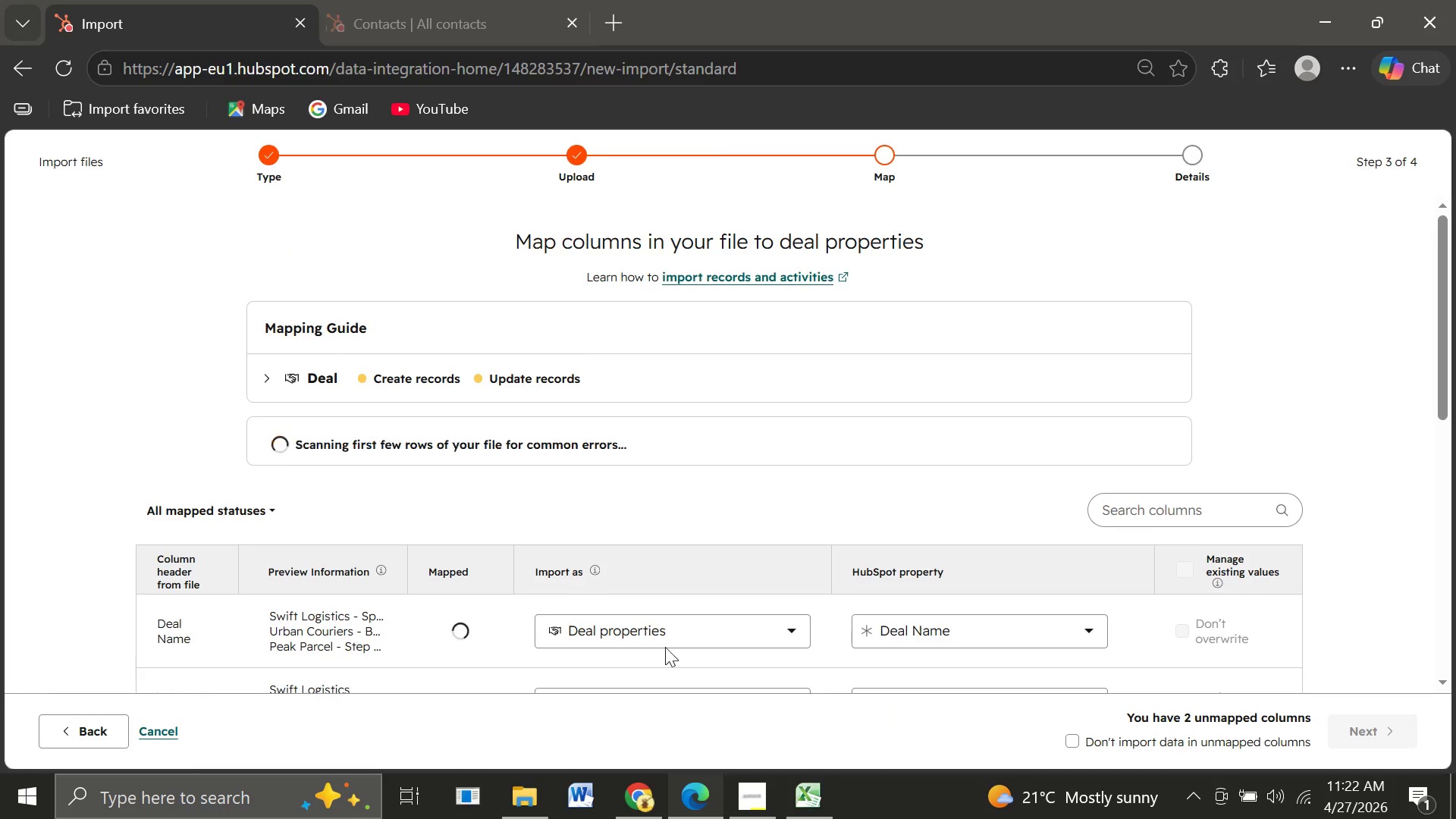 
mouse_move([781, 548])
 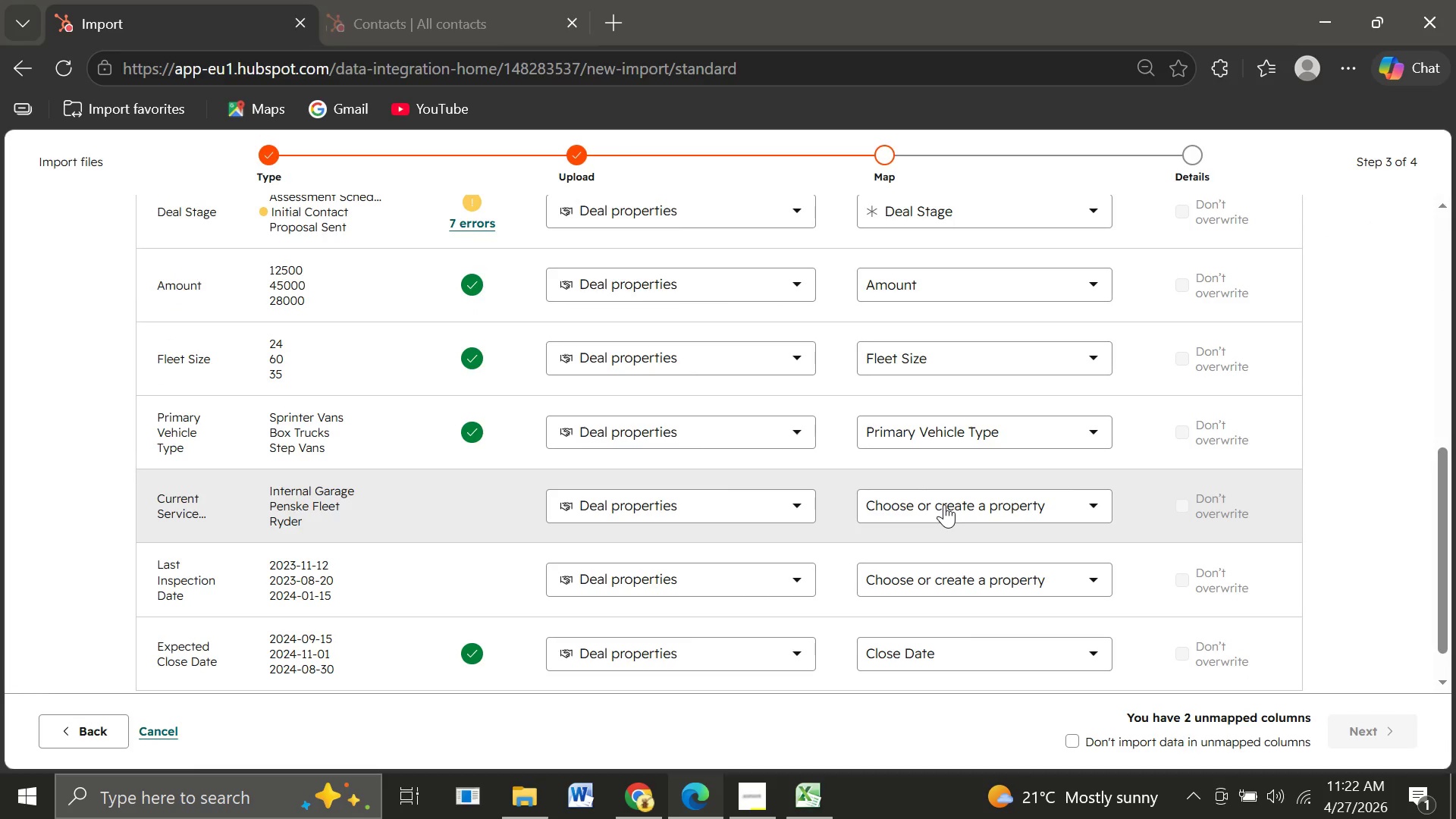 
left_click([944, 504])
 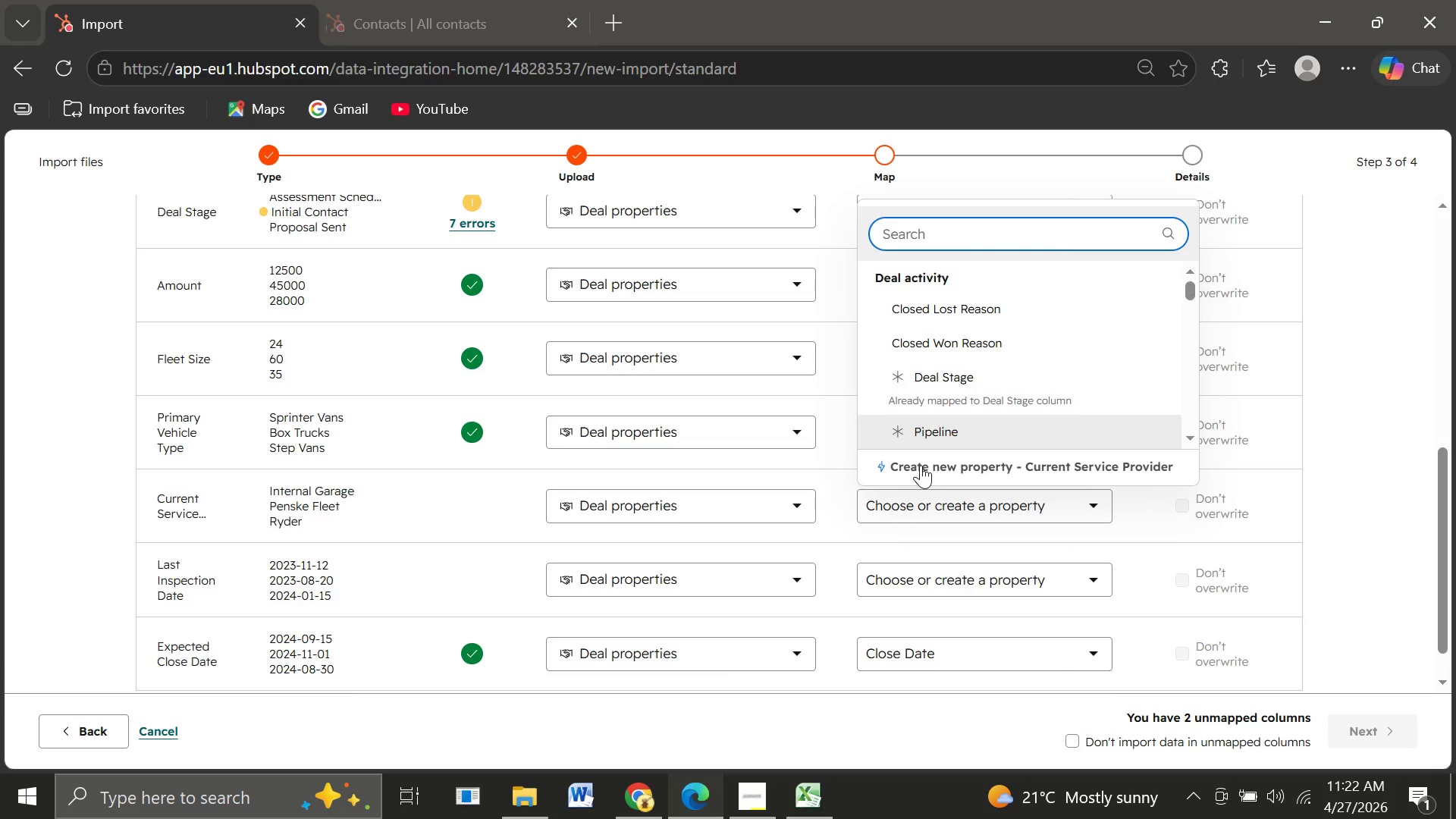 
left_click([890, 465])
 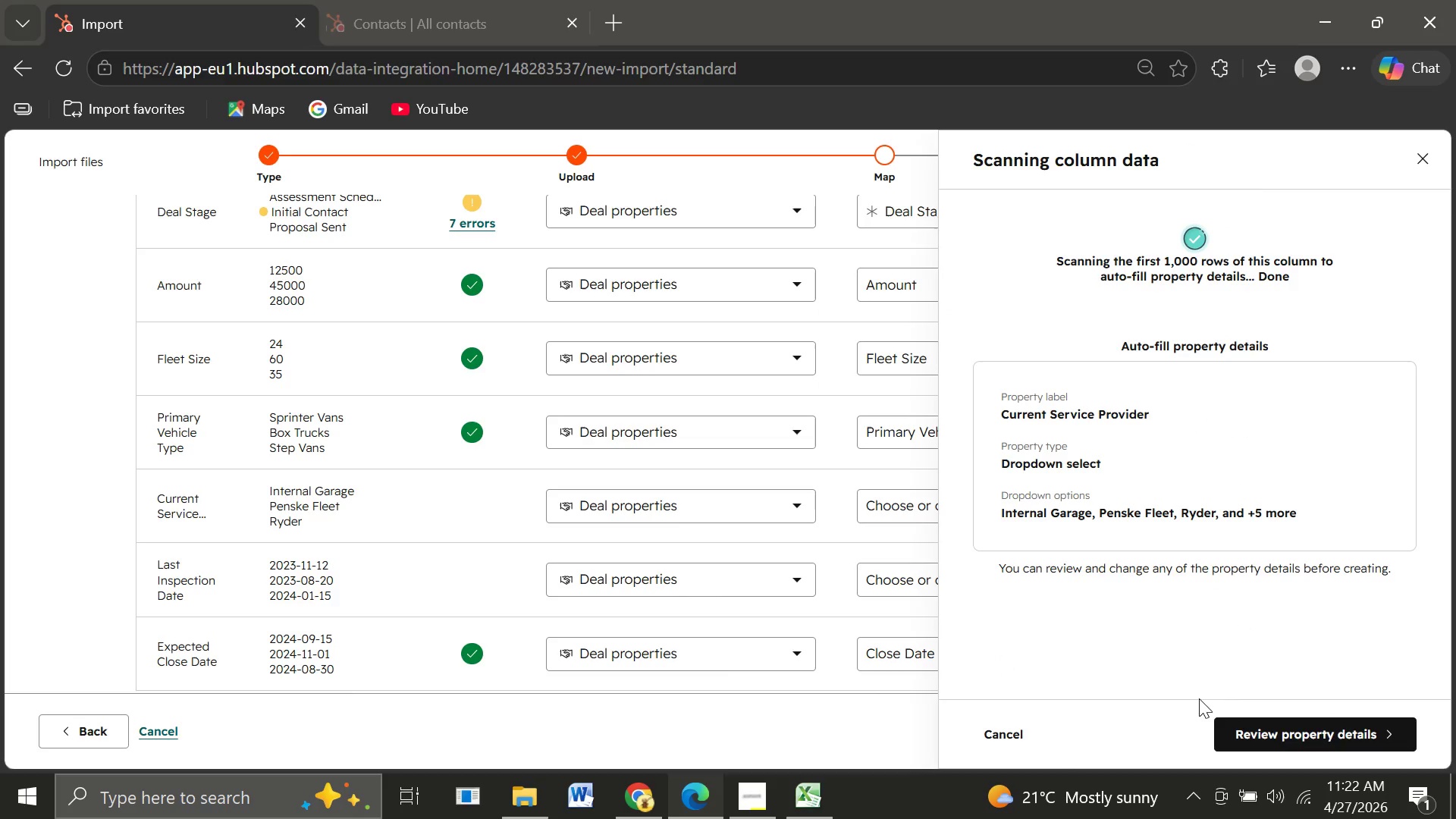 
left_click([1260, 726])
 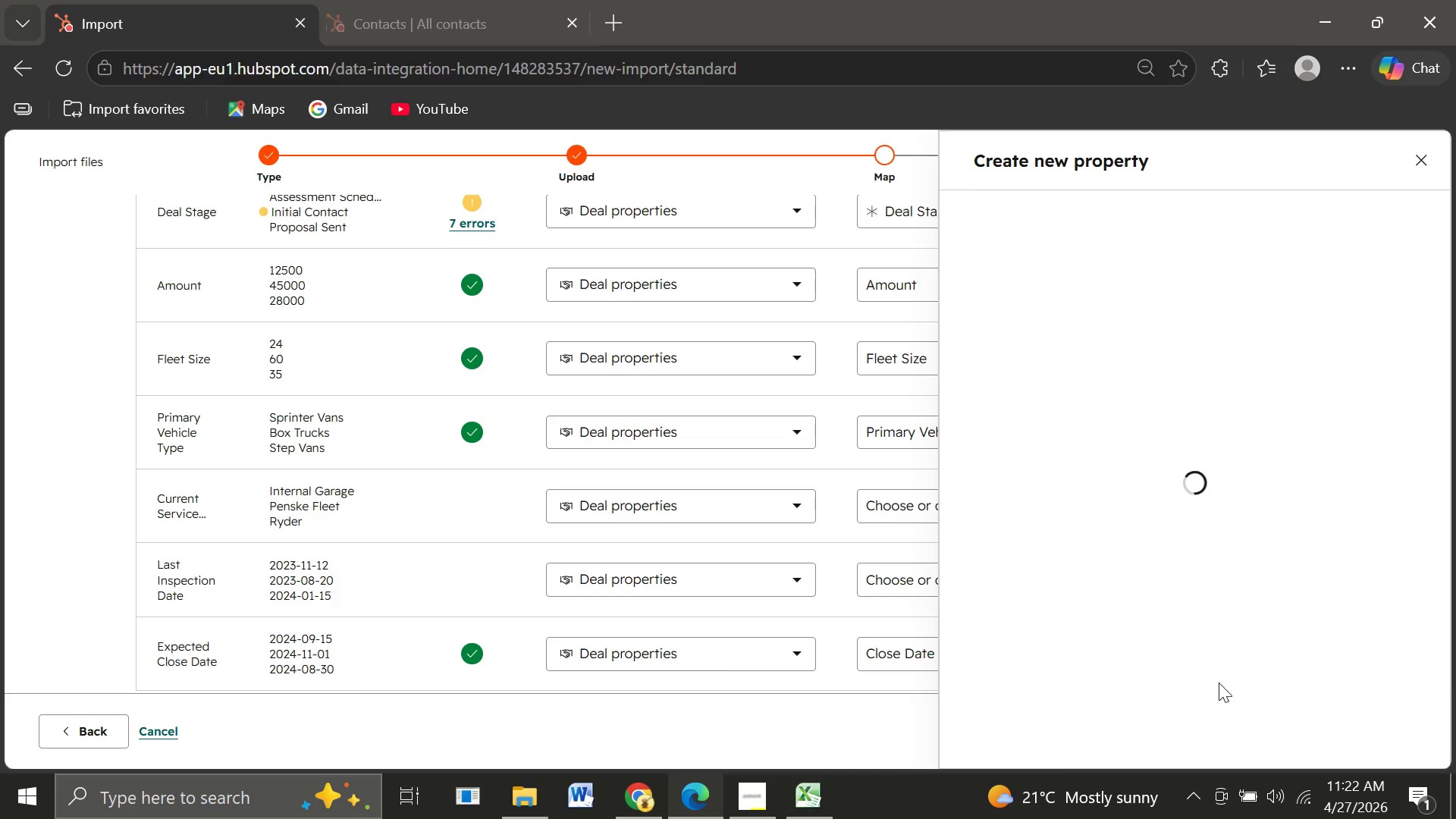 
mouse_move([1098, 559])
 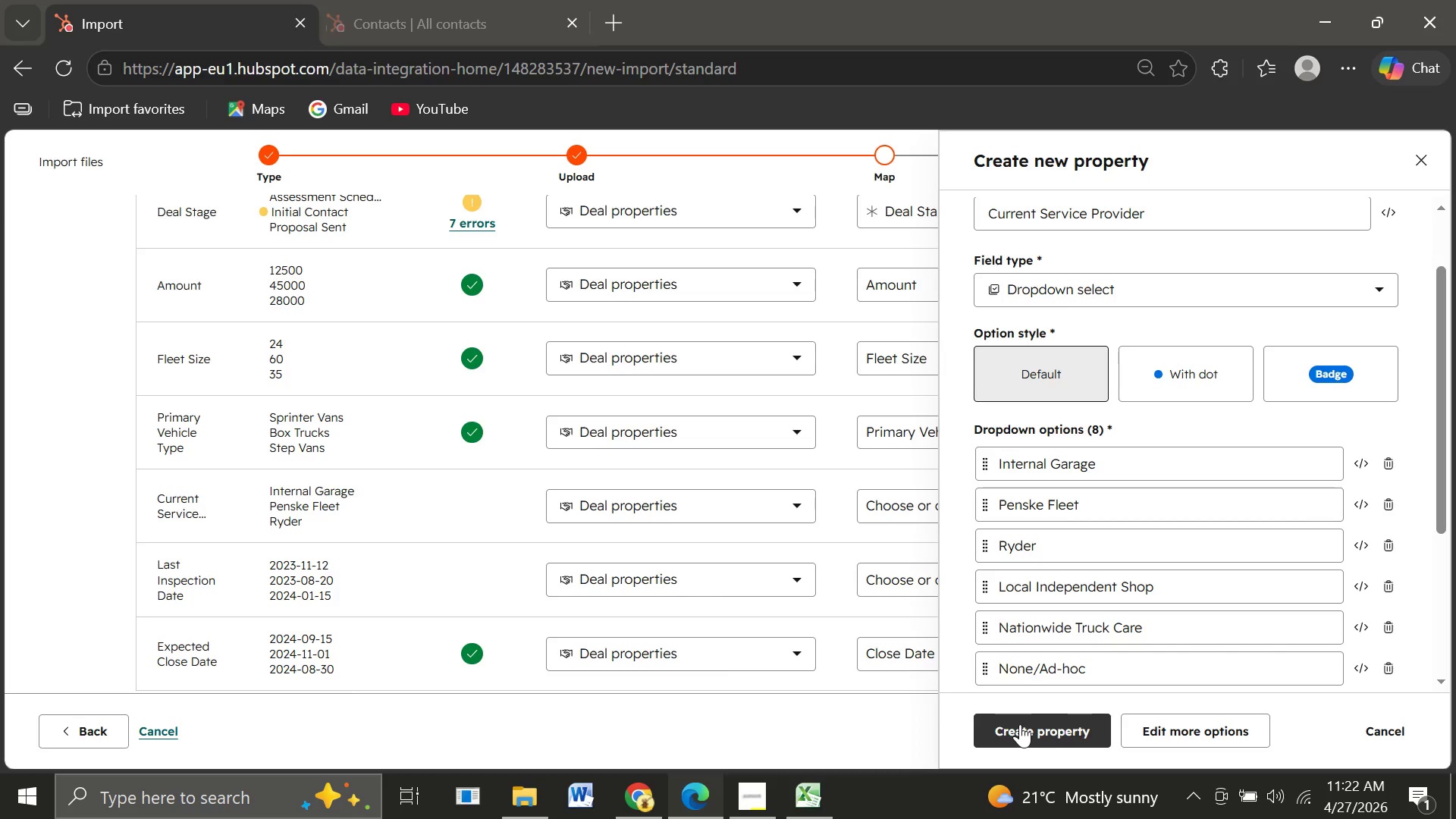 
left_click([1020, 724])
 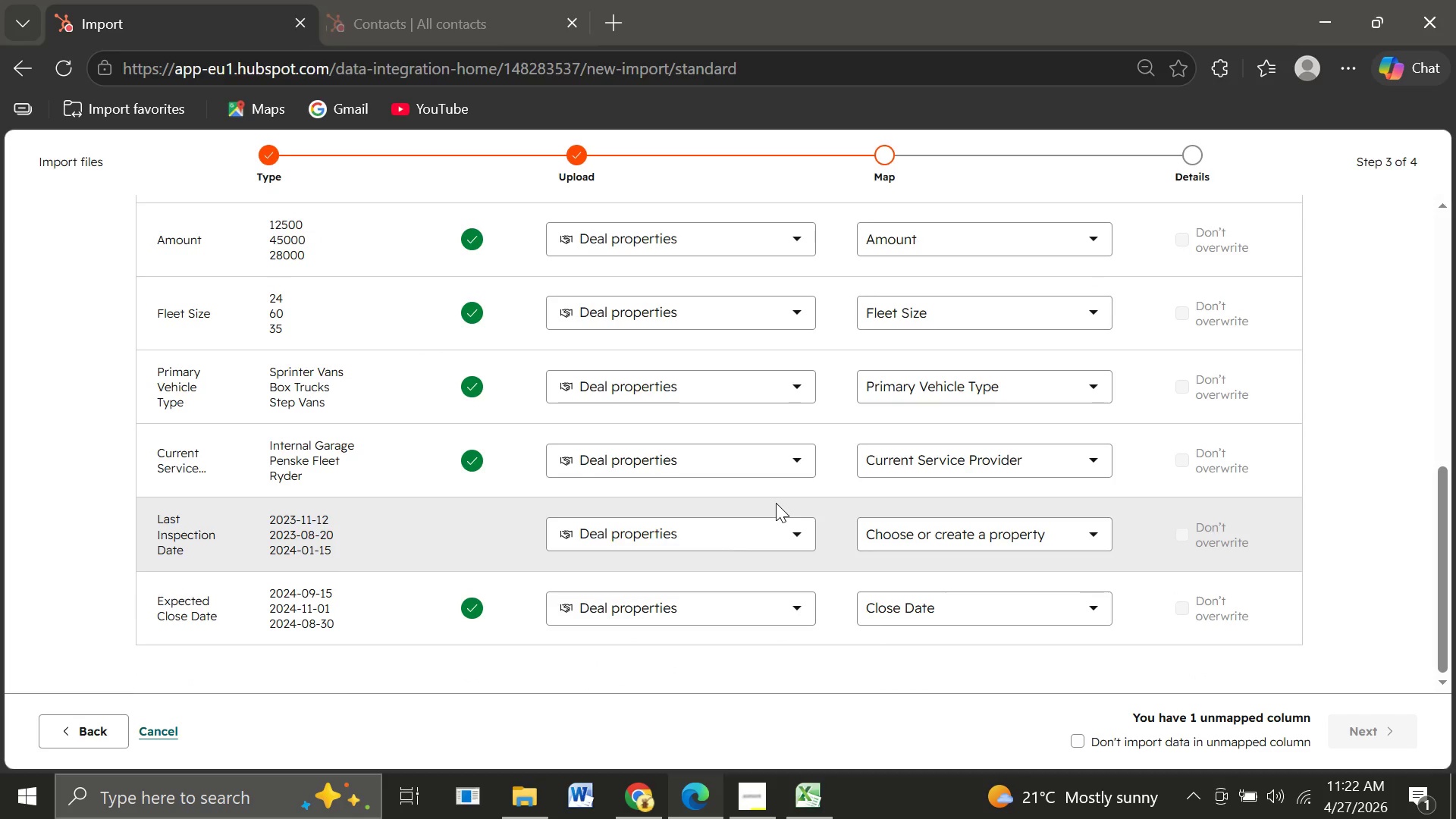 
wait(6.62)
 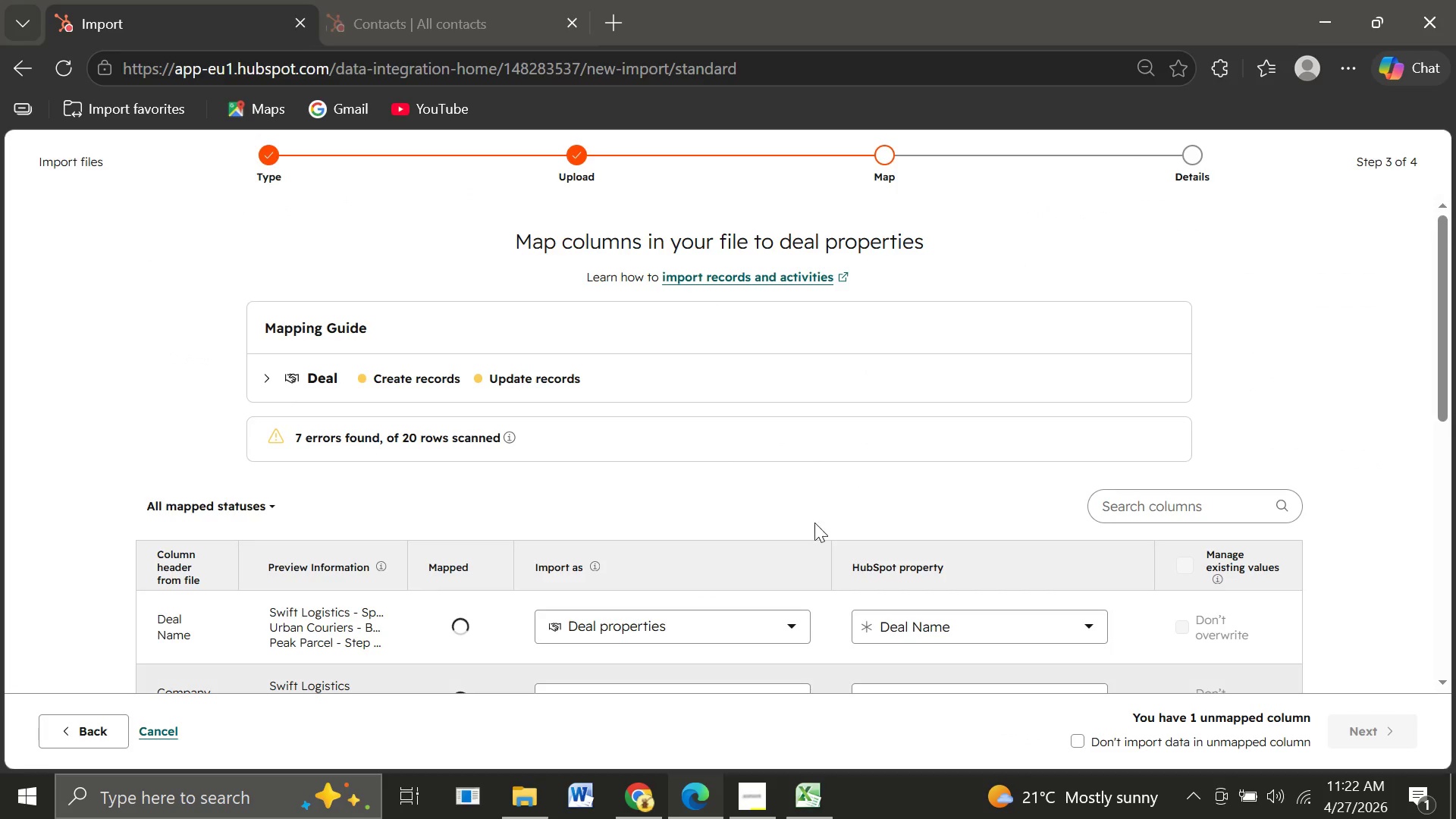 
left_click([987, 532])
 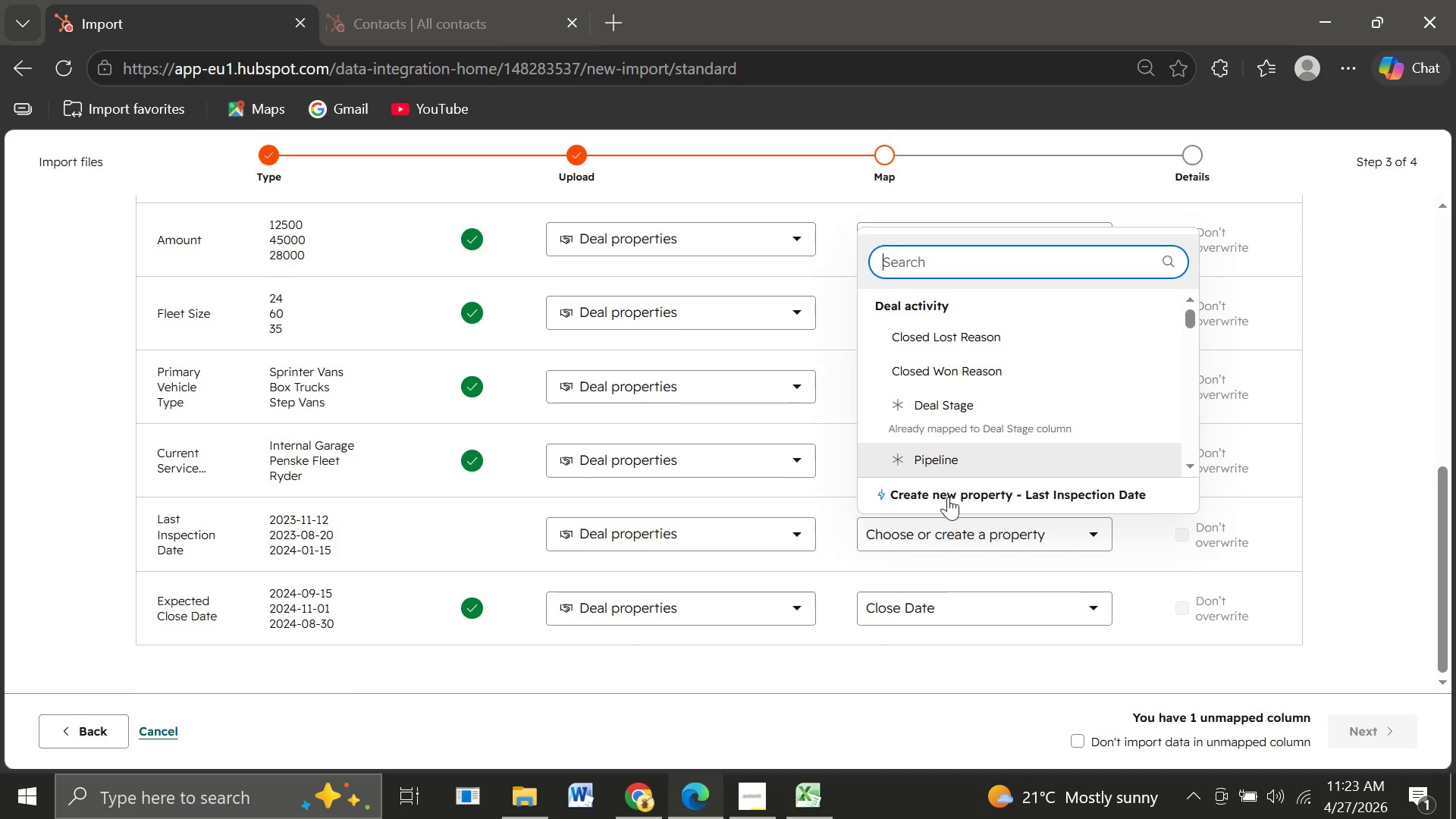 
left_click([915, 492])
 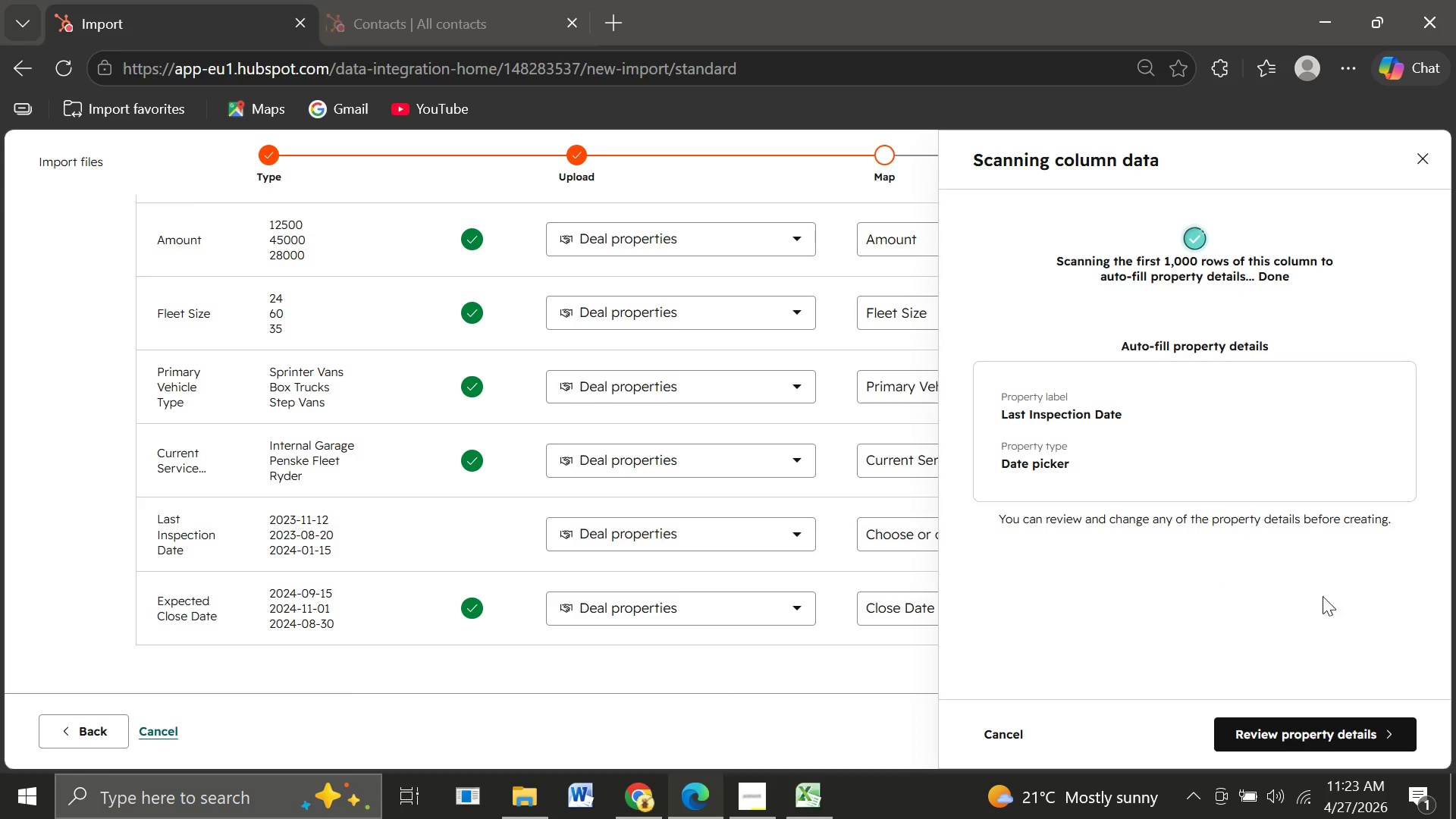 
left_click([1313, 728])
 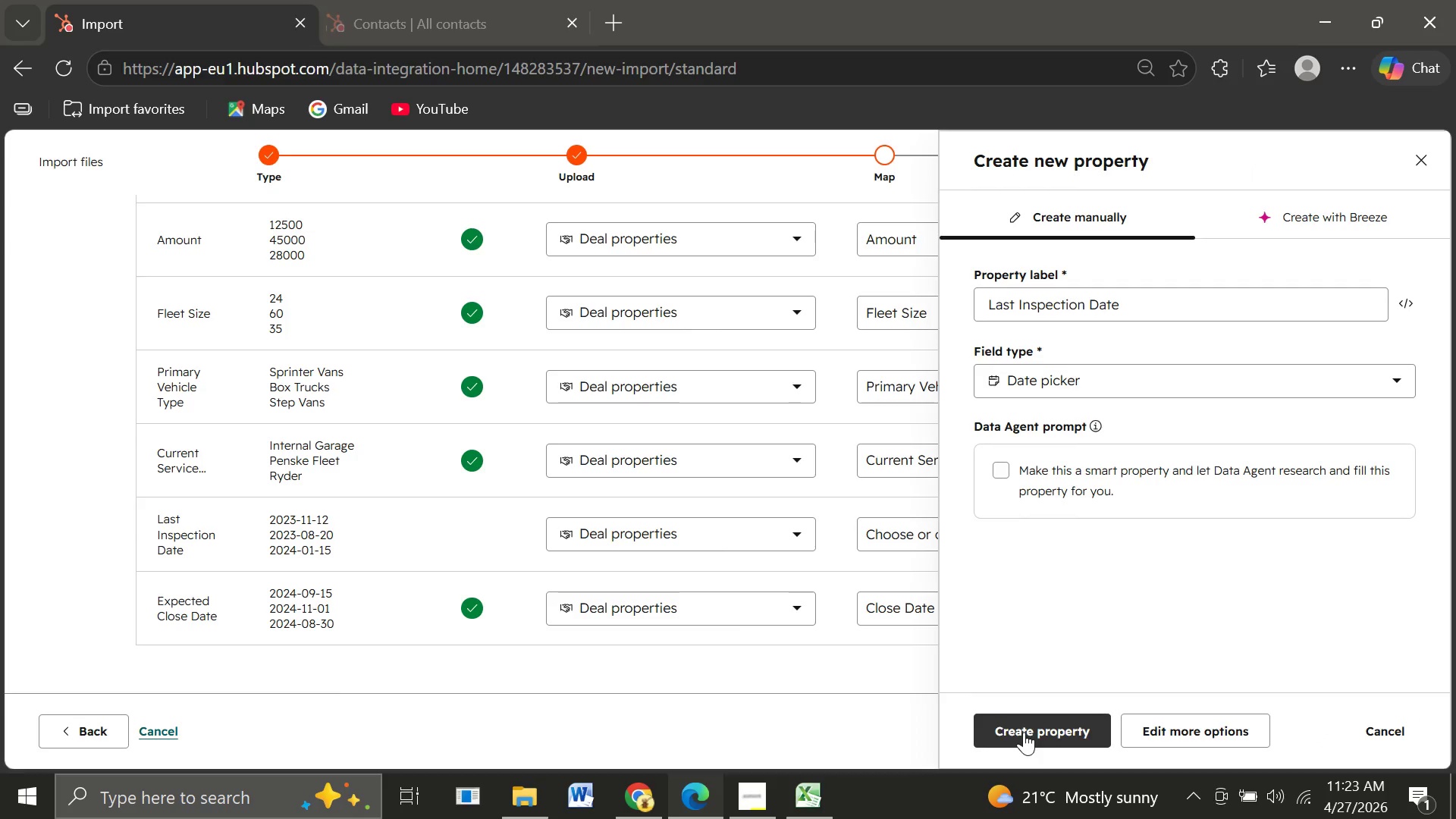 
left_click([1024, 732])
 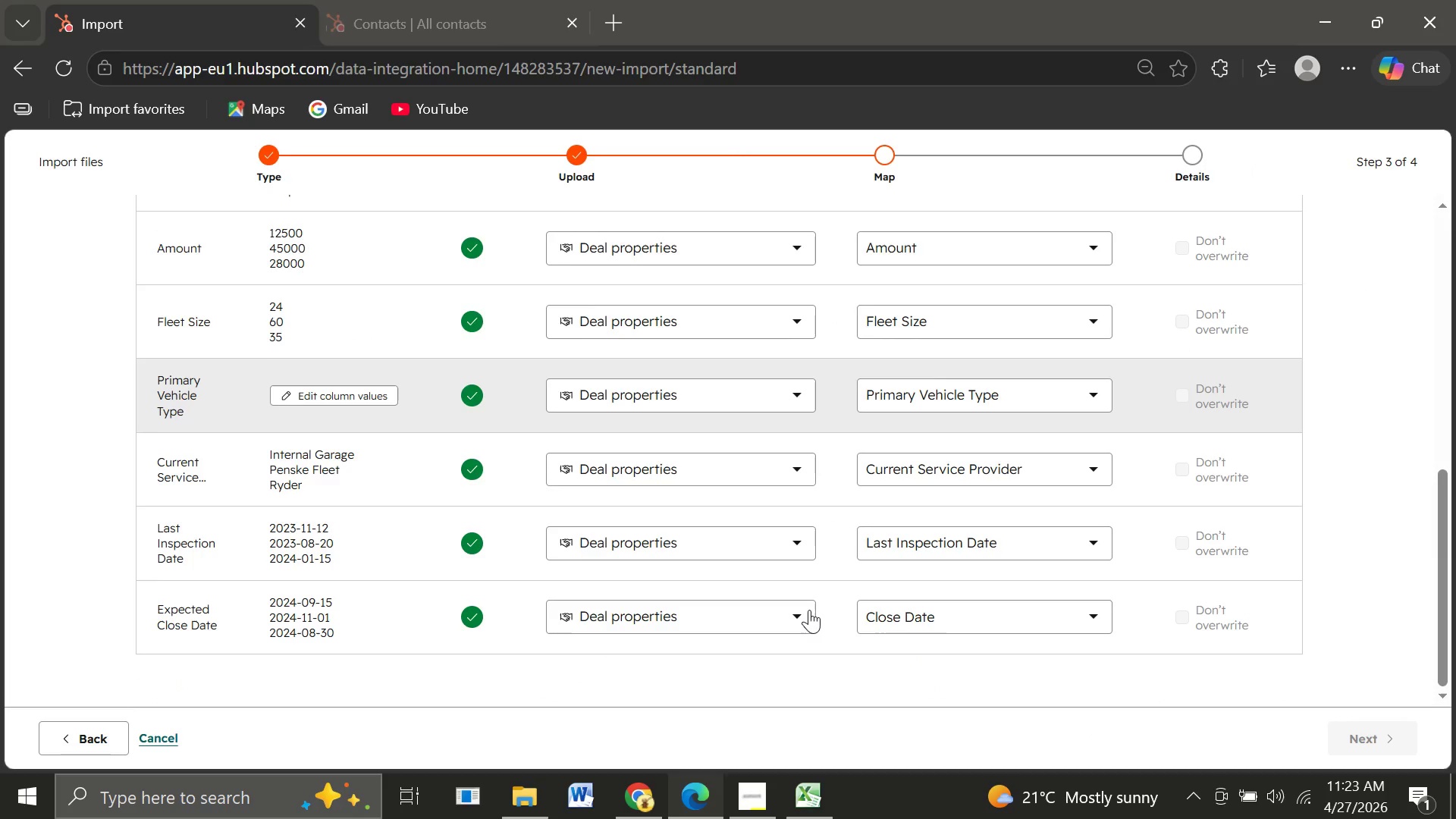 
wait(6.75)
 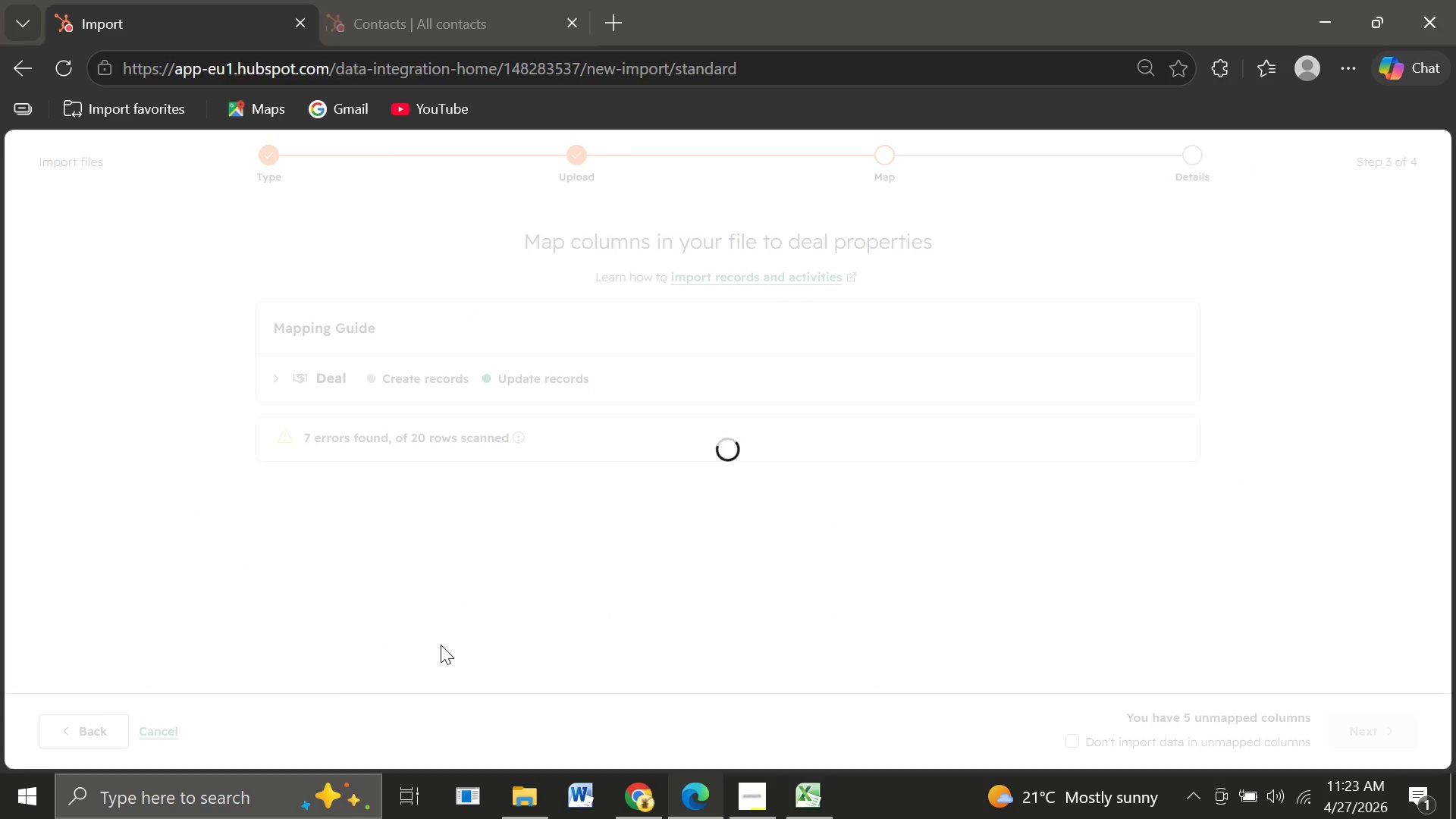 
left_click([58, 742])
 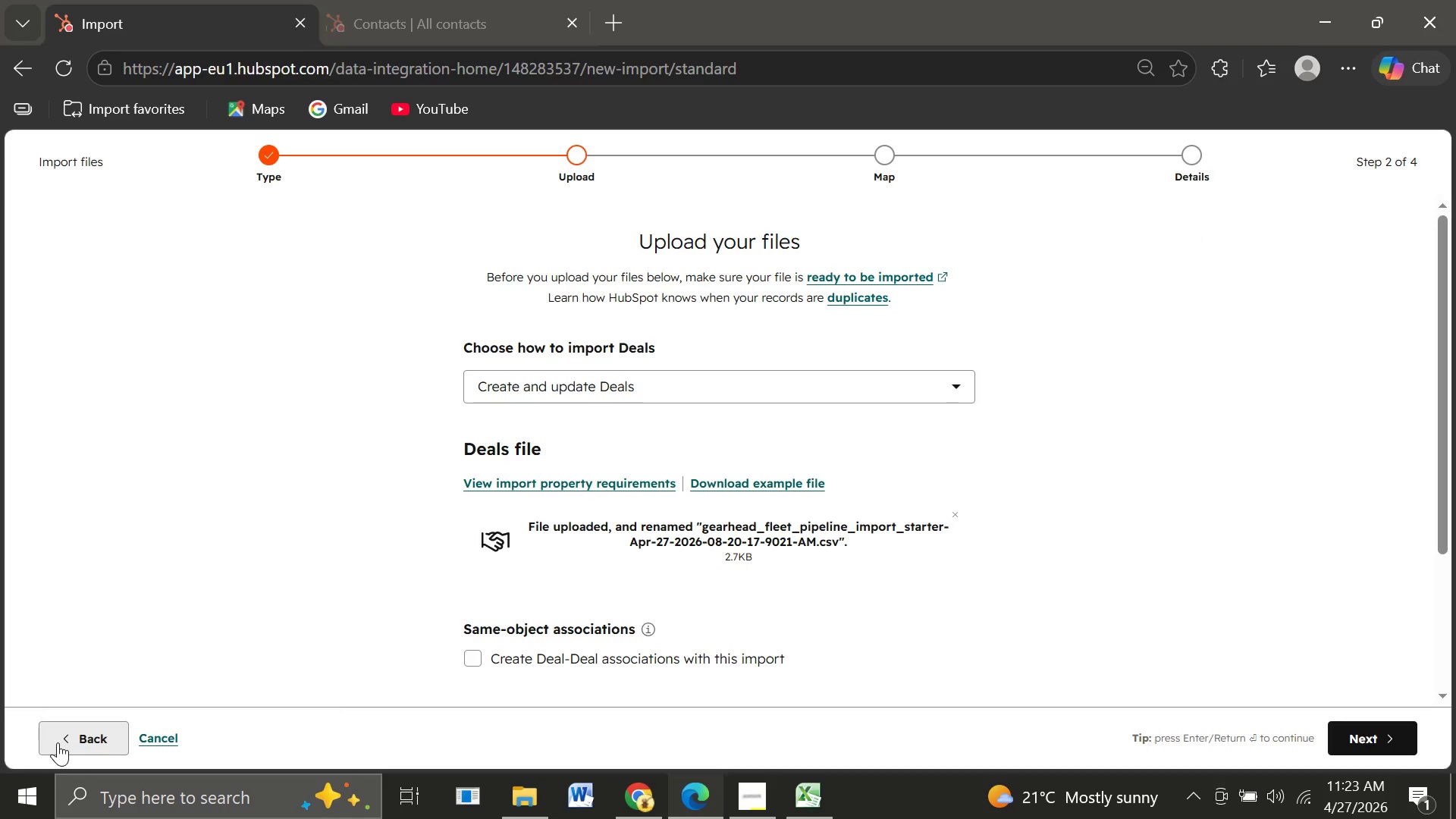 
left_click([58, 742])
 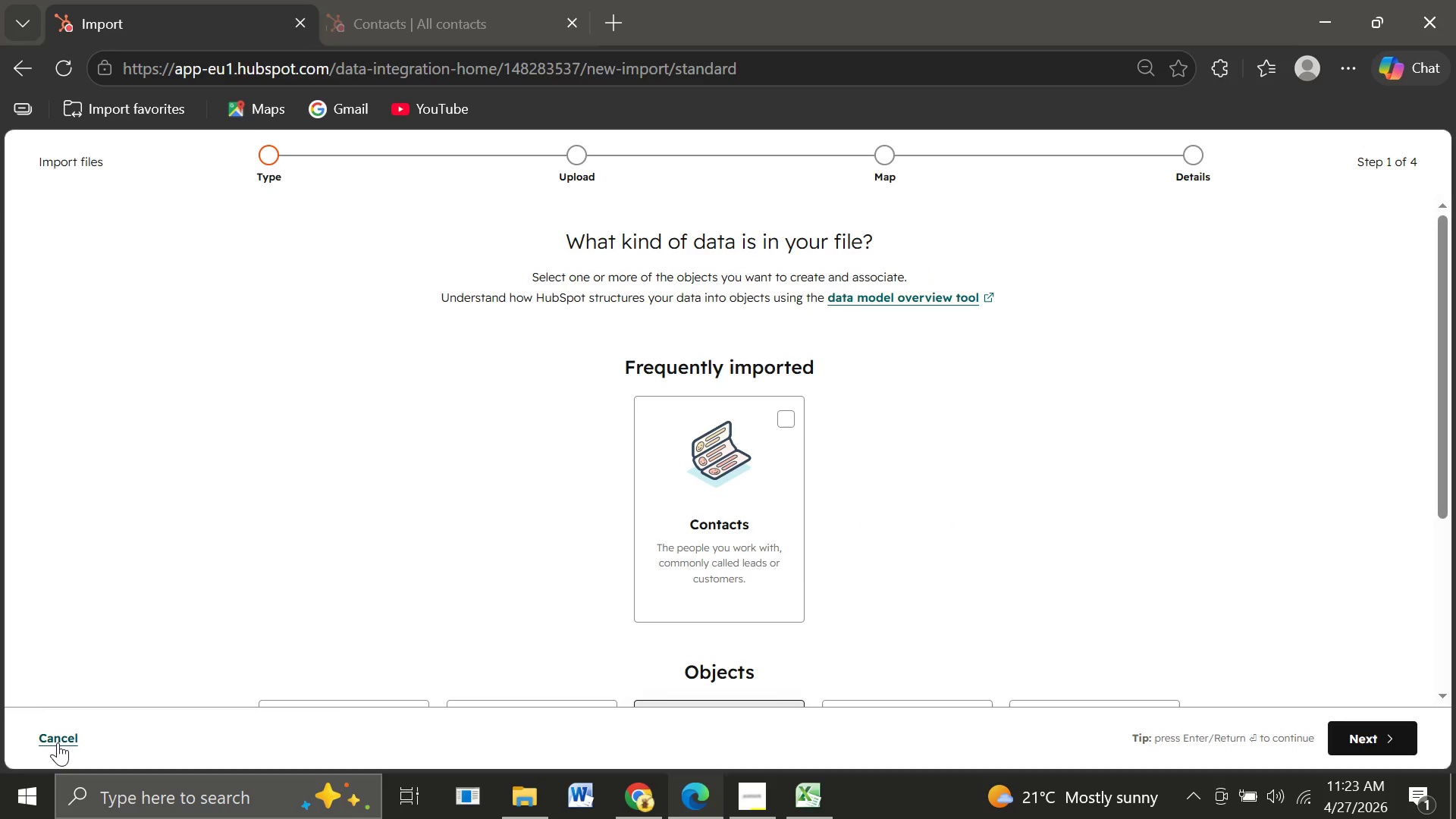 
left_click([58, 742])
 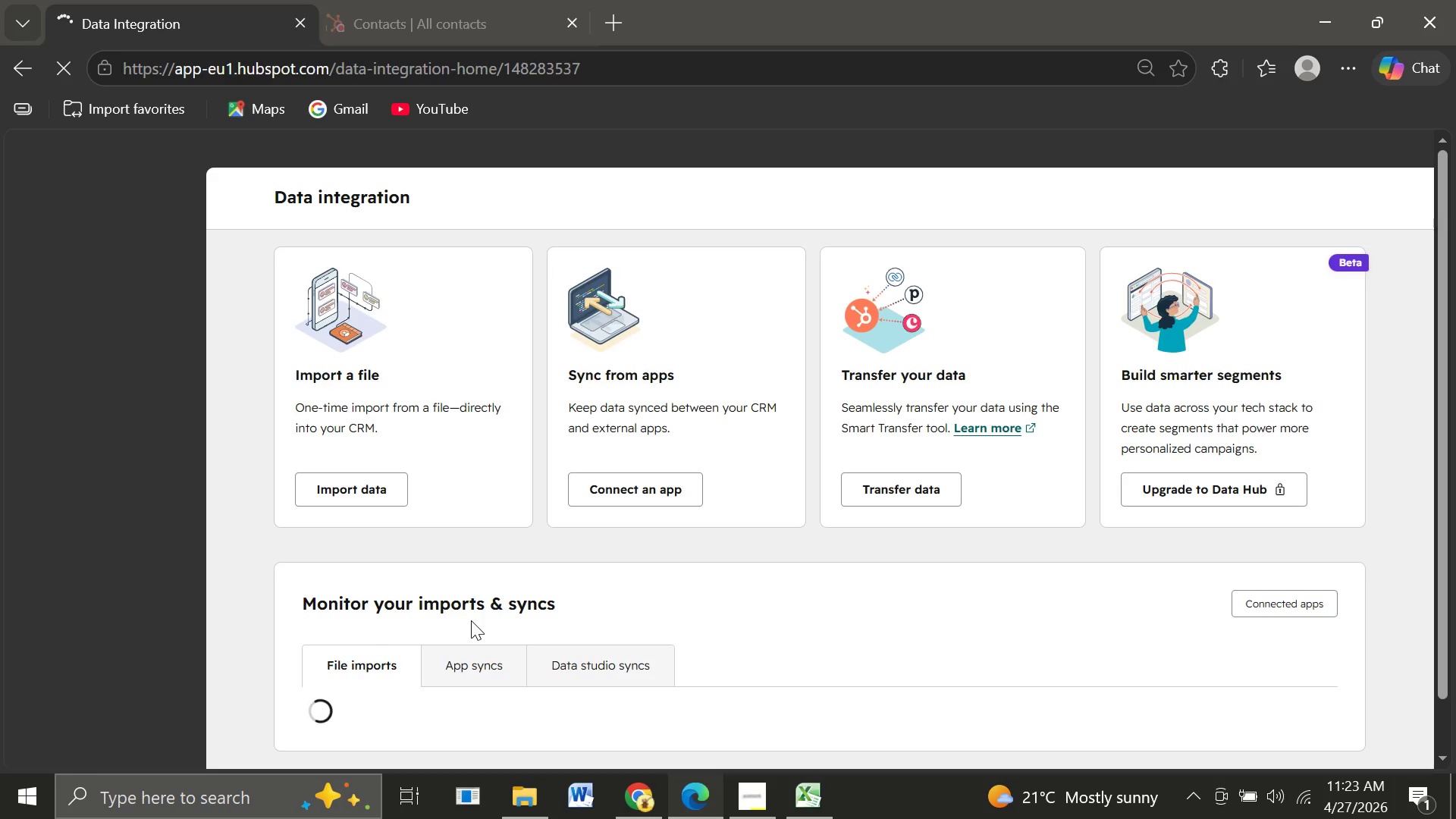 
mouse_move([197, 302])
 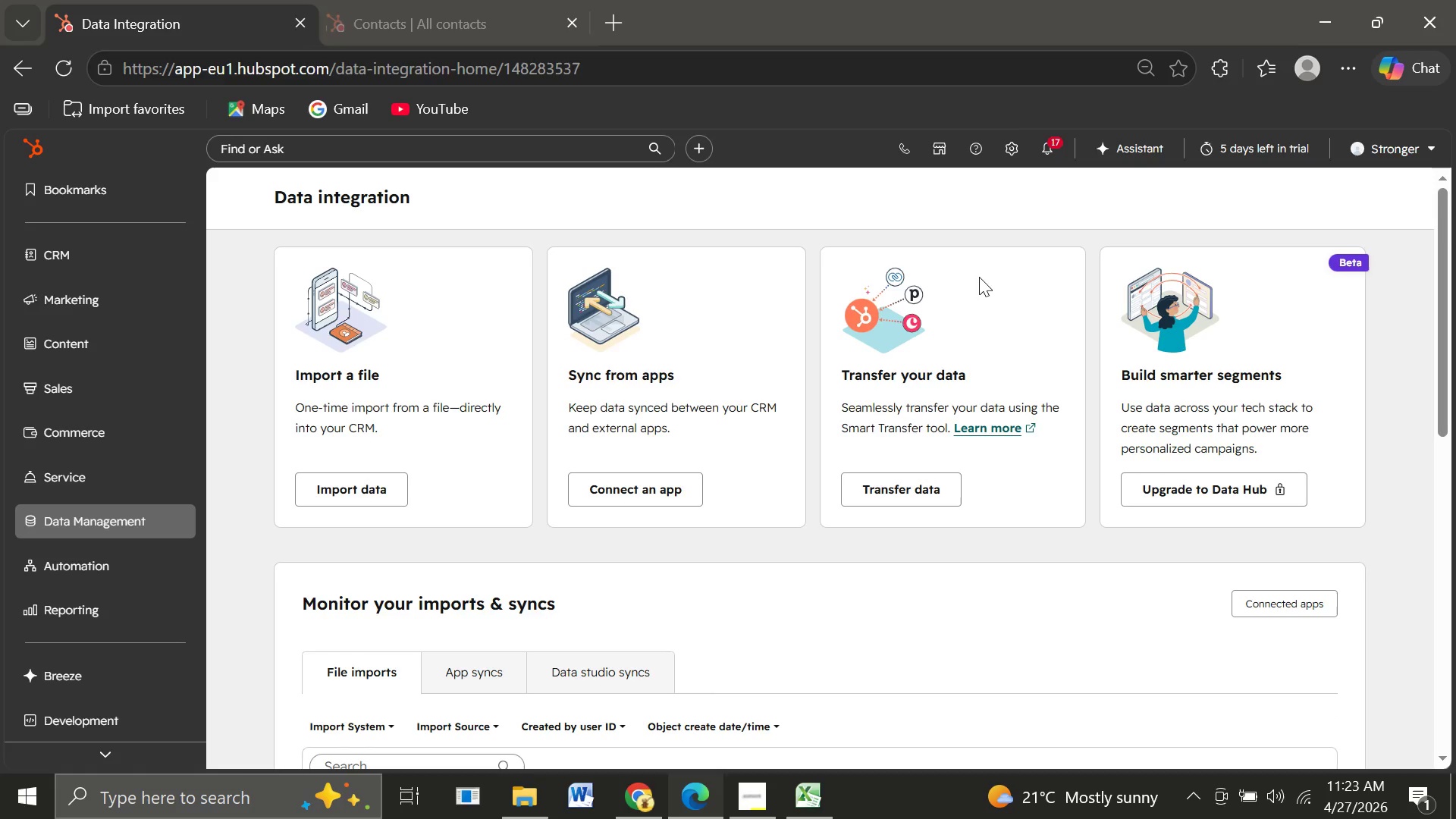 
wait(5.21)
 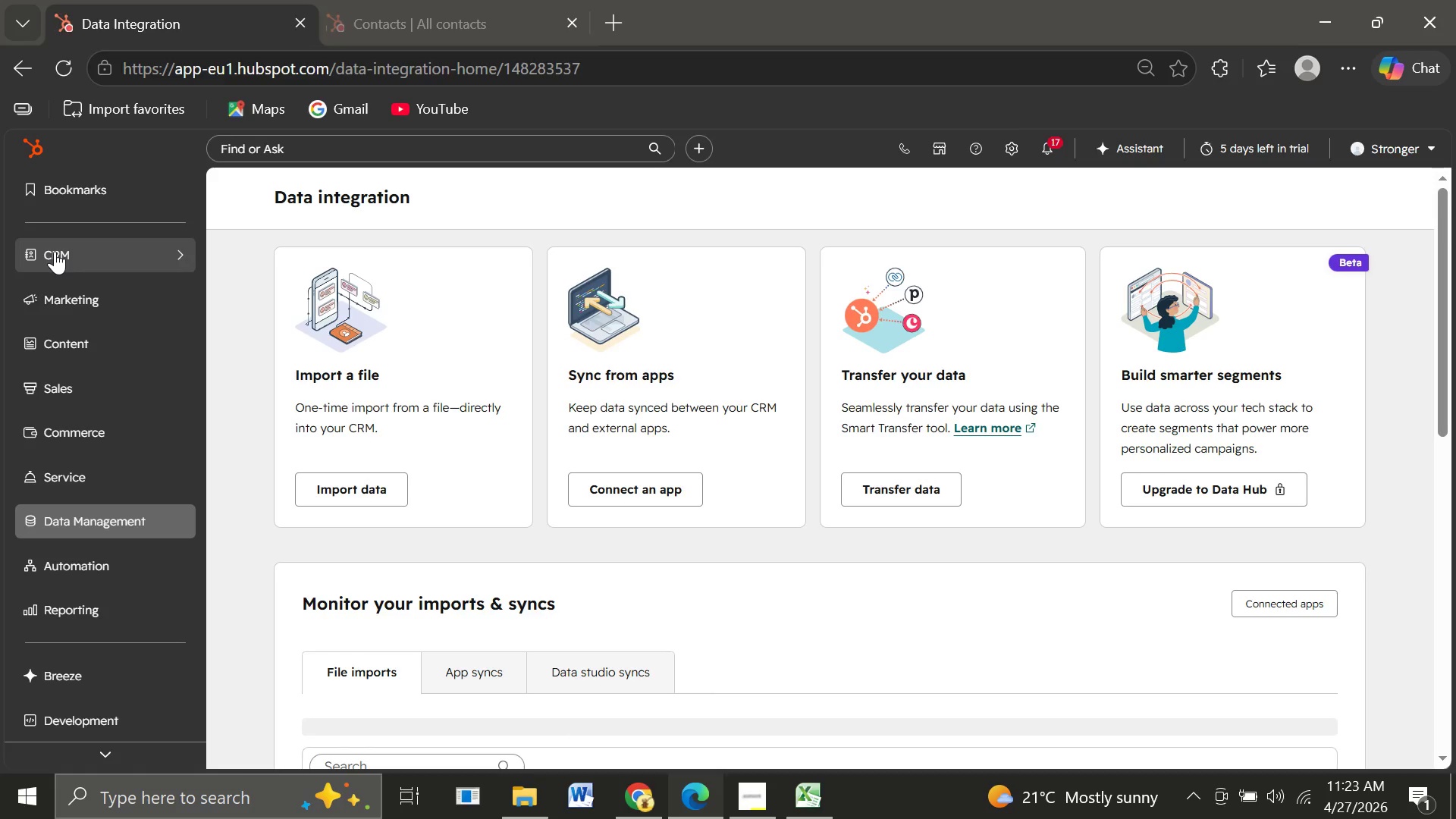 
left_click([1017, 146])
 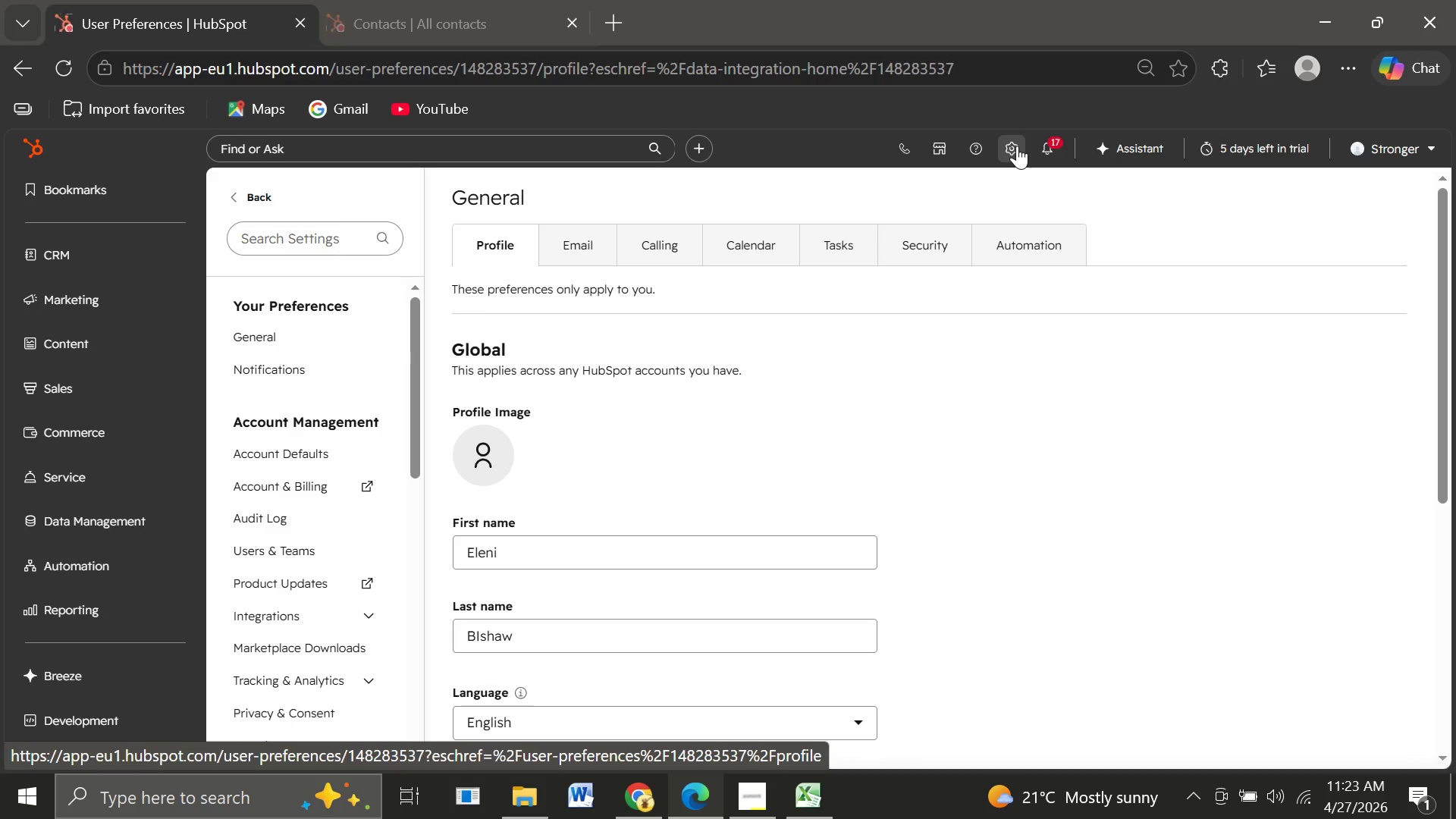 
wait(10.86)
 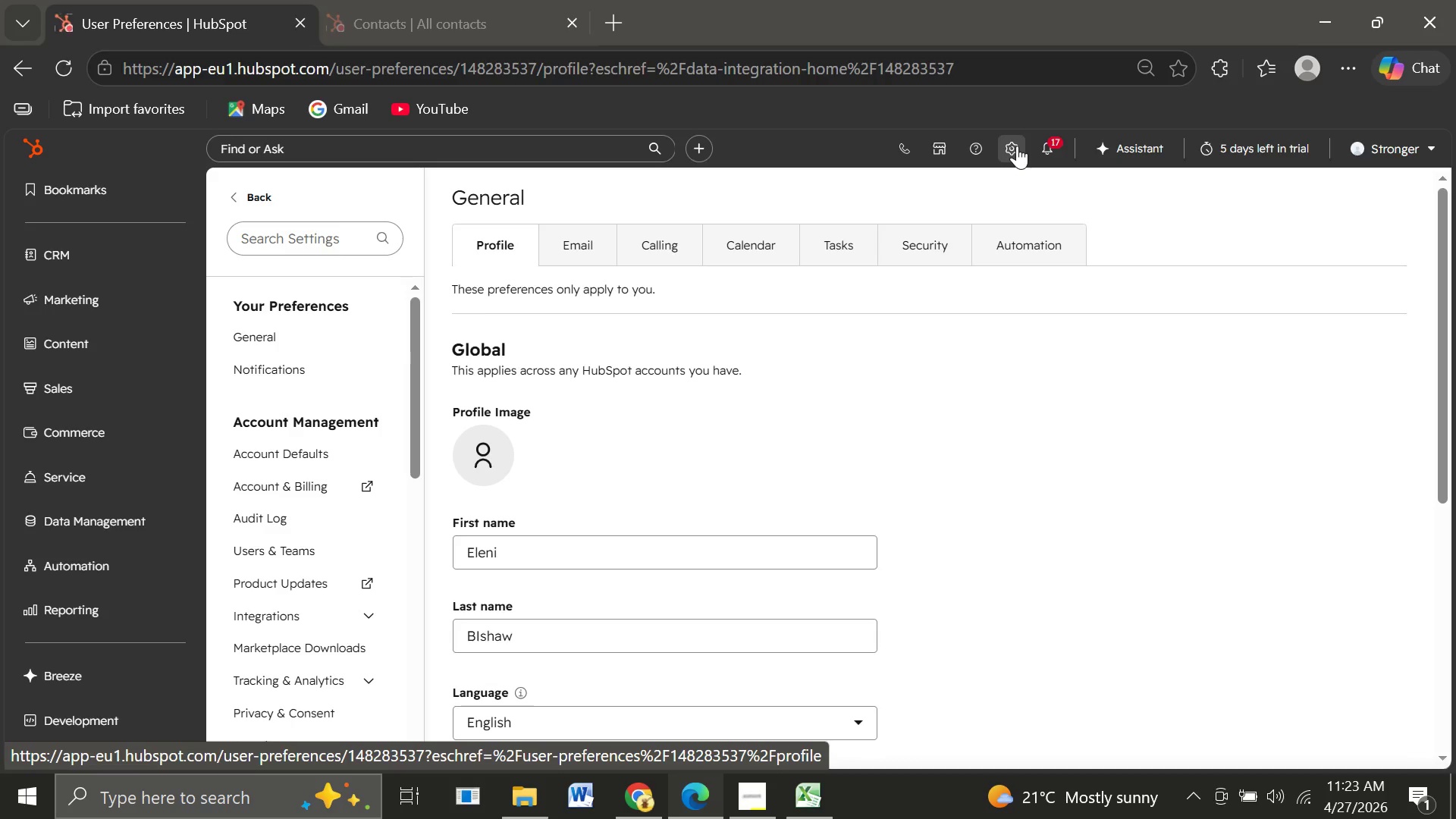 
left_click([293, 456])
 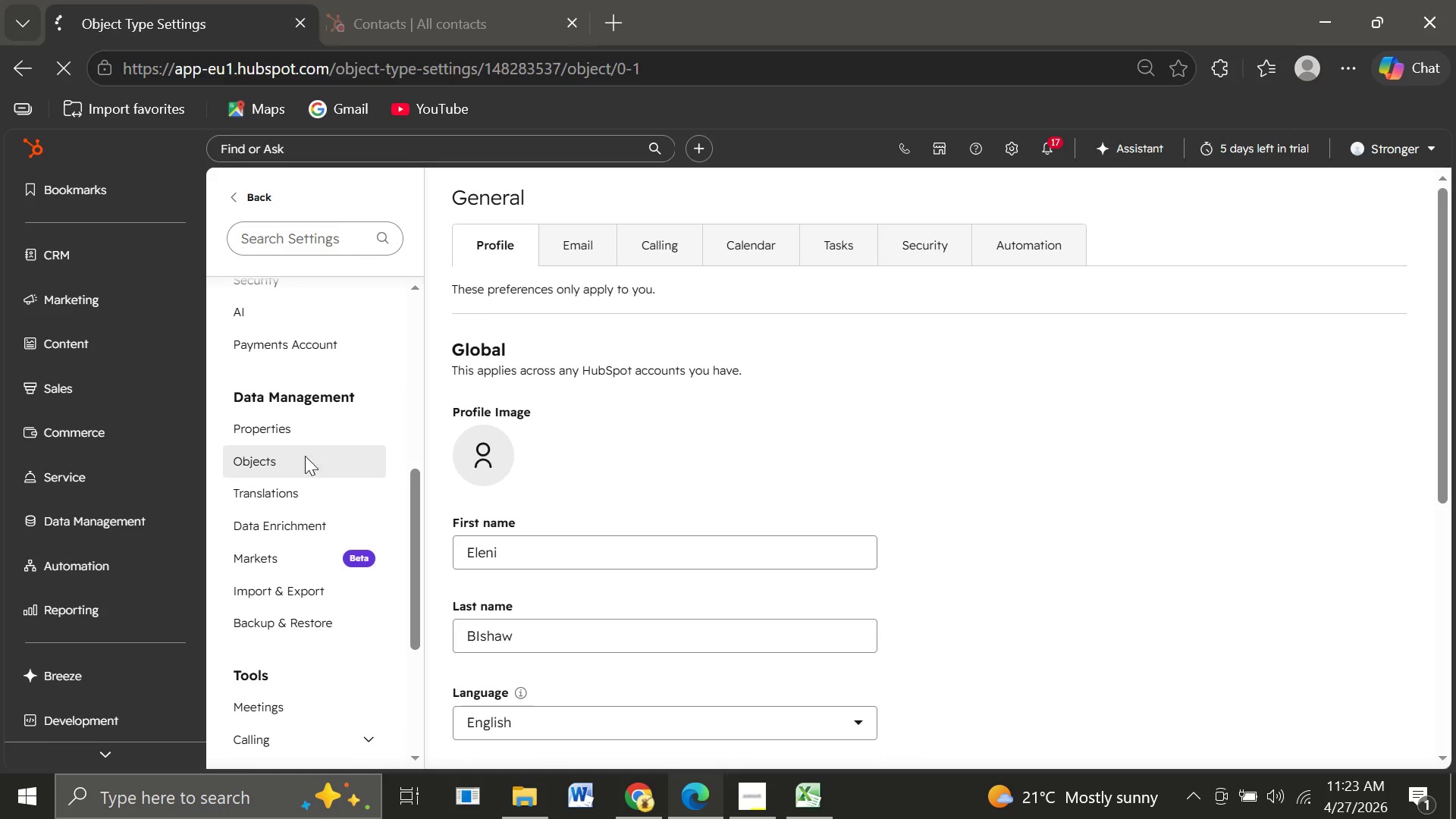 
mouse_move([940, 457])
 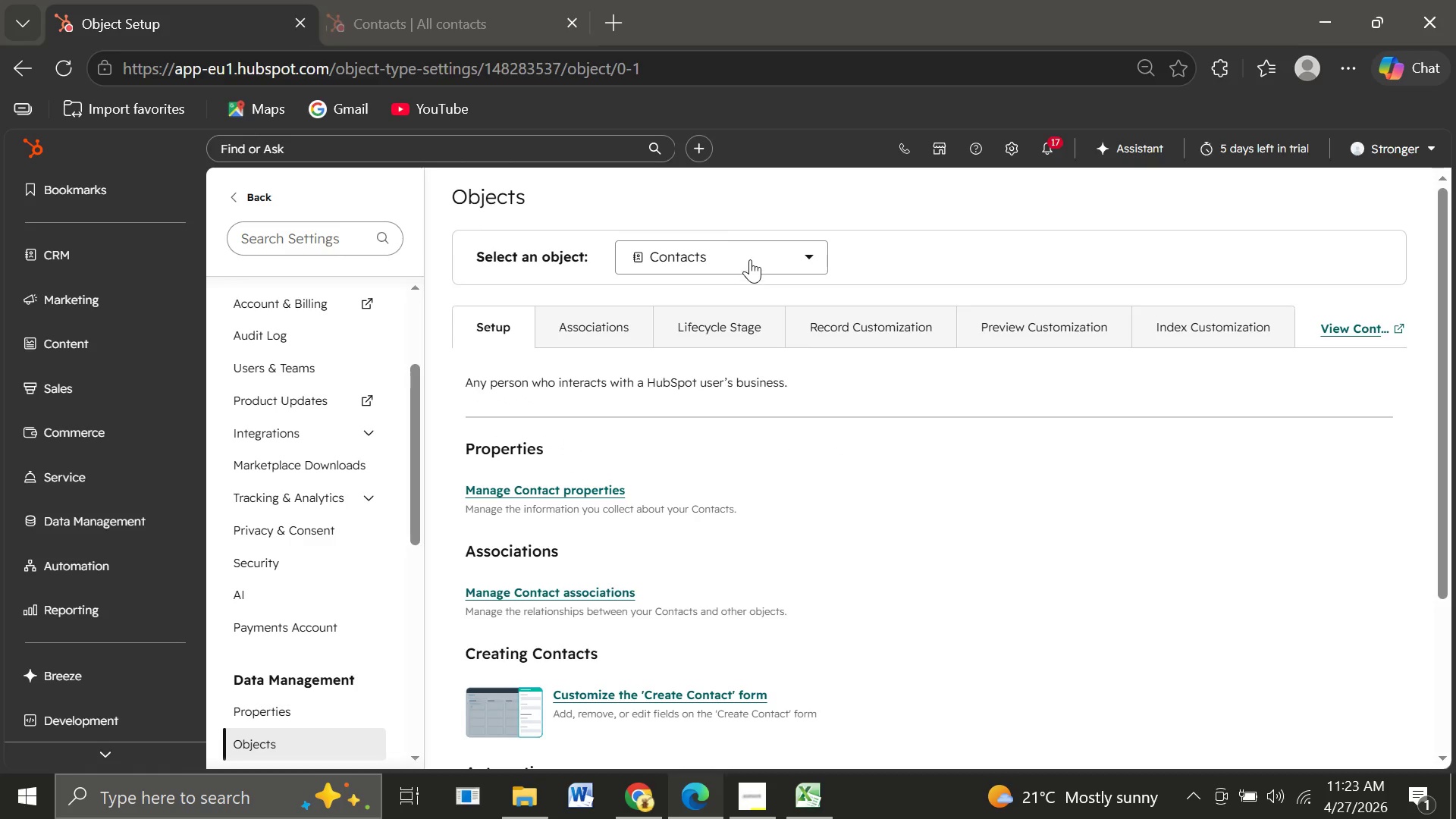 
left_click([750, 254])
 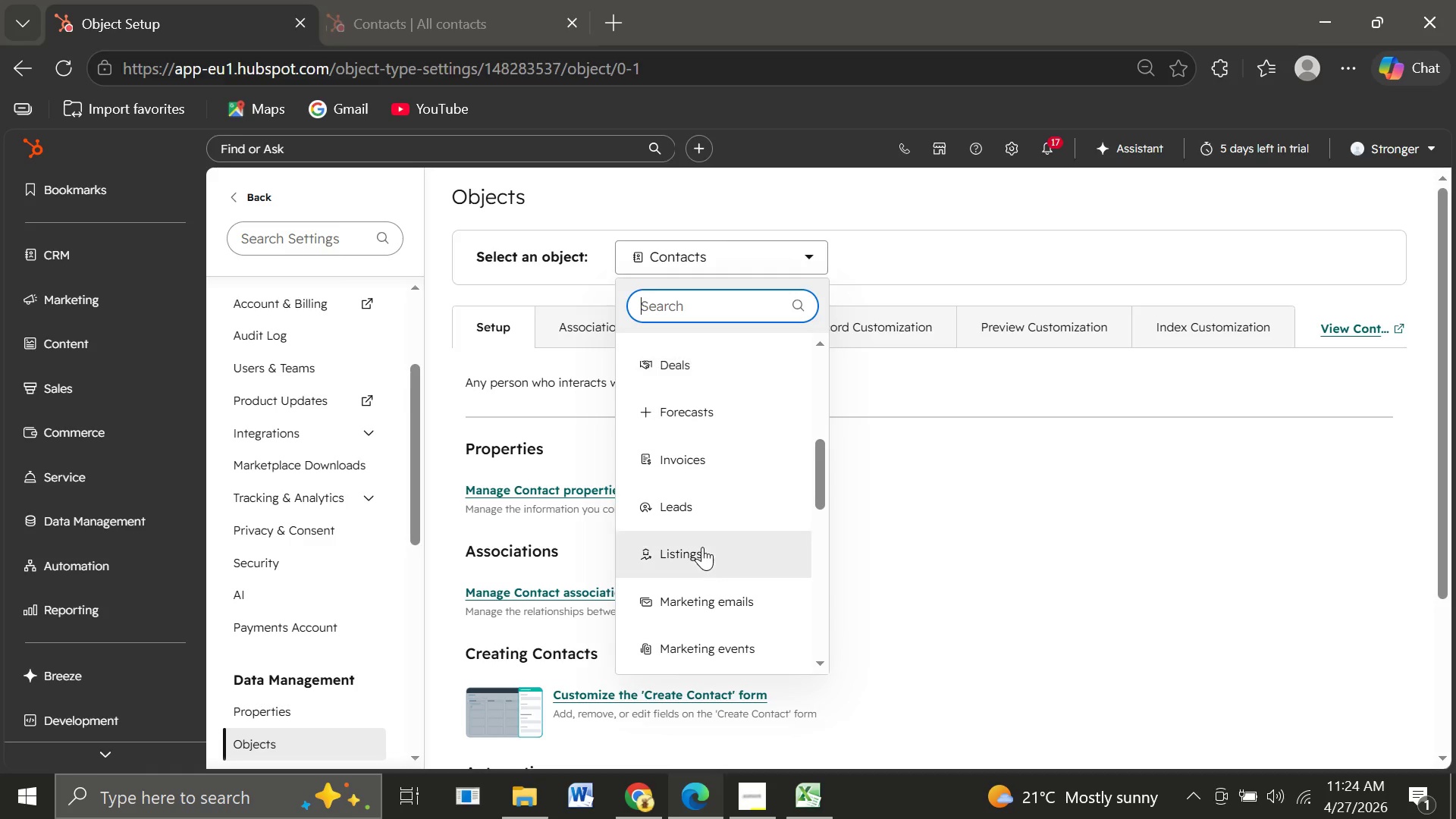 
left_click([661, 354])
 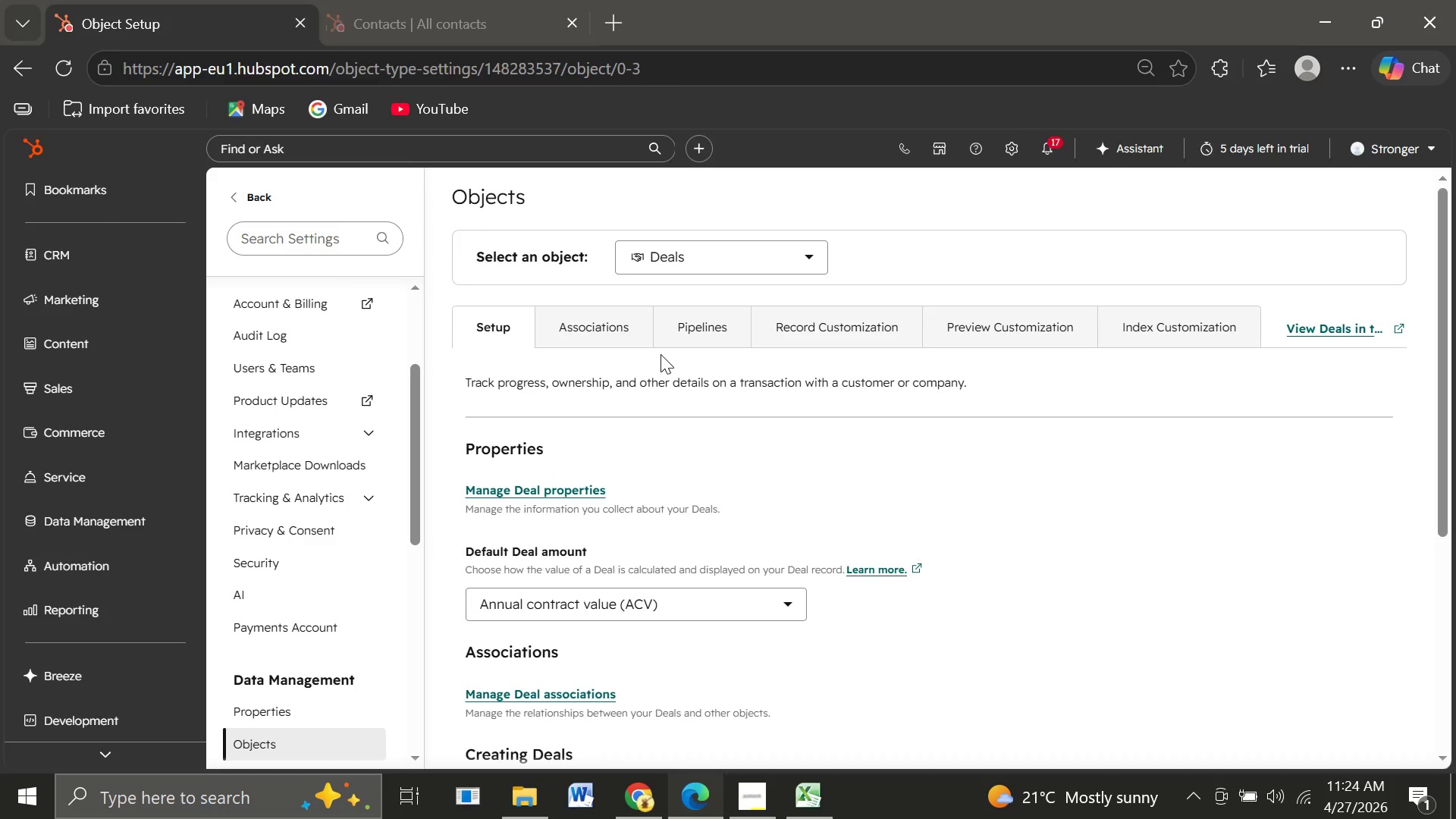 
wait(5.06)
 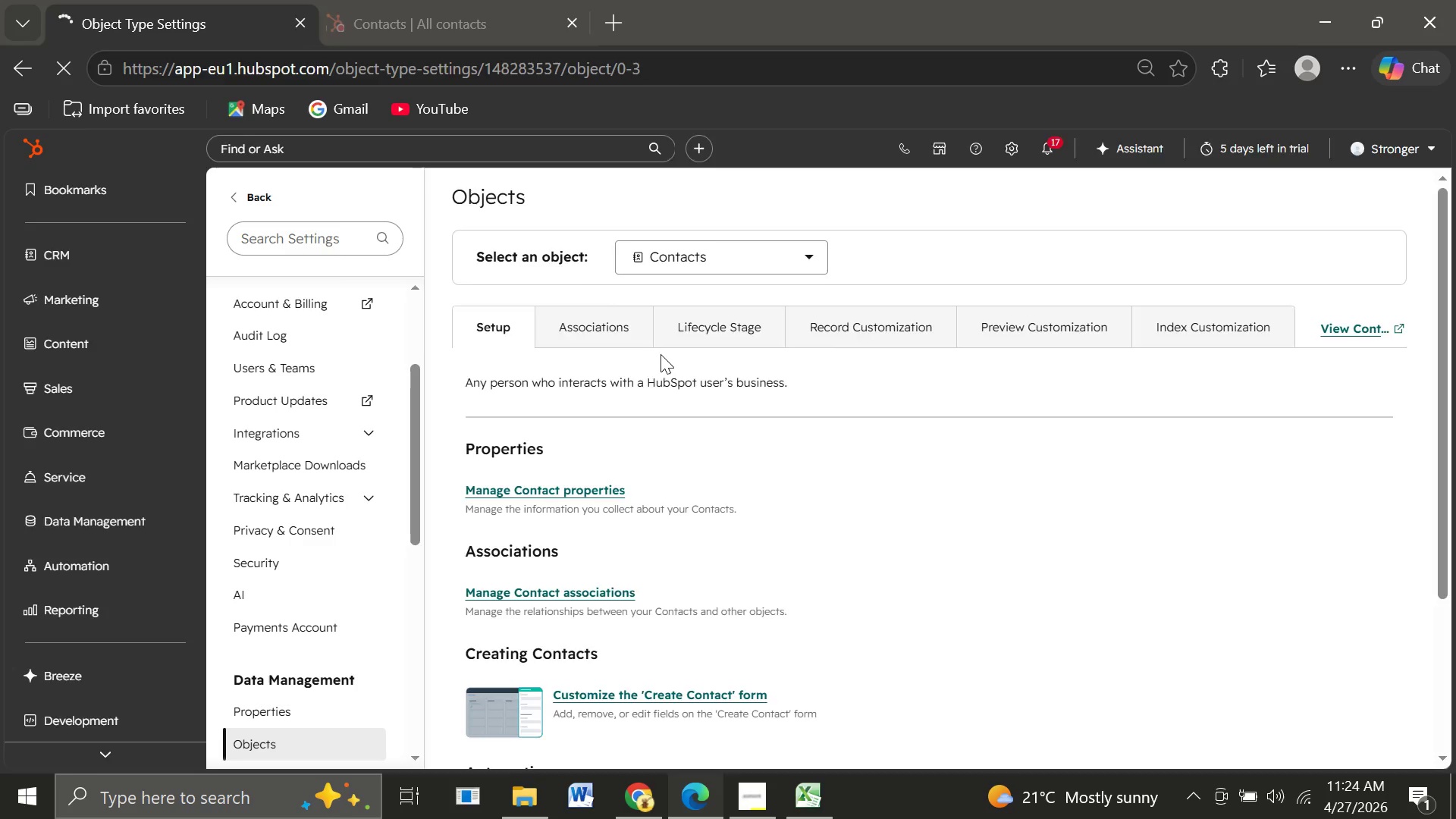 
left_click([689, 318])
 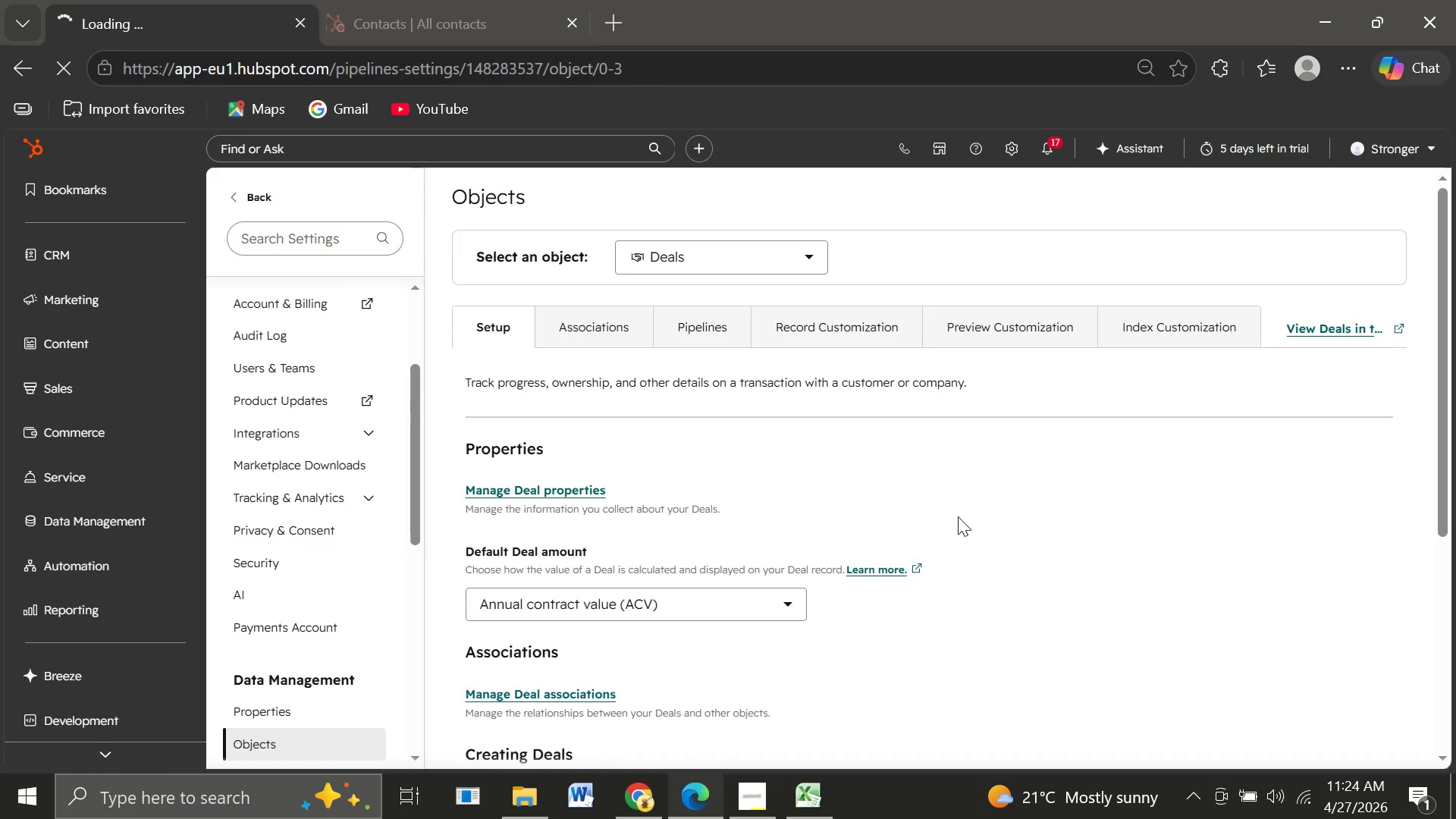 
mouse_move([805, 493])
 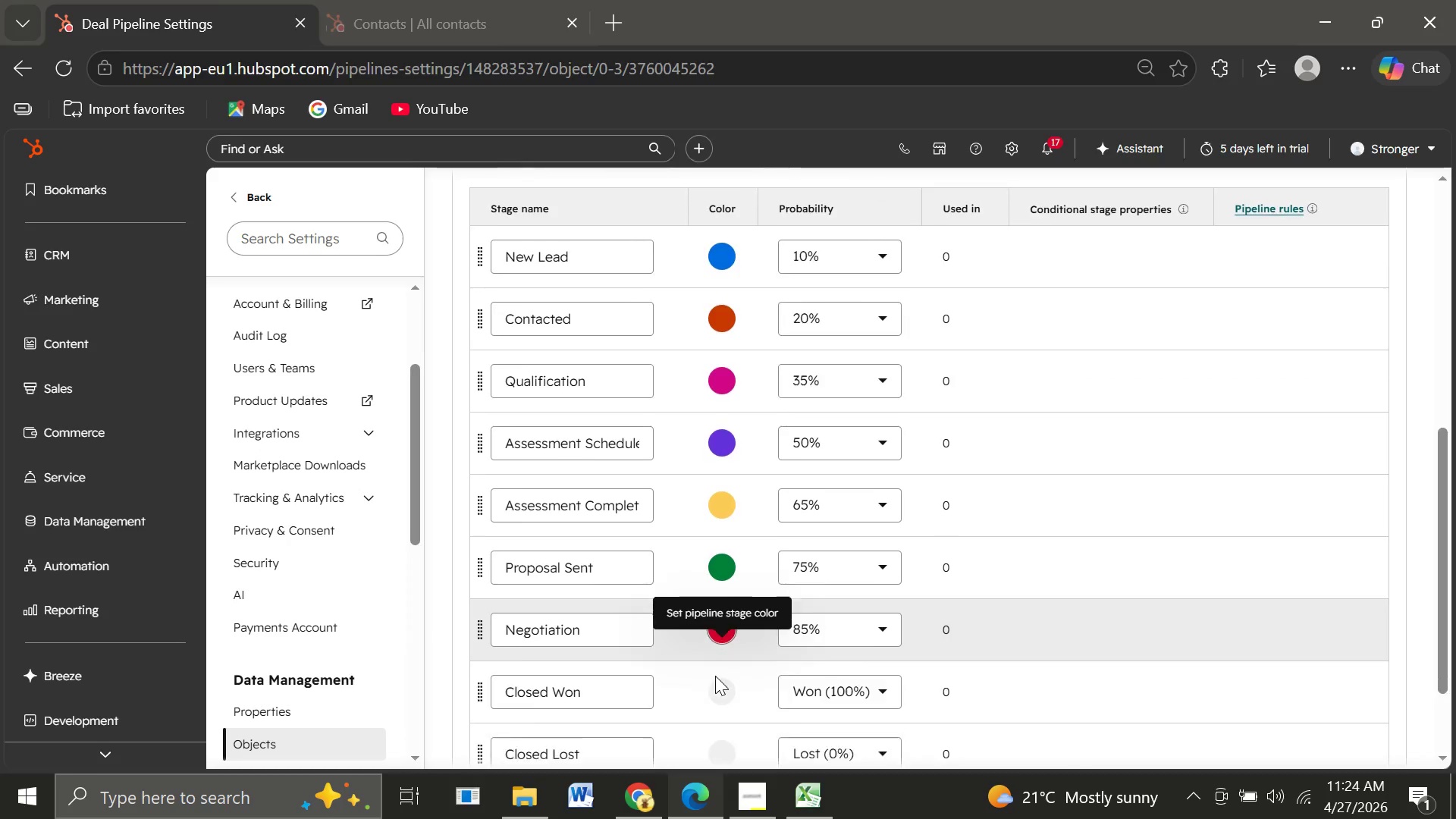 
wait(8.99)
 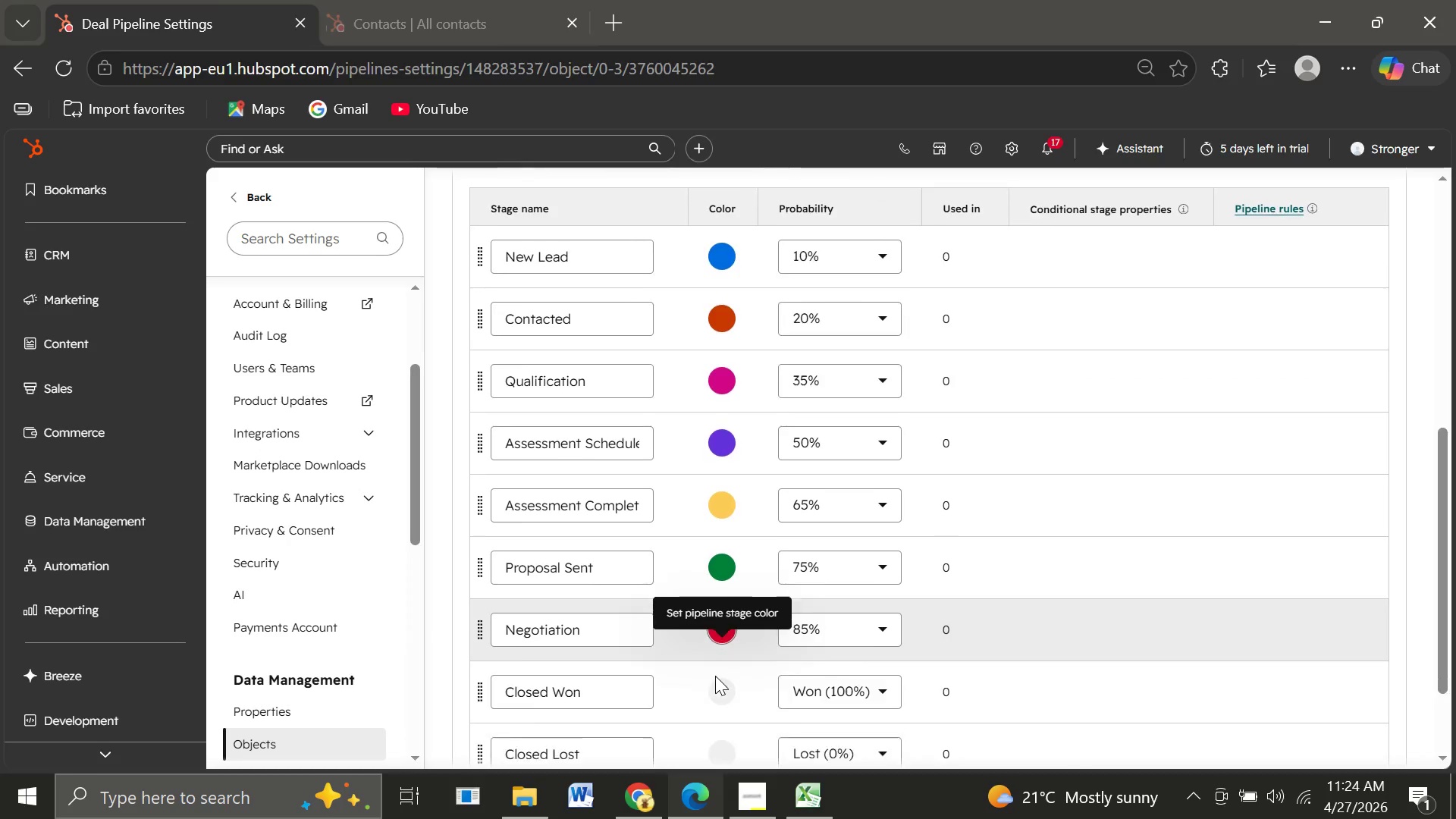 
left_click([645, 463])
 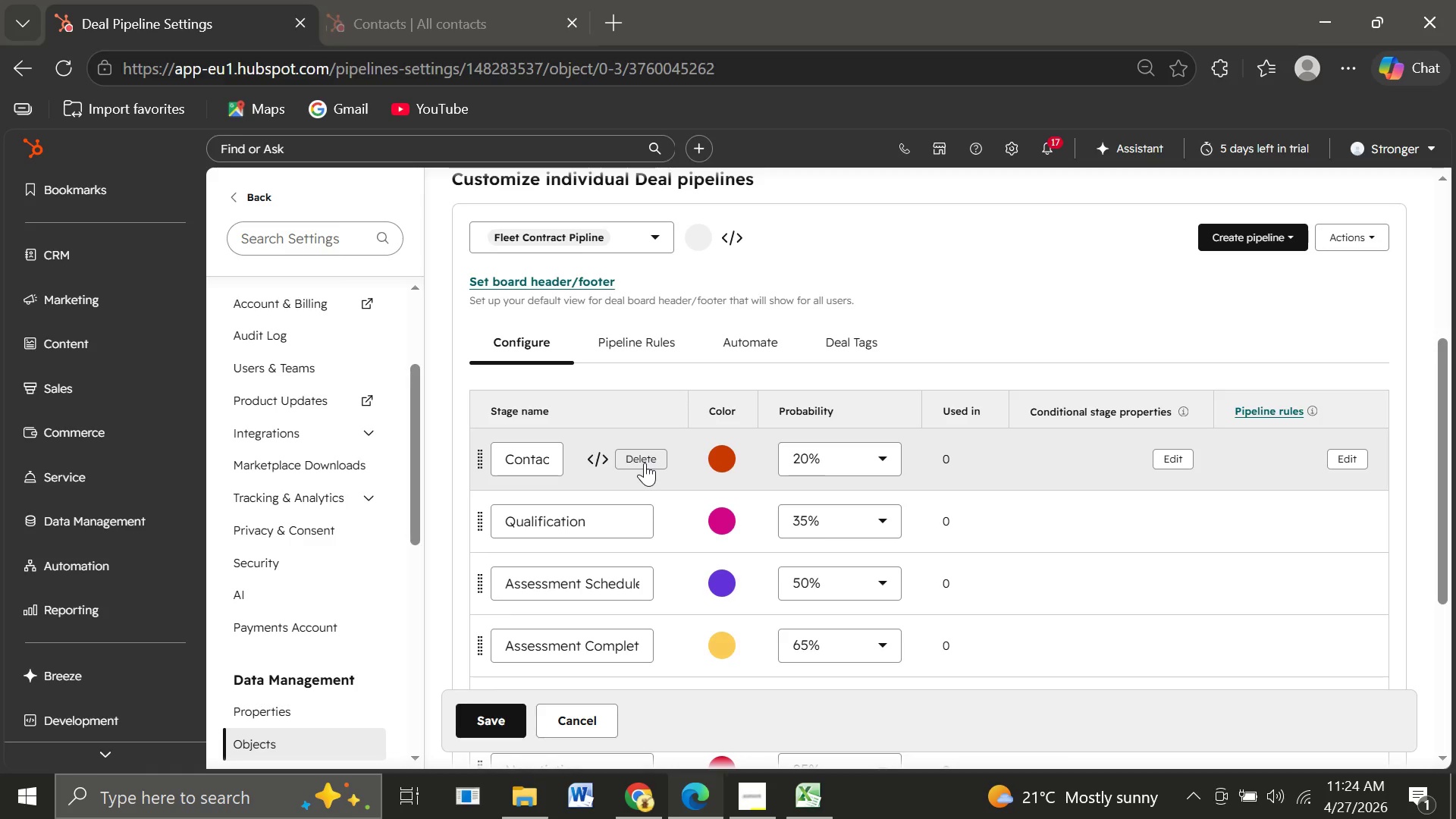 
left_click([645, 463])
 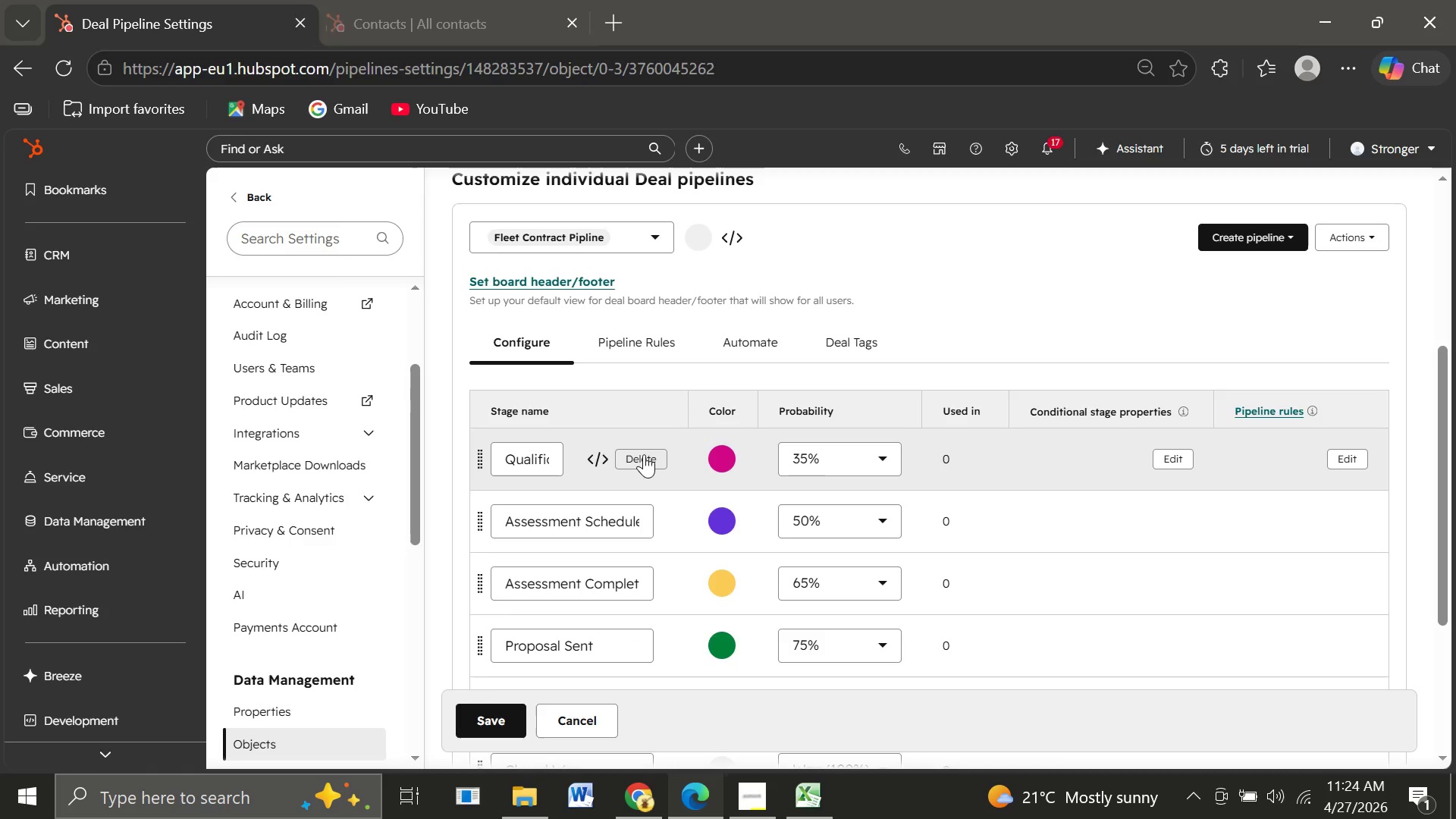 
left_click([642, 455])
 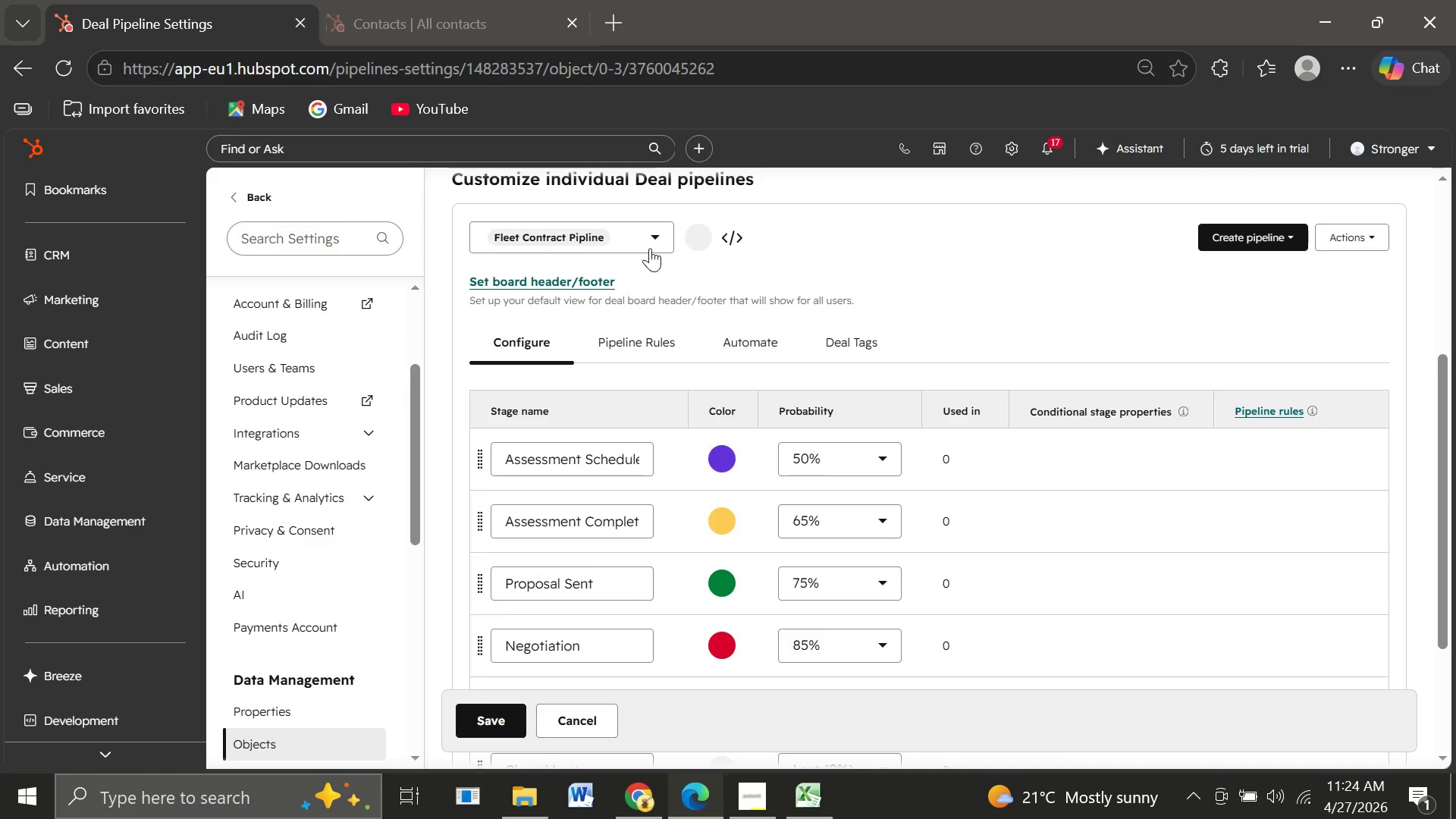 
left_click([657, 234])
 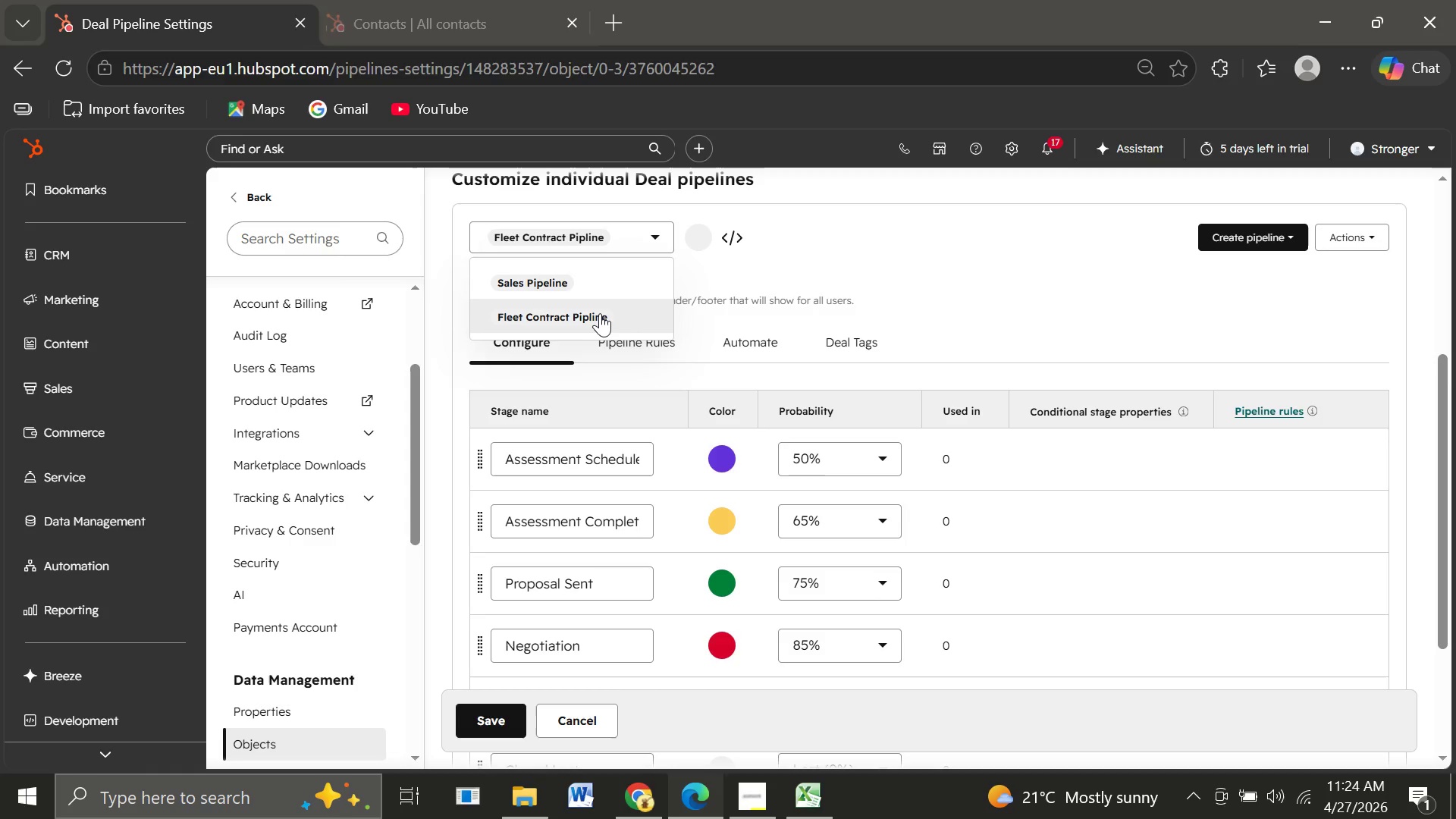 
right_click([600, 313])
 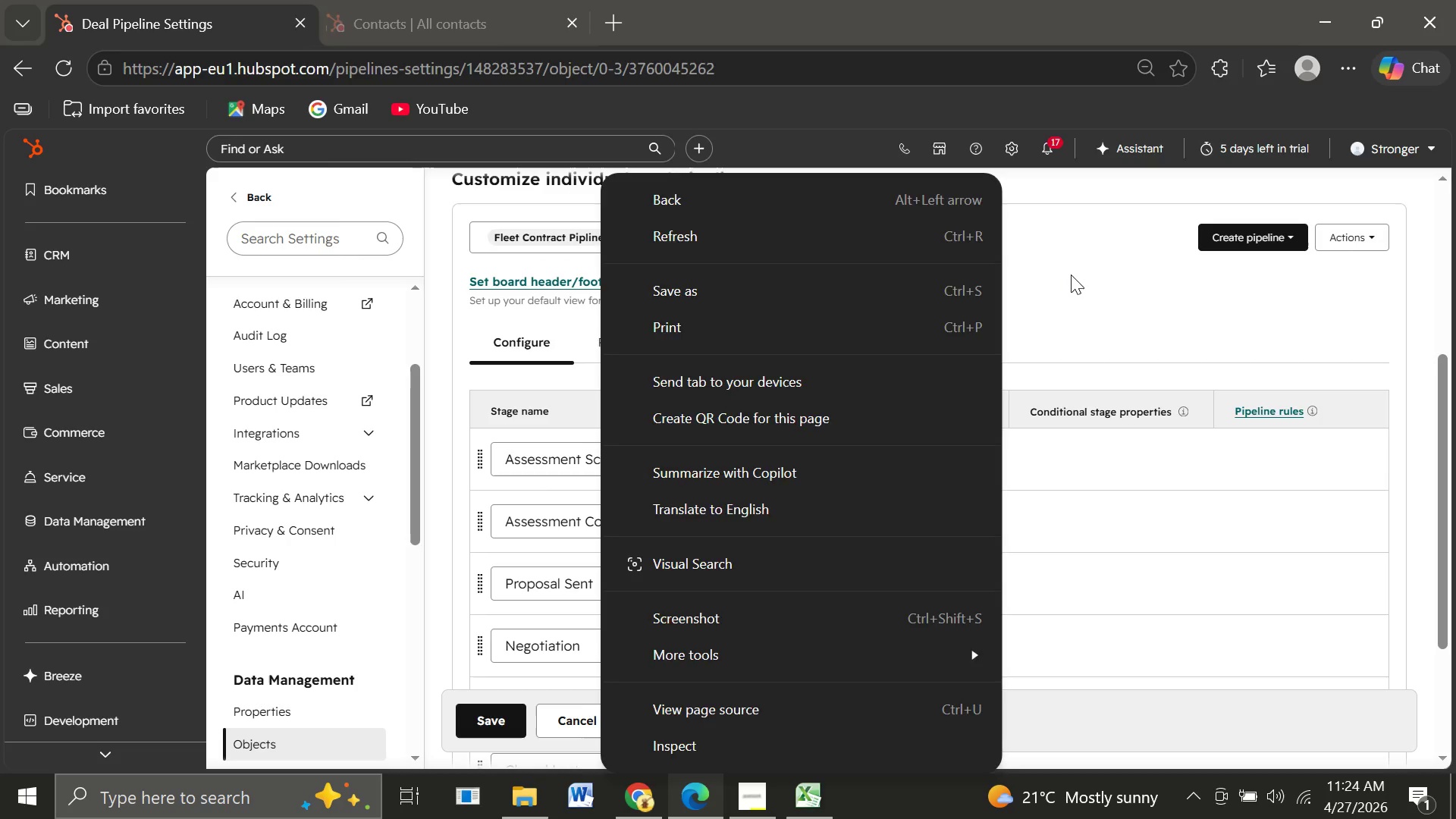 
left_click([1071, 275])
 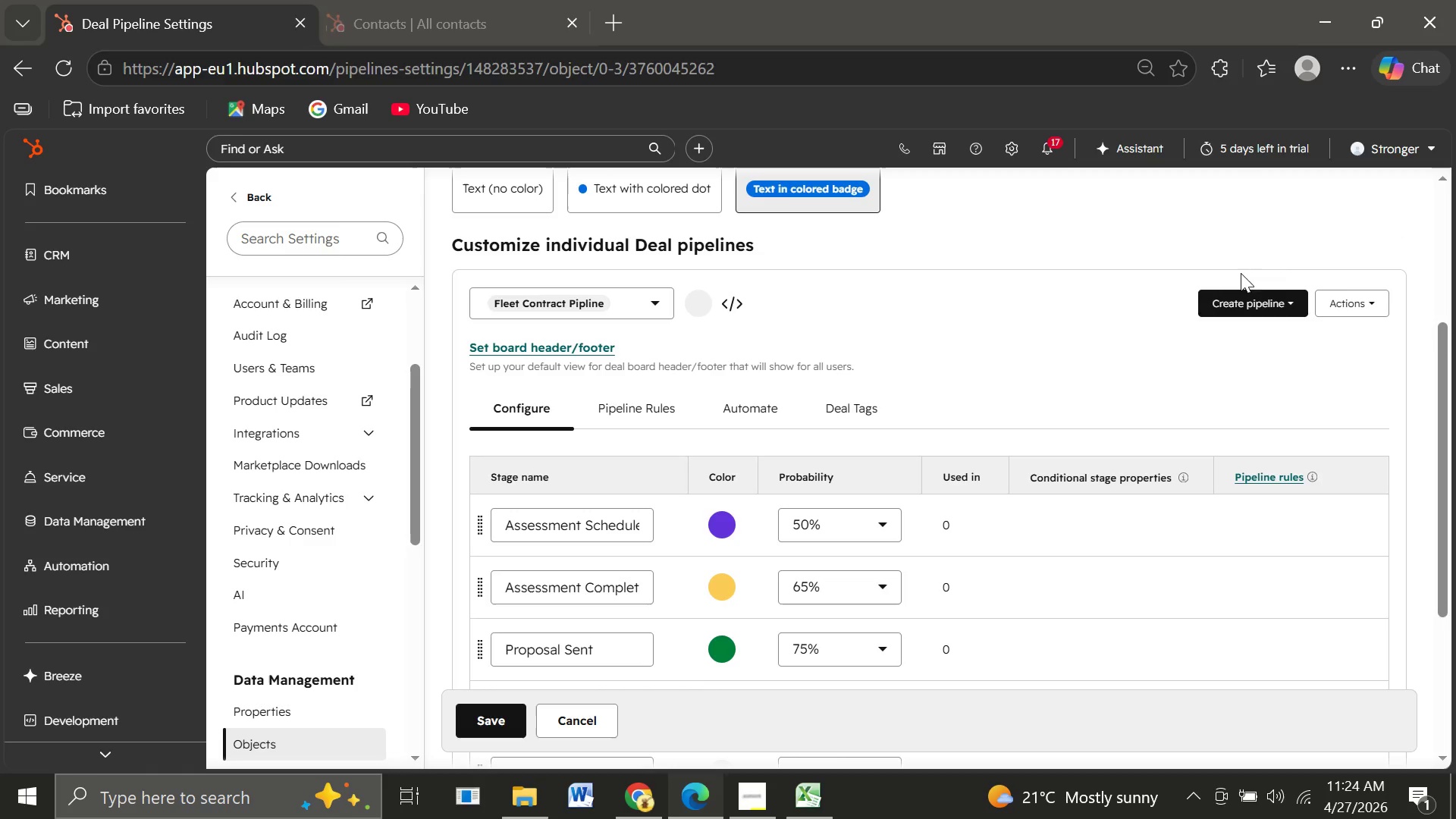 
left_click([1358, 309])
 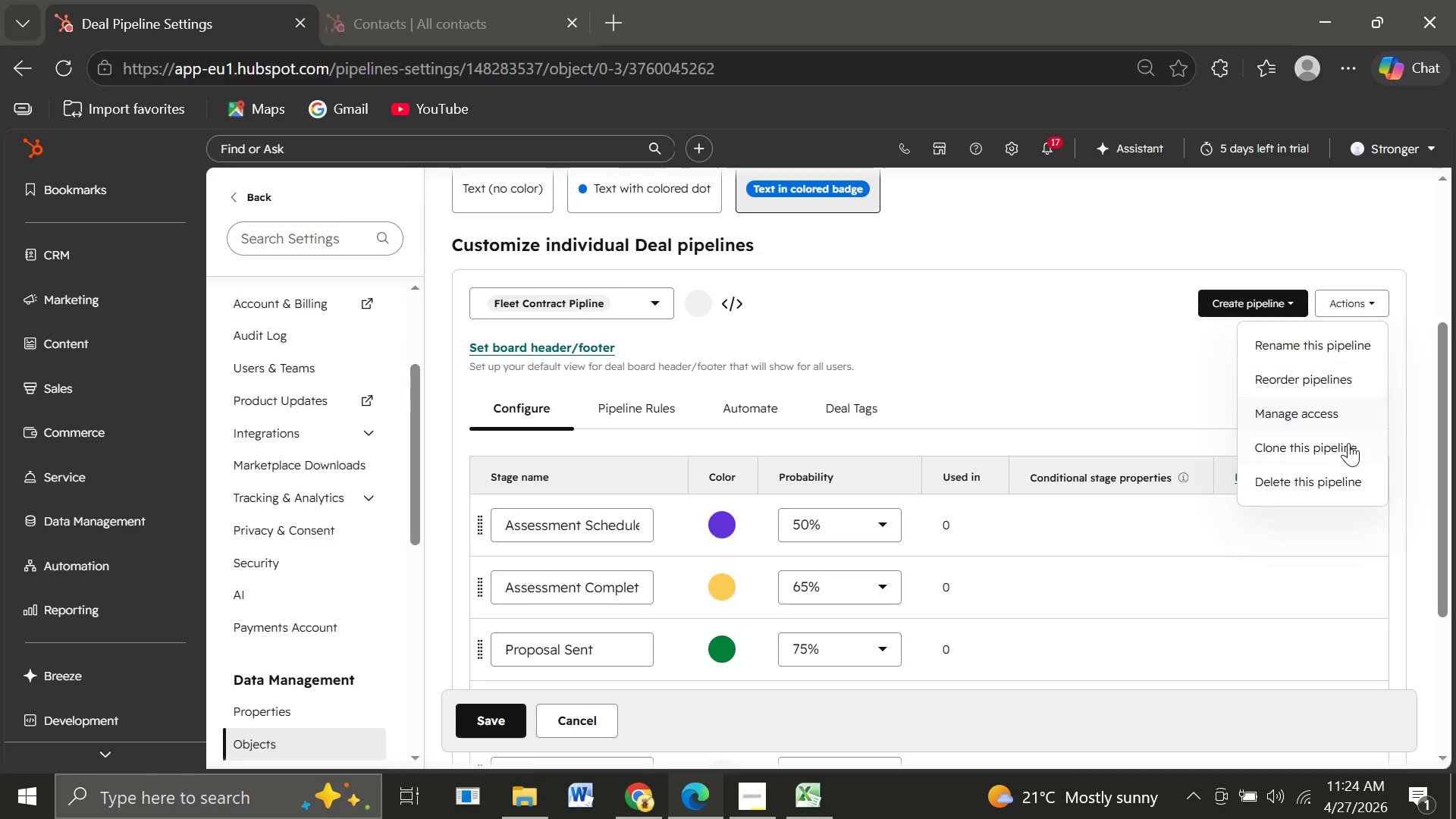 
left_click([1305, 489])
 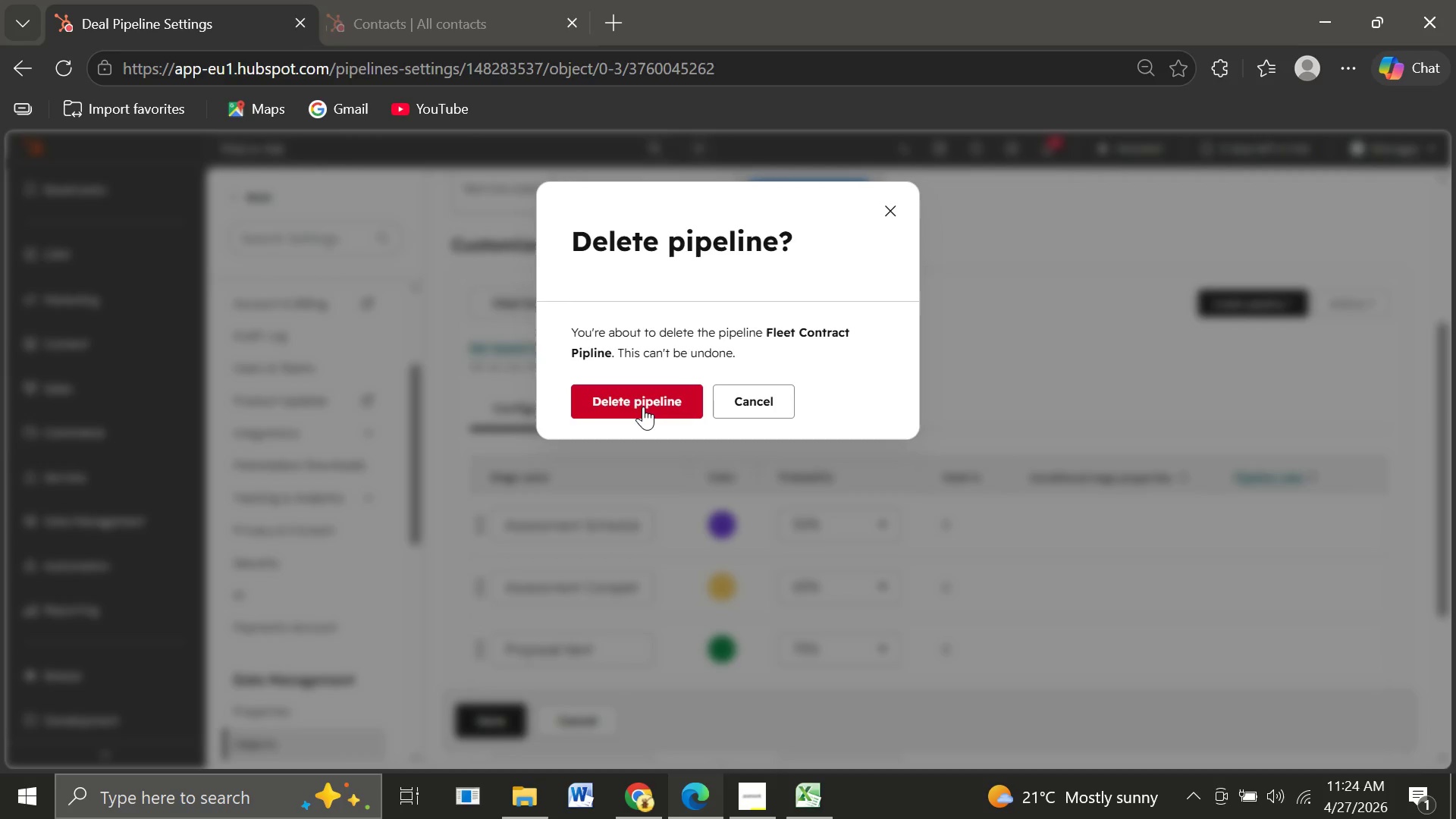 
left_click([639, 402])
 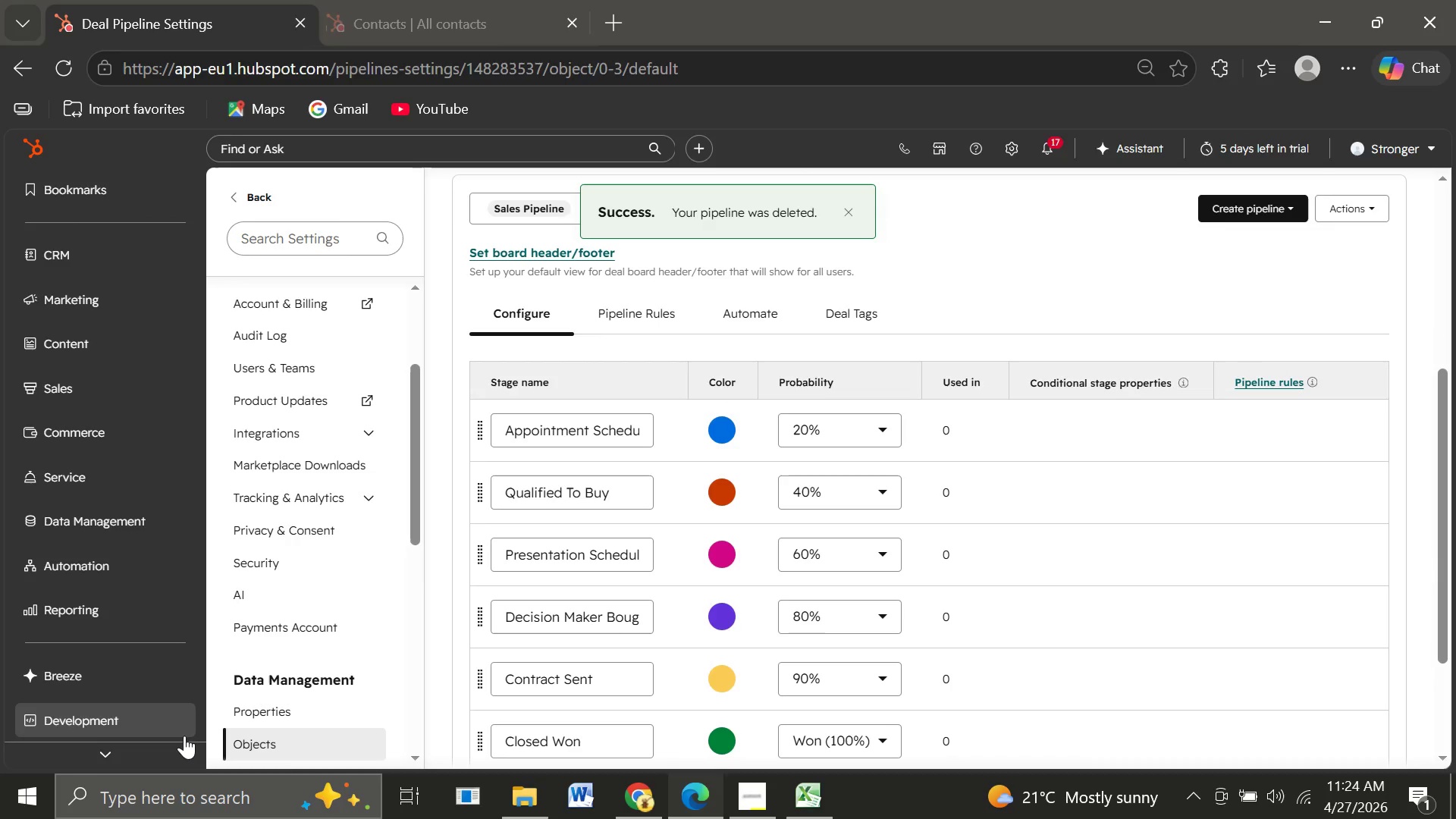 
wait(6.3)
 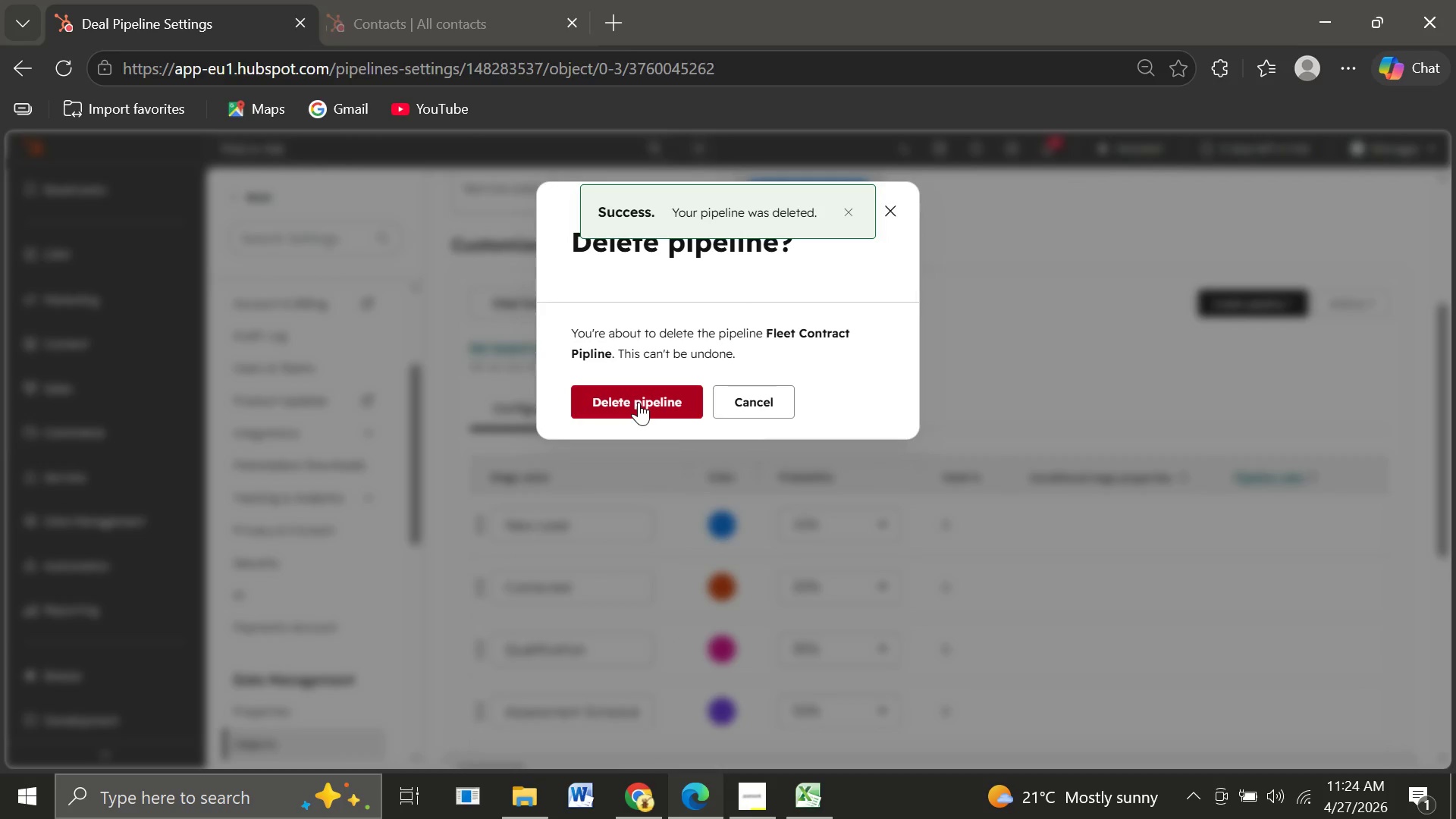 
left_click([52, 268])
 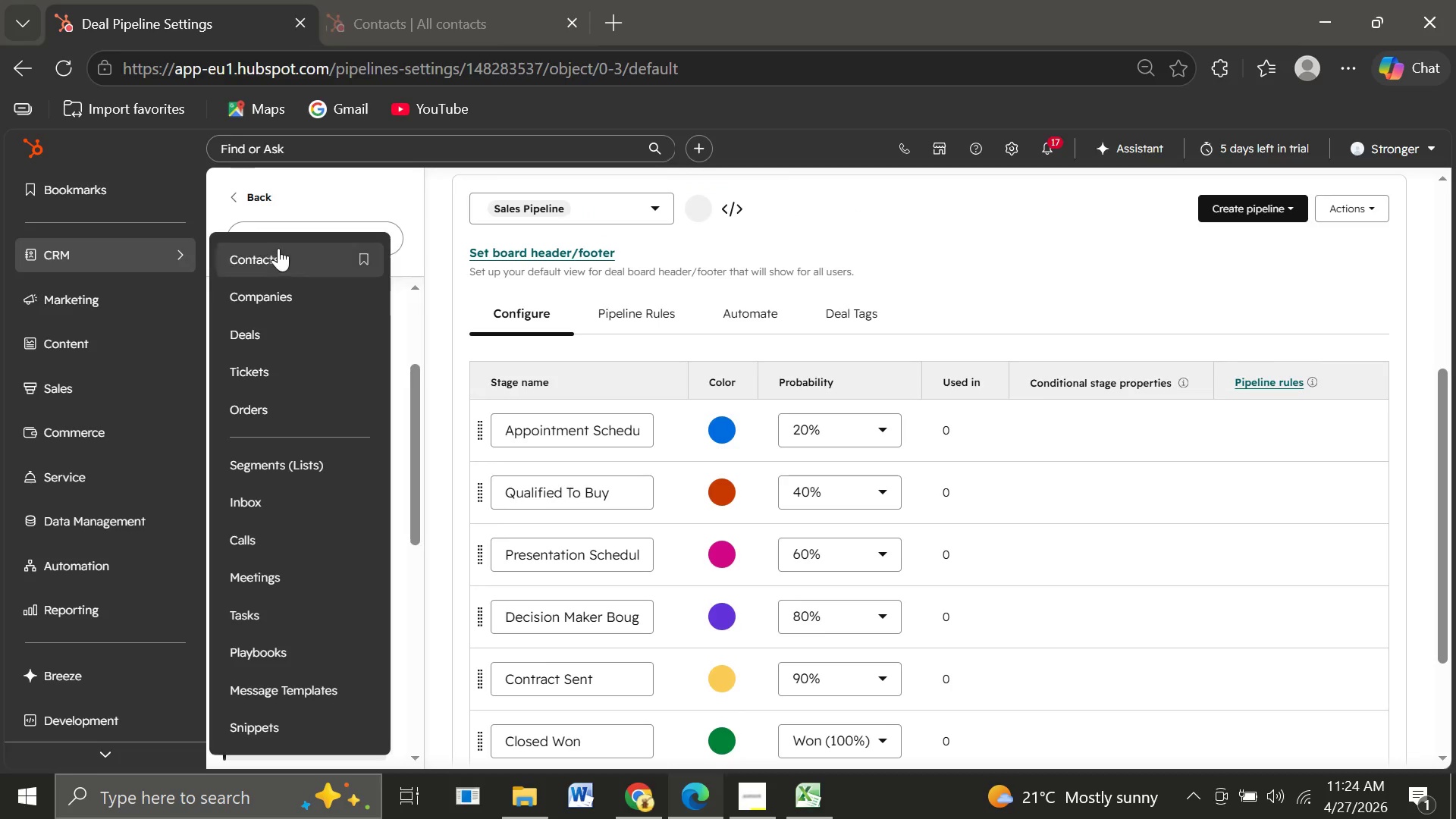 
left_click([278, 248])
 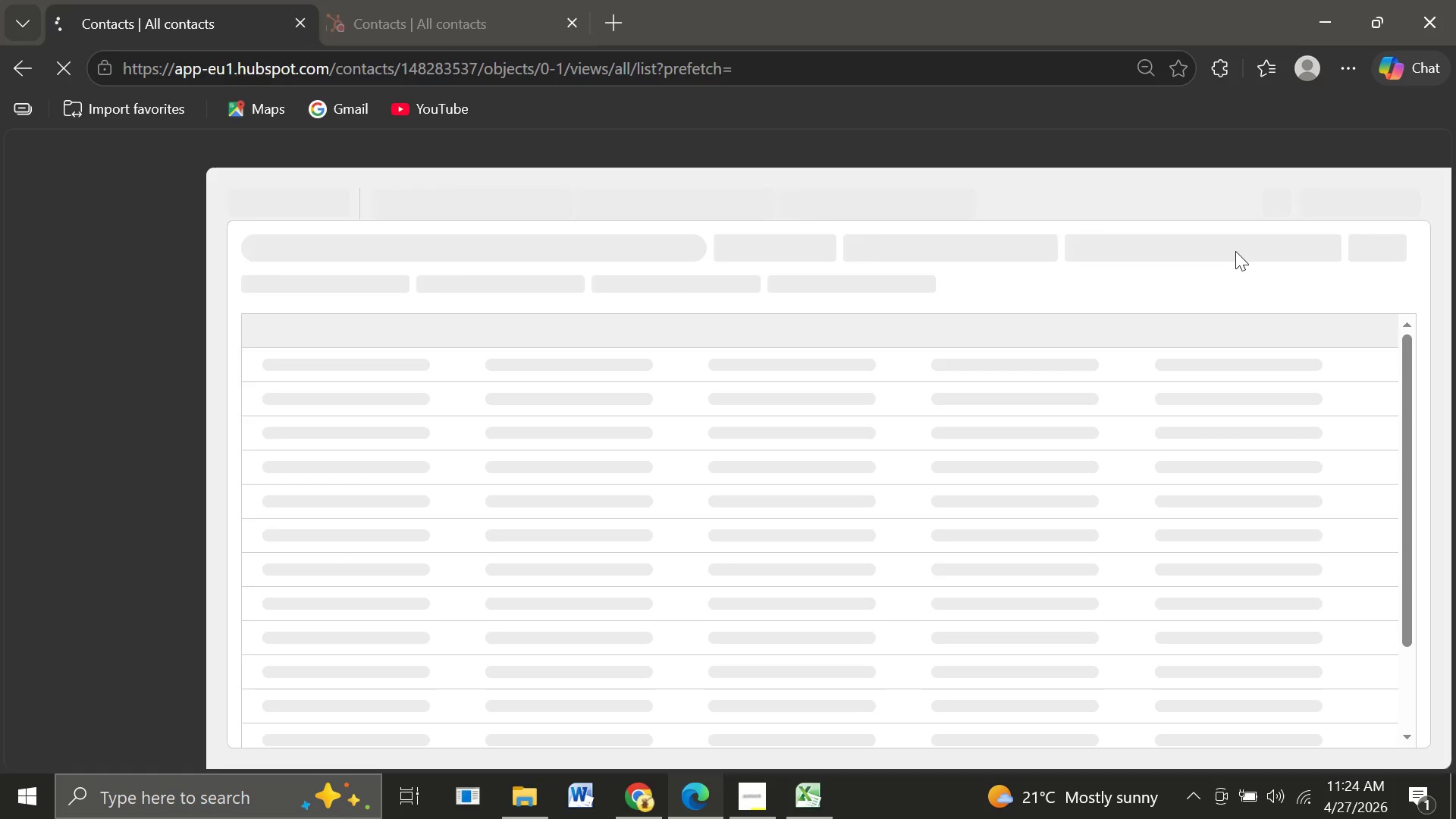 
wait(9.75)
 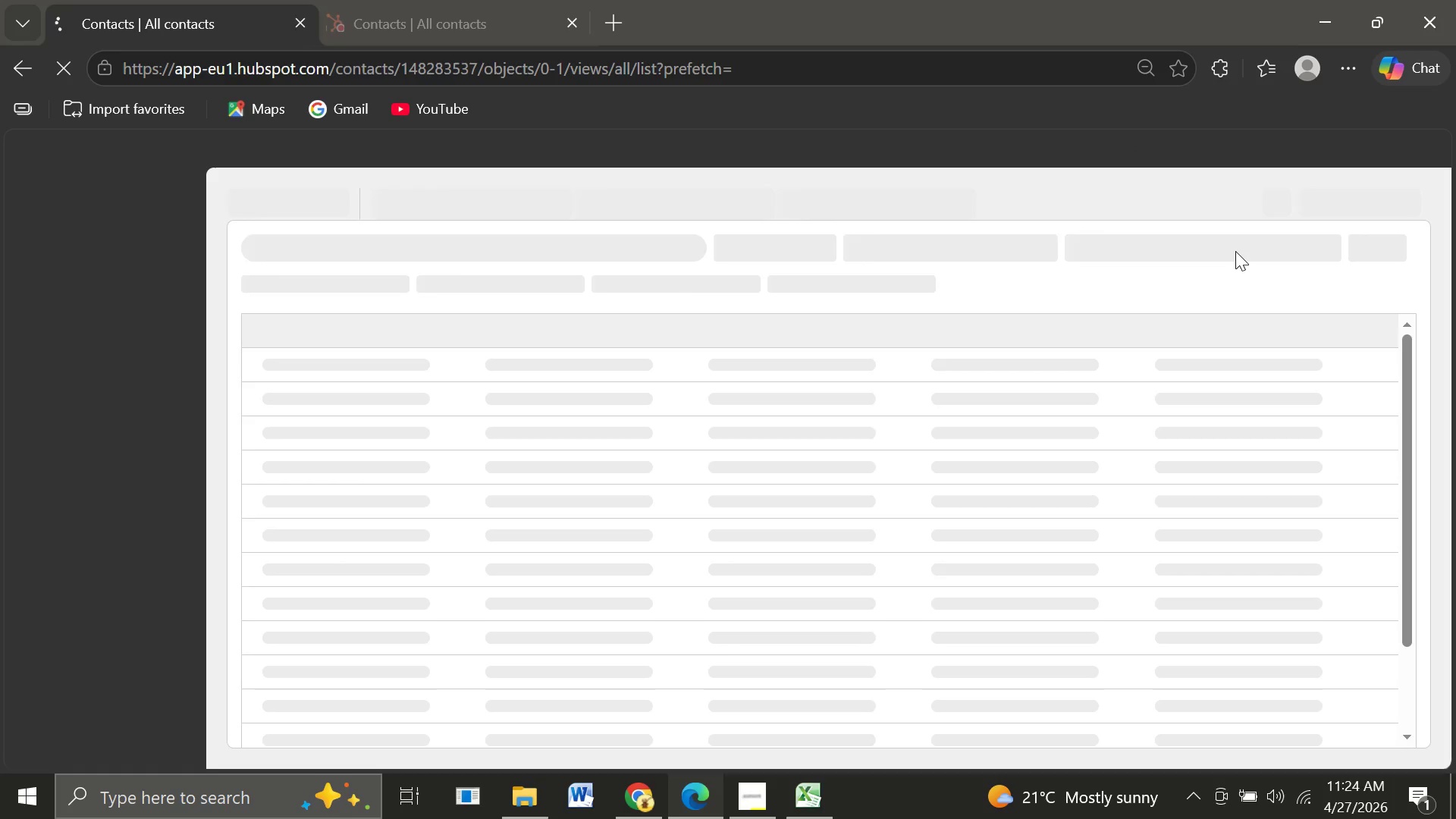 
left_click([1363, 202])
 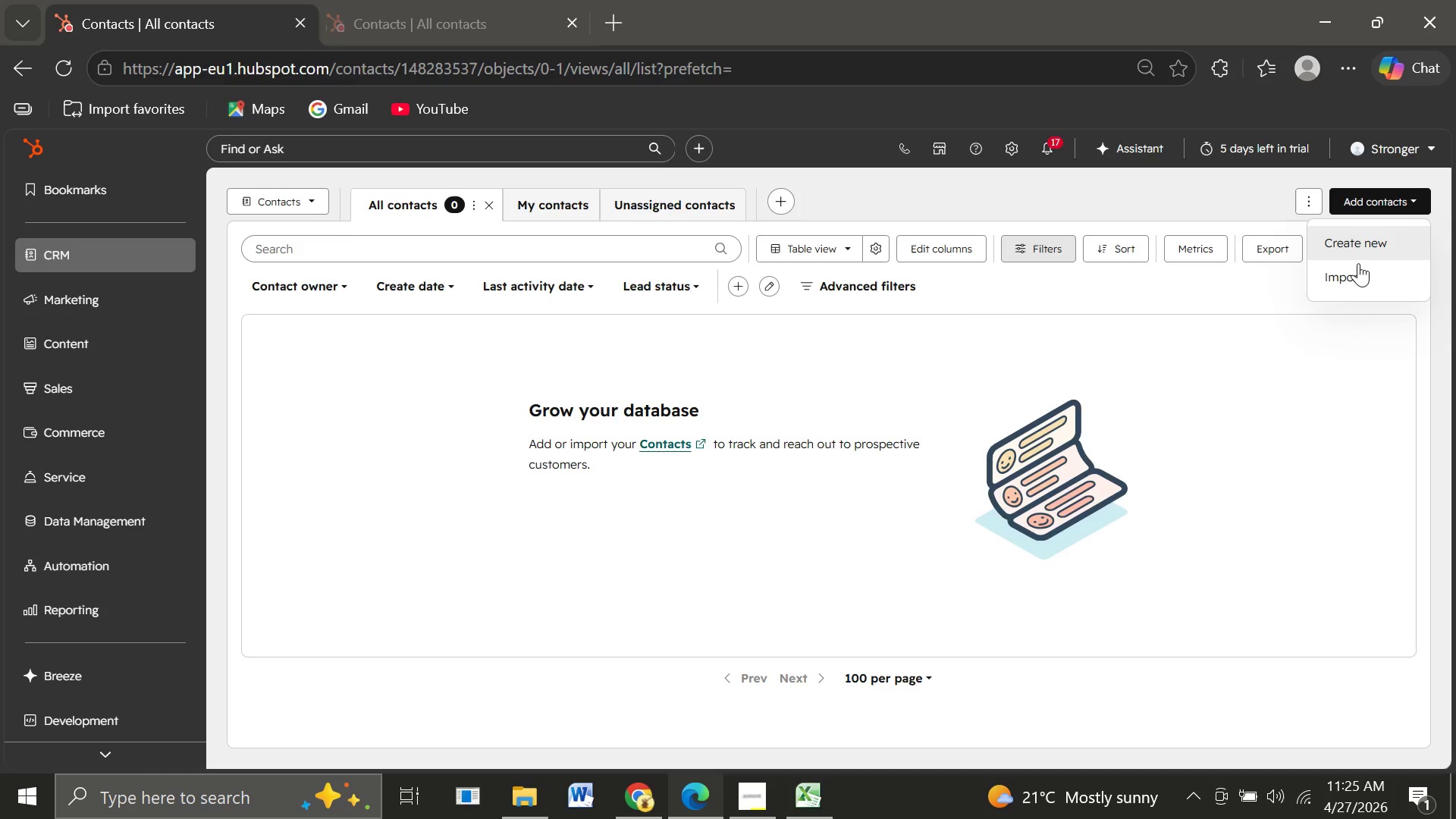 
left_click([1346, 275])
 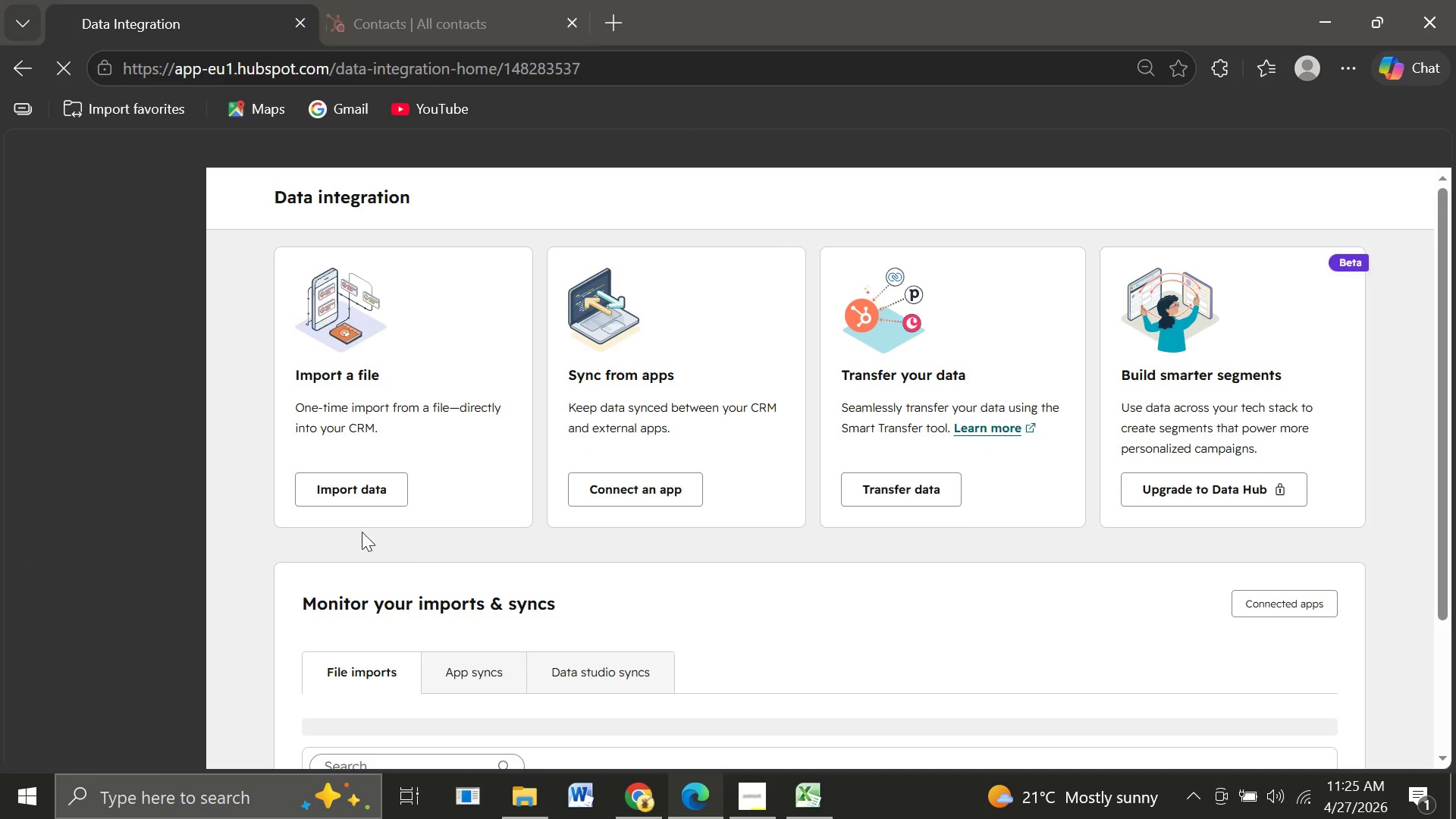 
wait(5.59)
 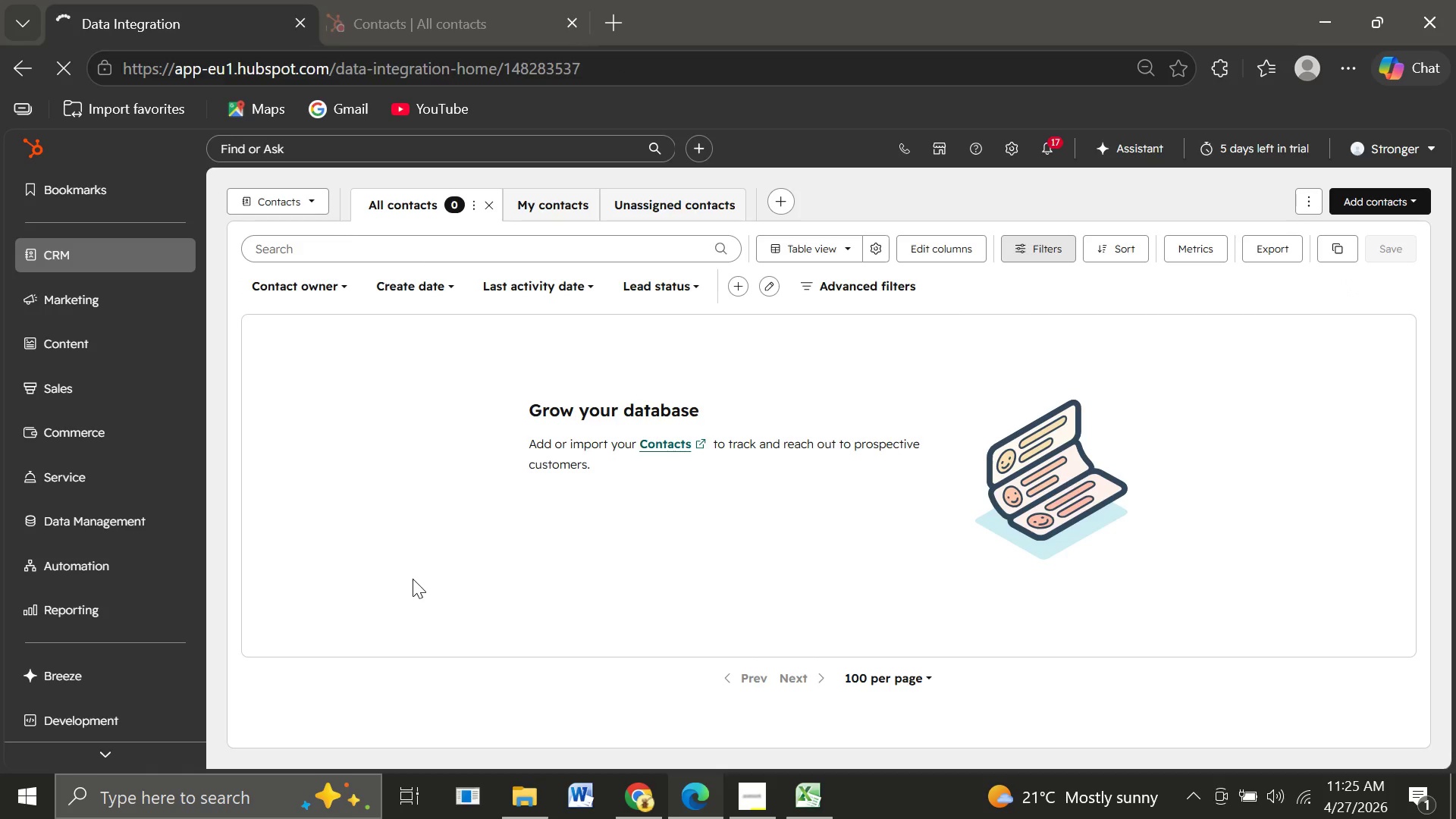 
left_click([347, 493])
 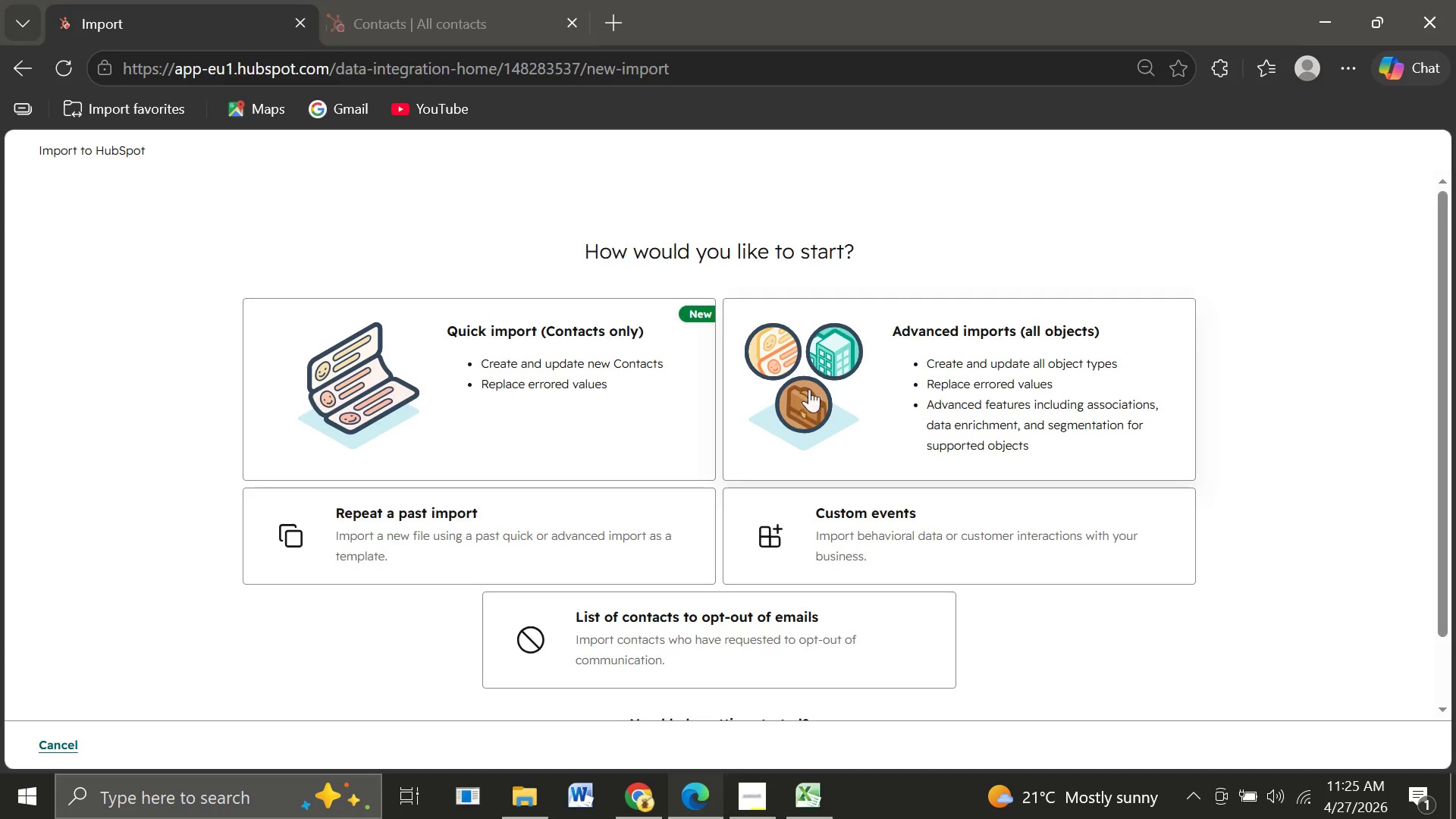 
left_click([878, 360])
 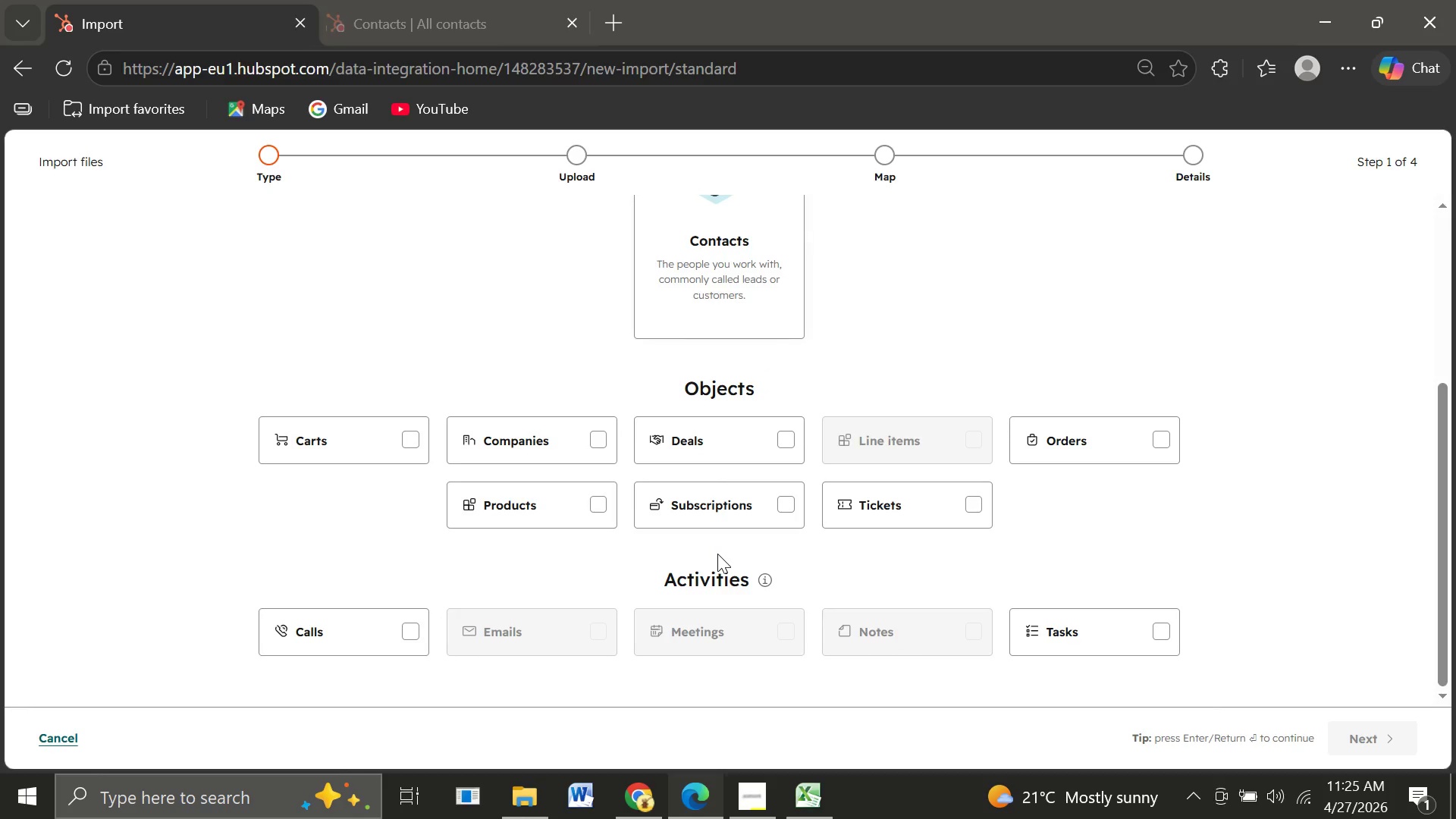 
left_click([781, 445])
 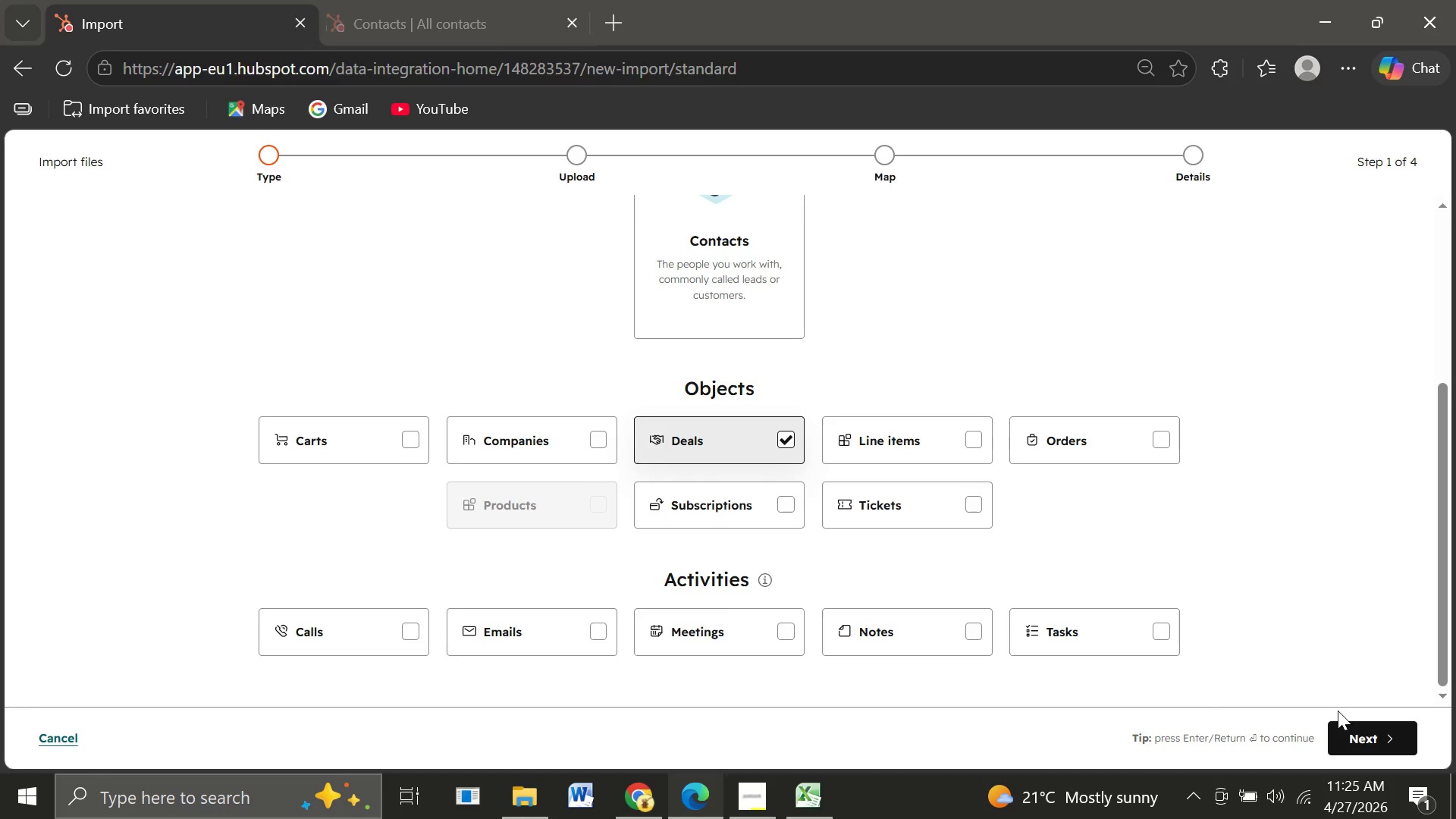 
left_click([1372, 734])
 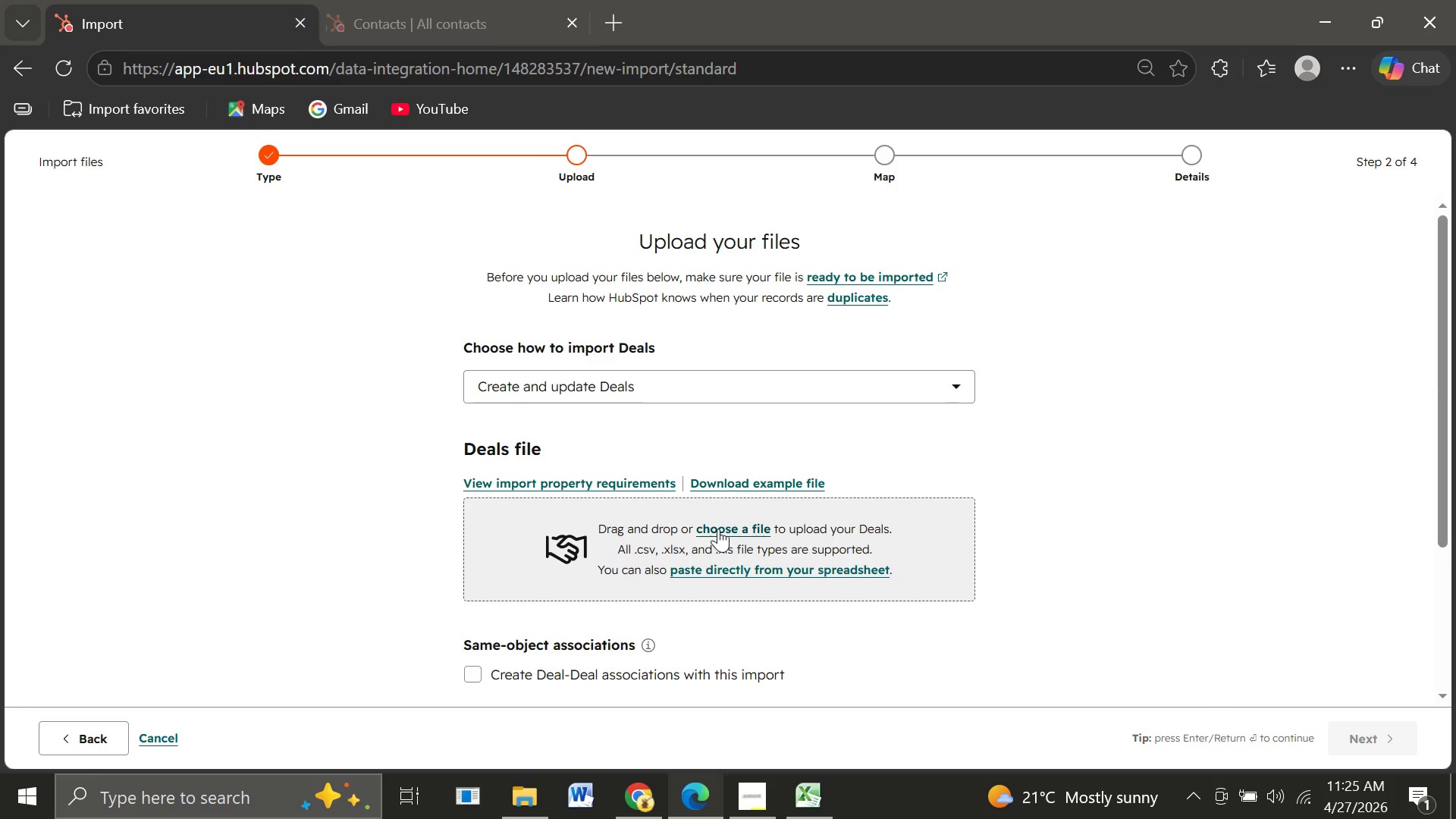 
left_click([718, 526])
 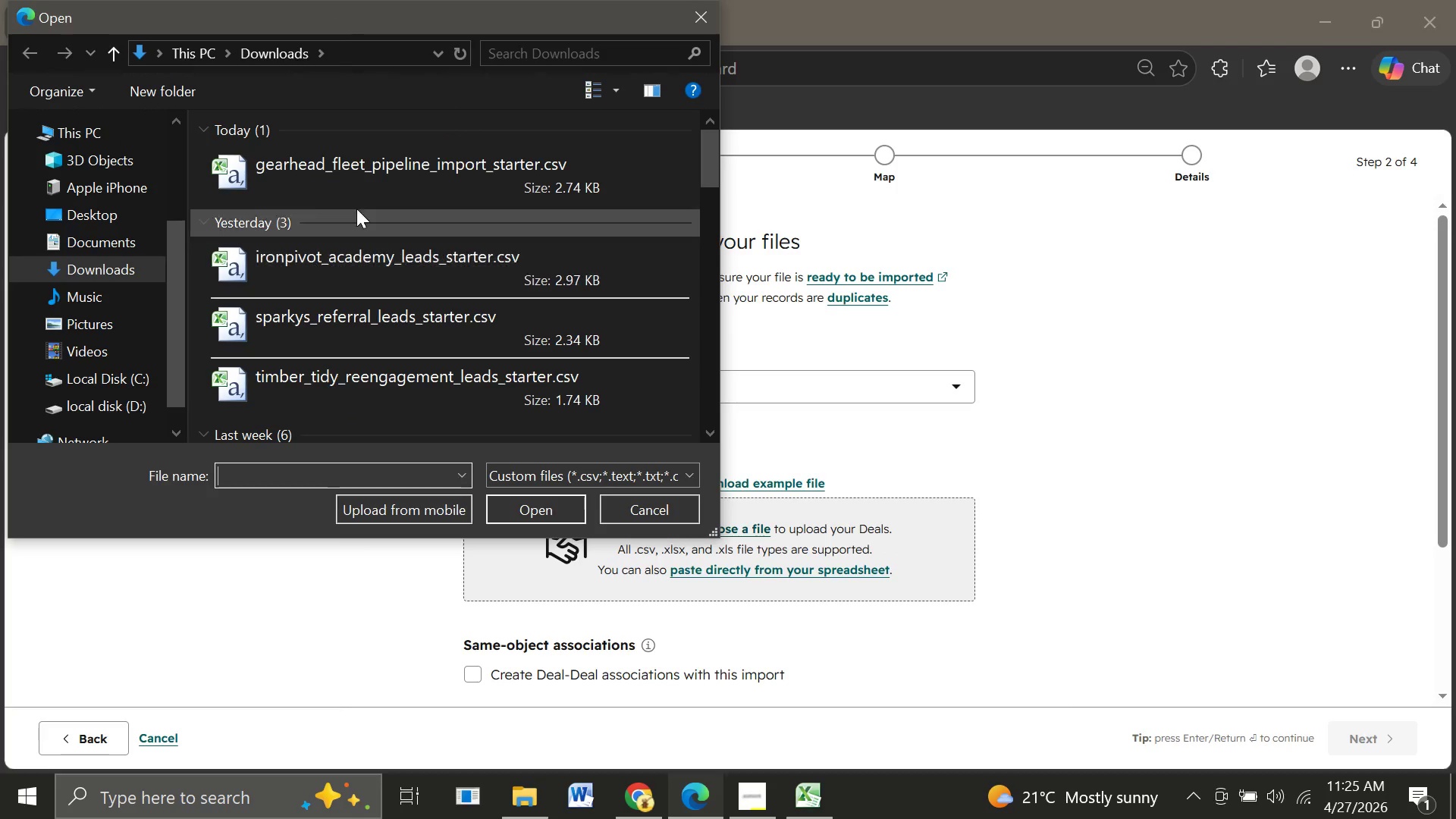 
left_click([310, 162])
 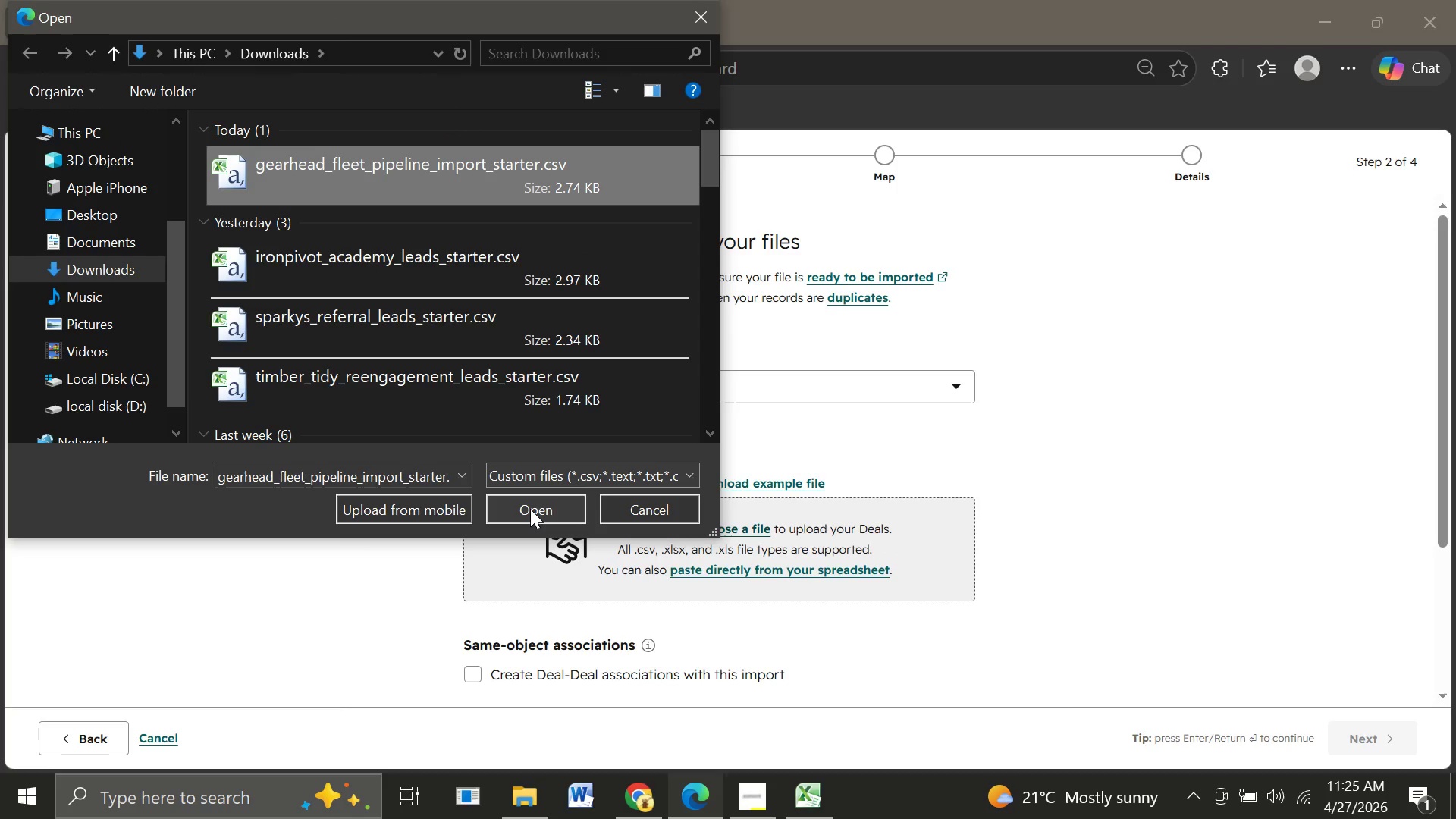 
left_click([530, 509])
 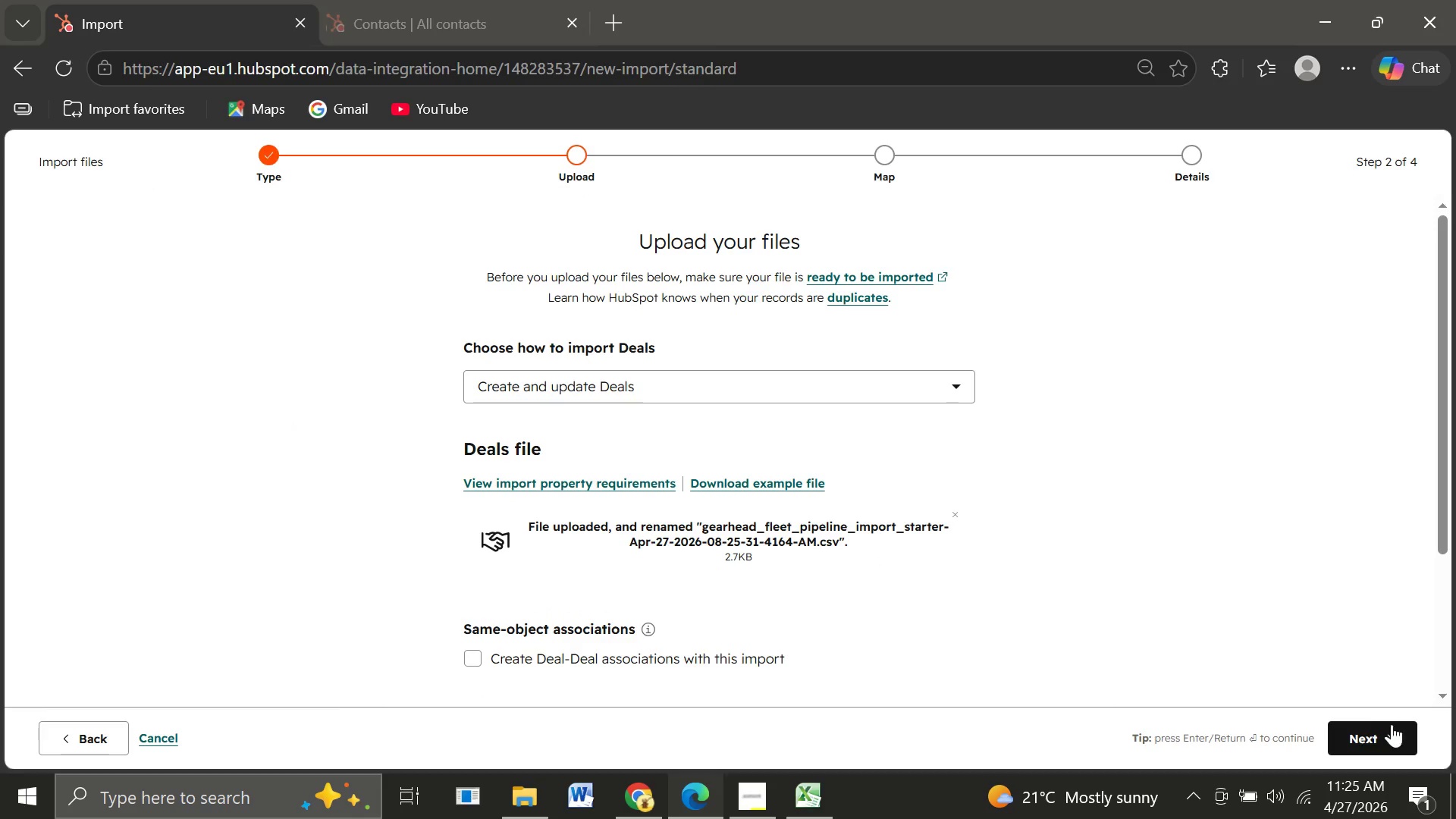 
left_click([1385, 737])
 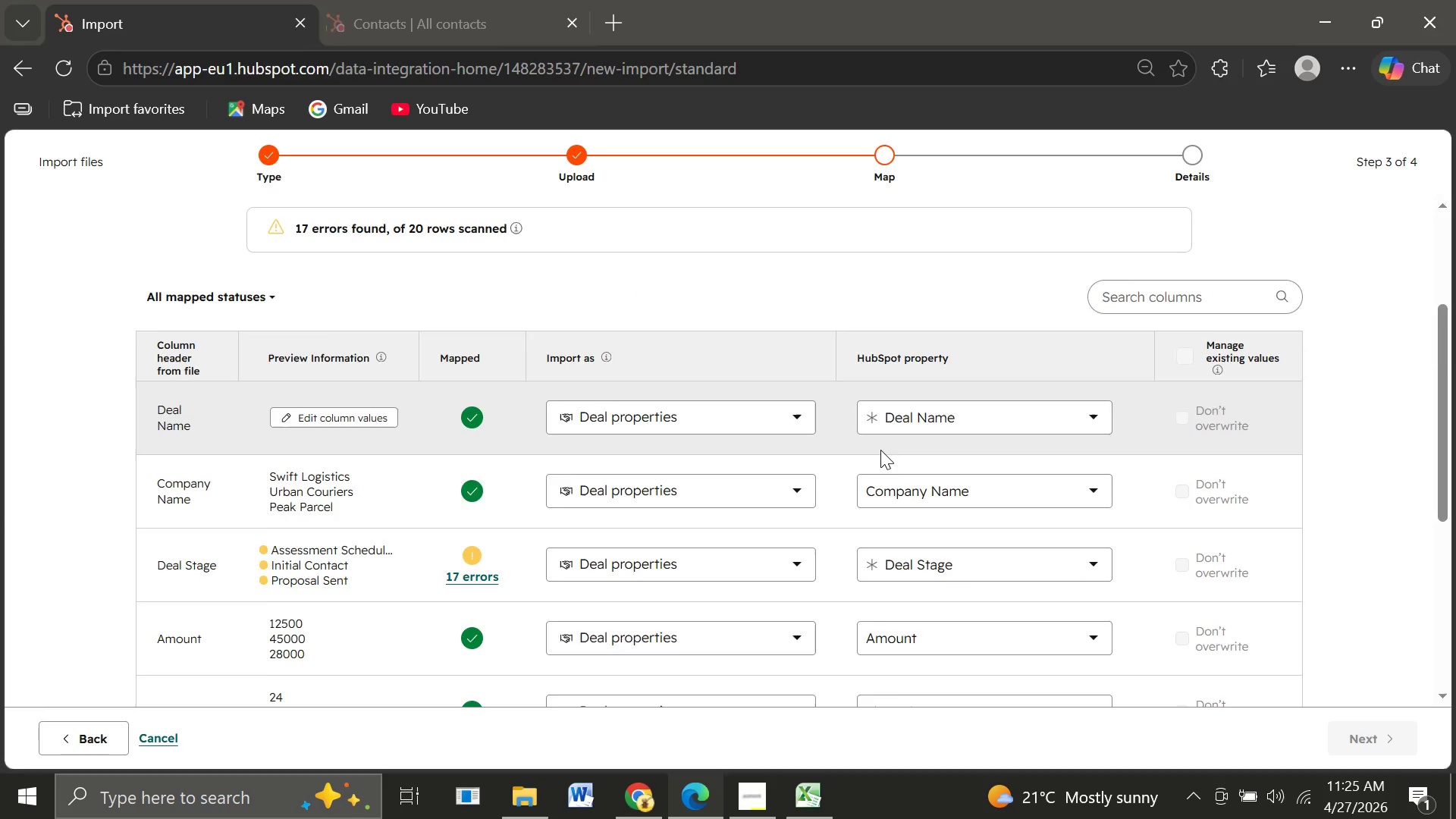 
wait(12.12)
 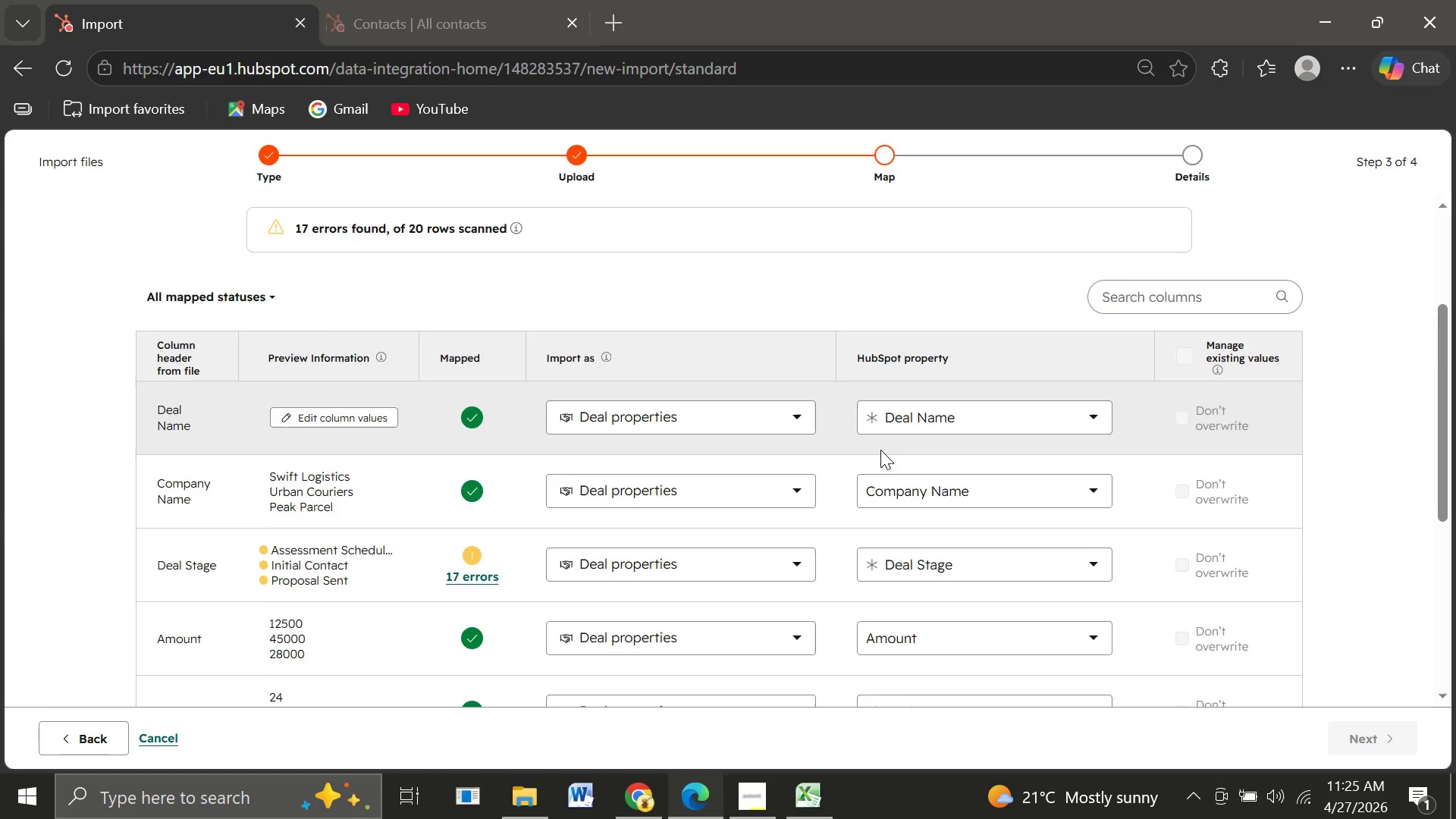 
left_click([988, 343])
 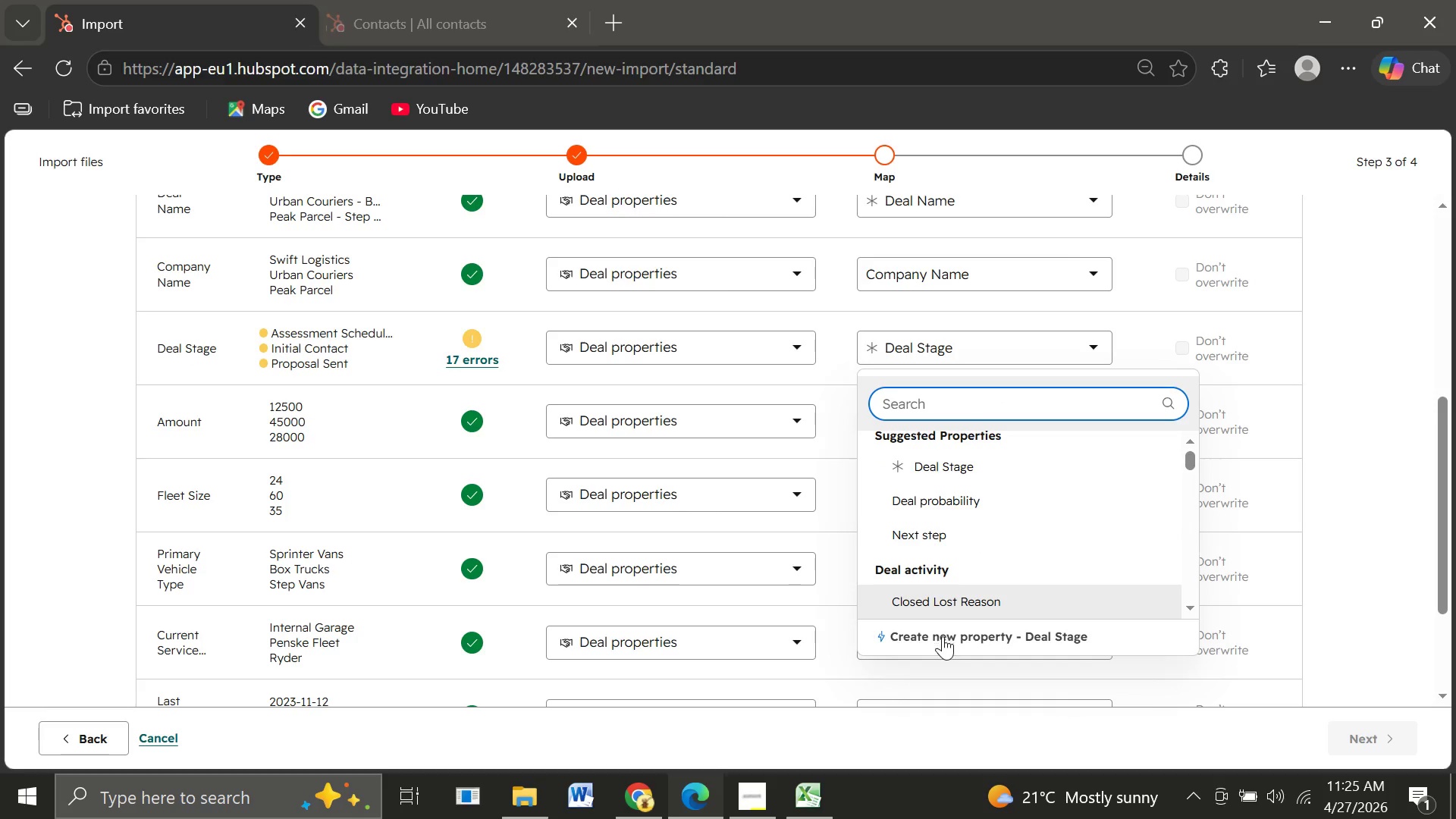 
left_click([930, 643])
 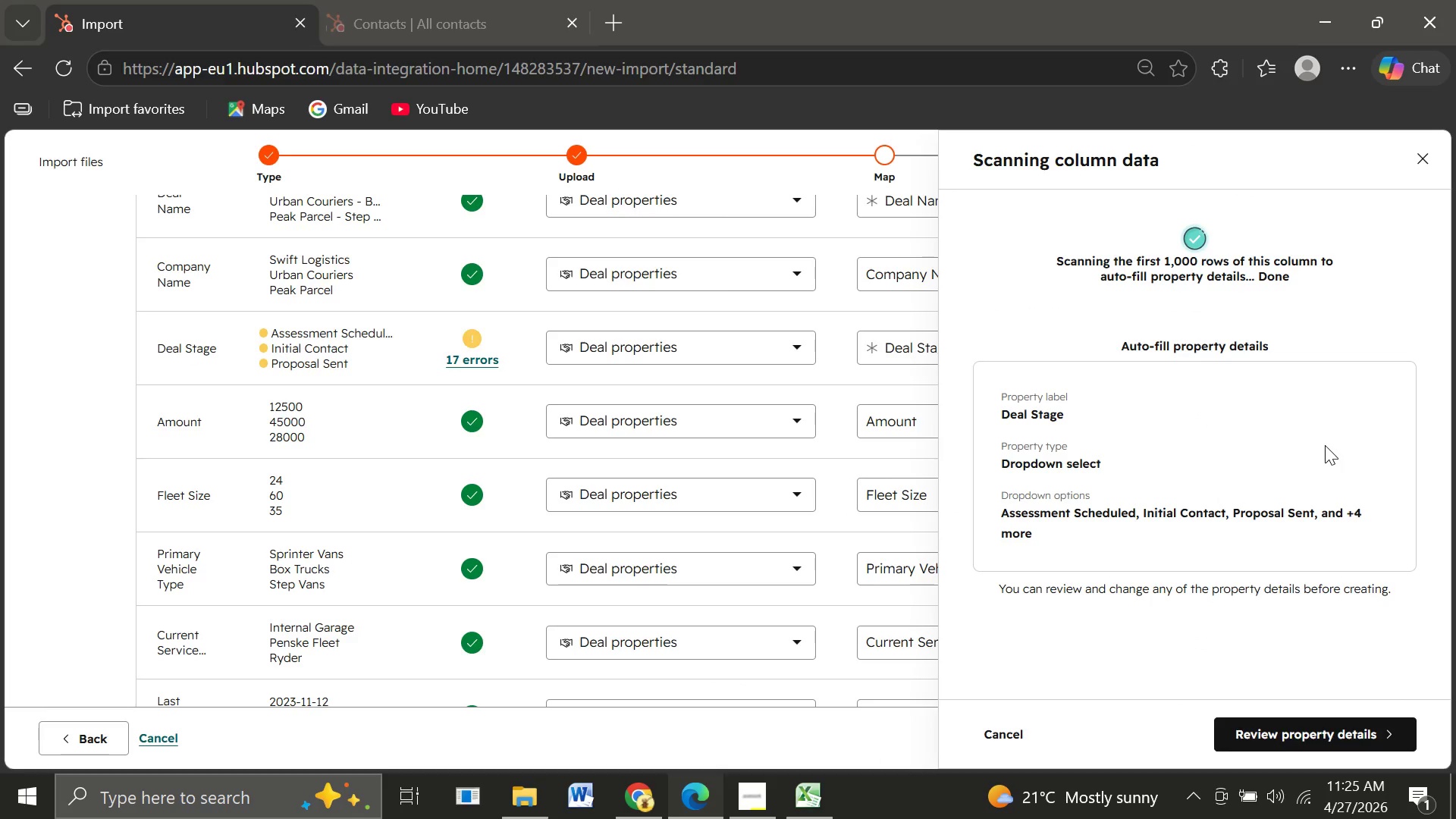 
wait(7.75)
 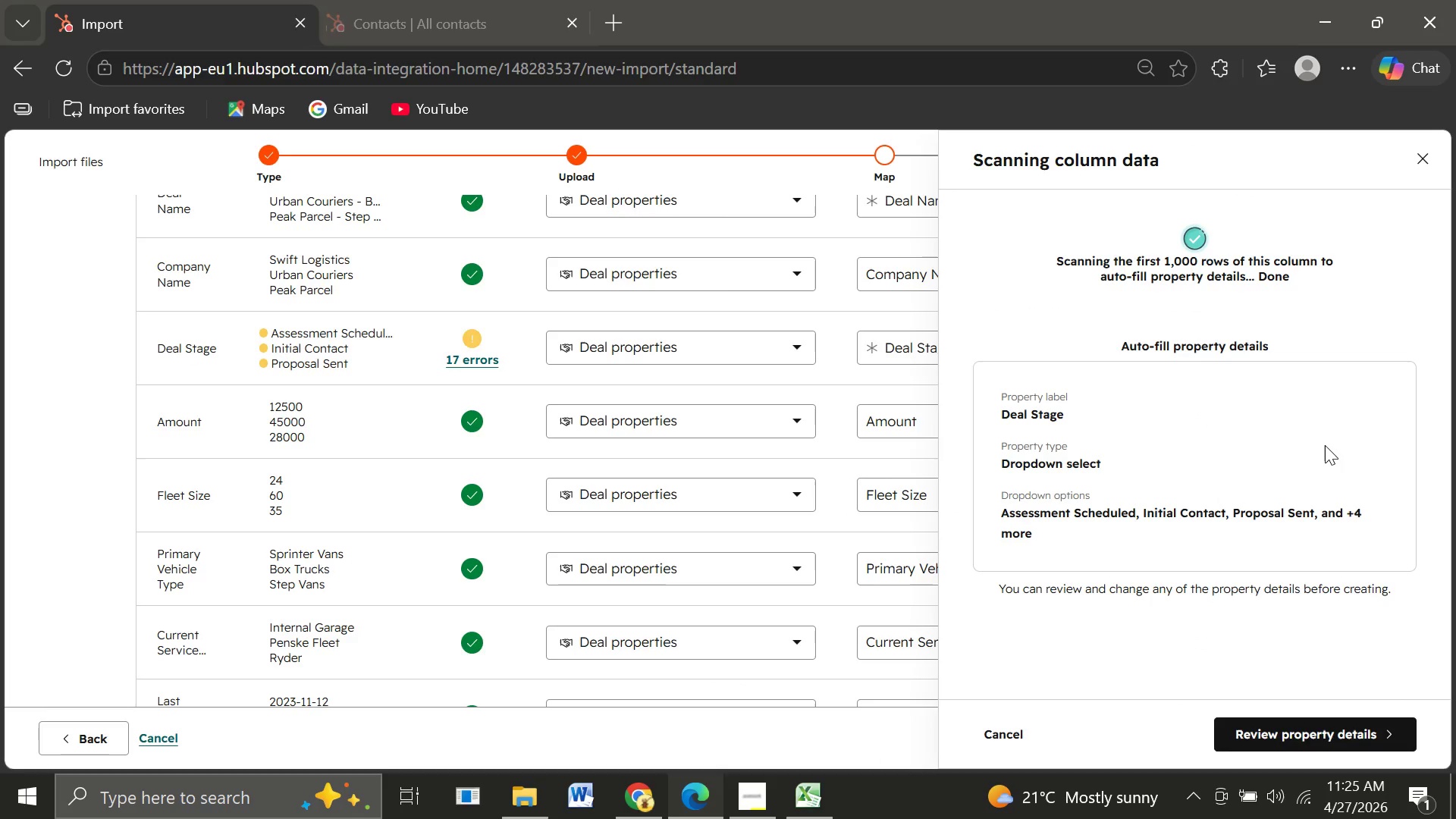 
left_click([1309, 732])
 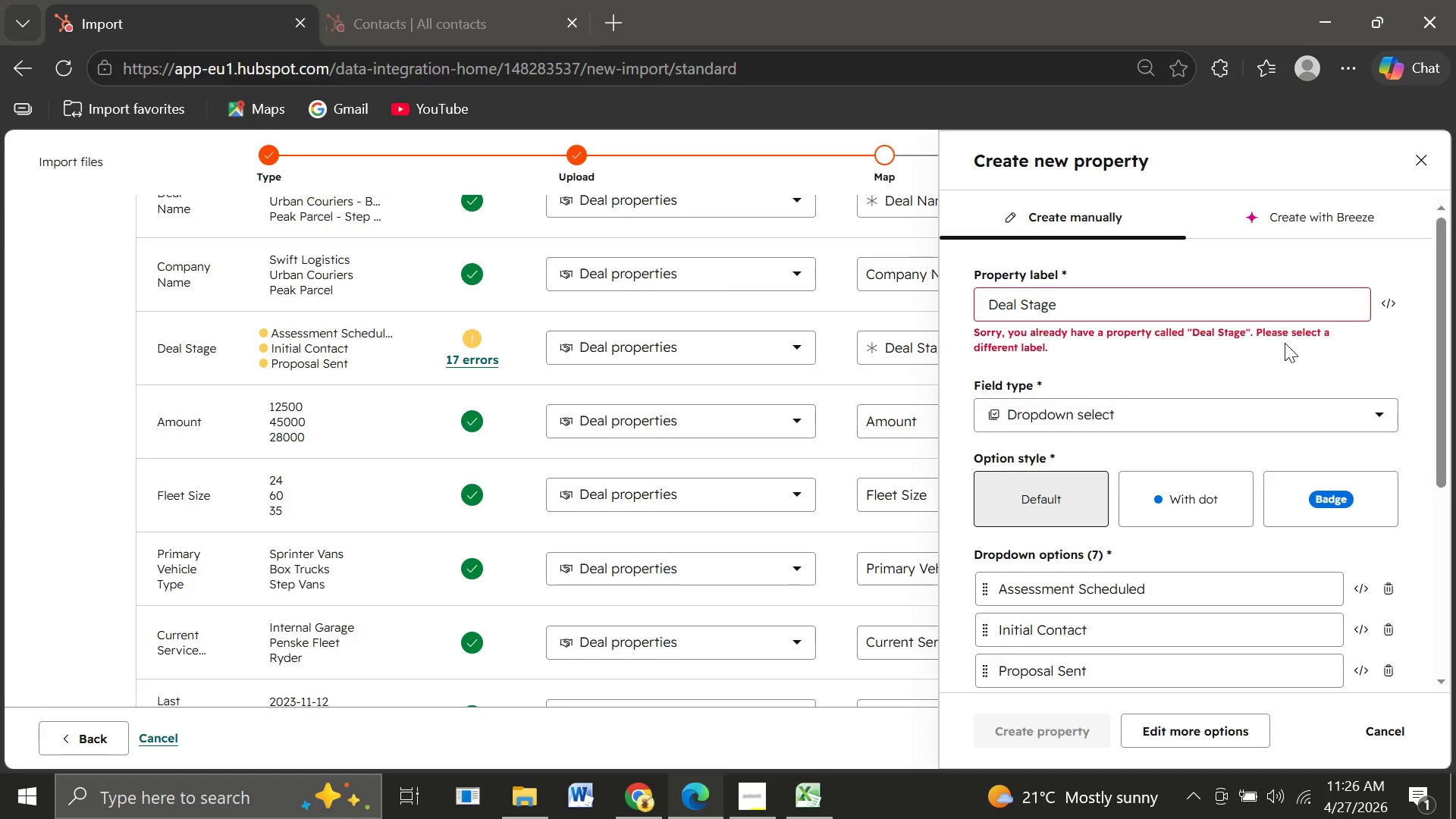 
wait(40.7)
 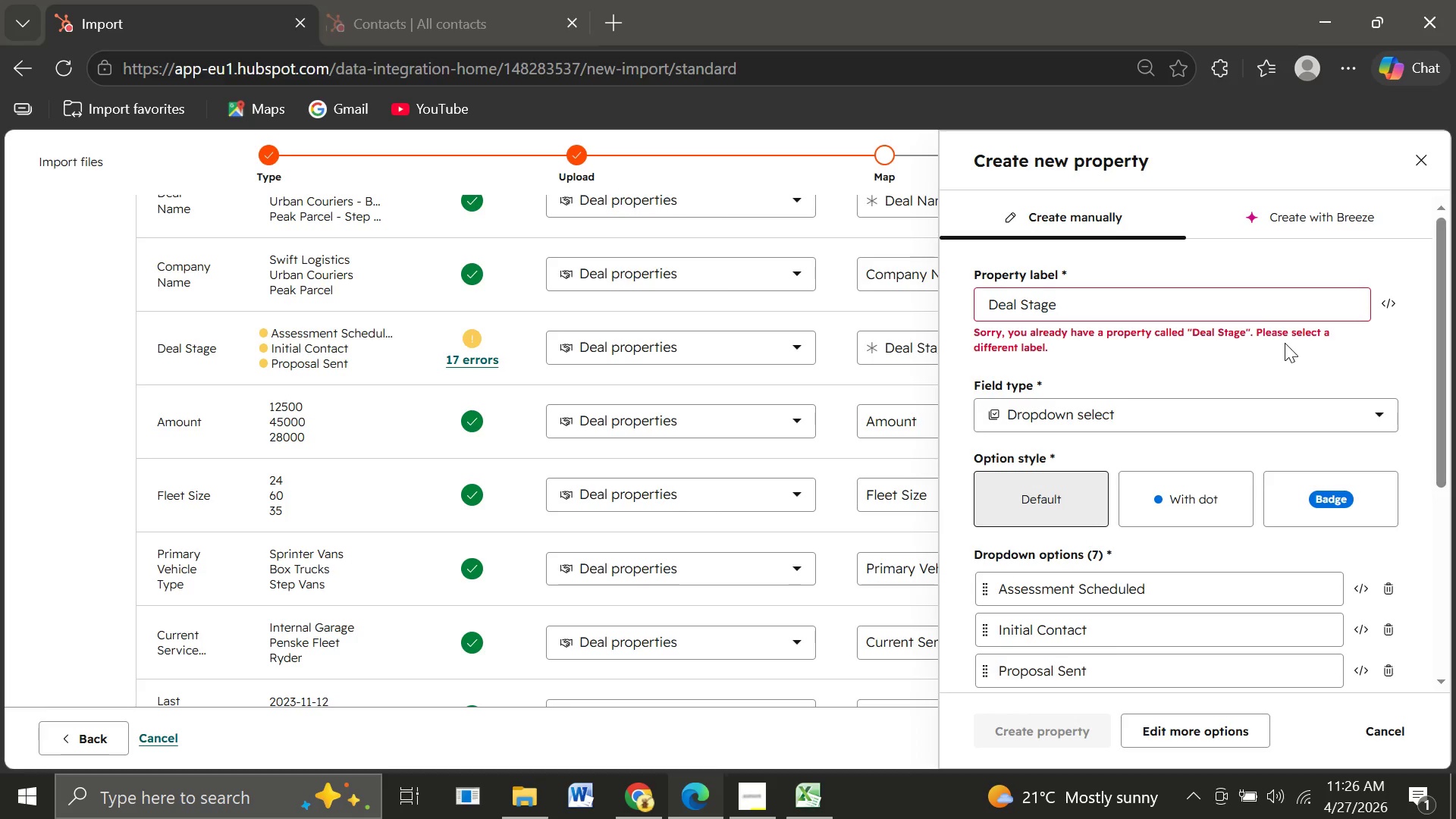 
left_click([1413, 160])
 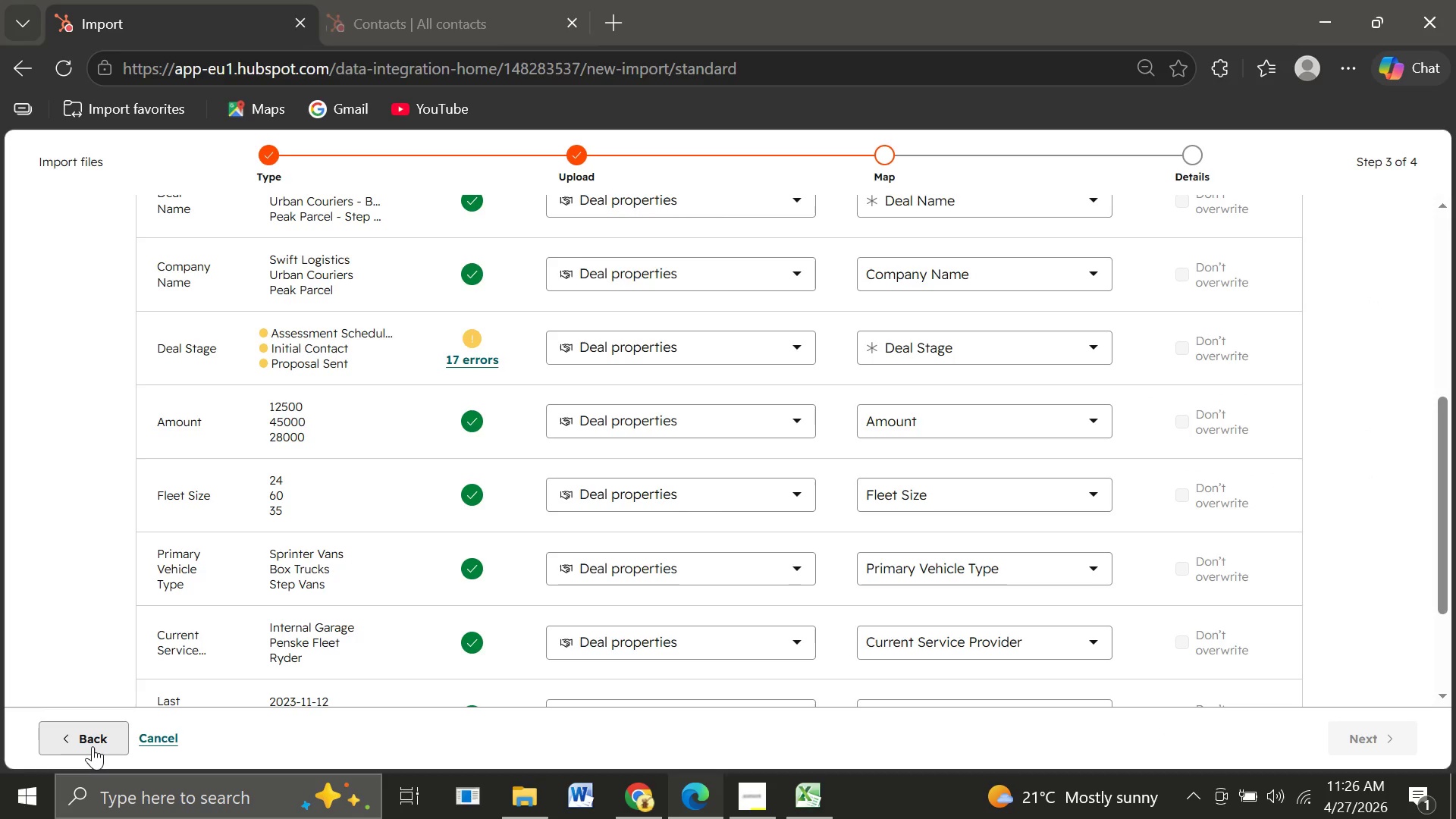 
left_click([93, 746])
 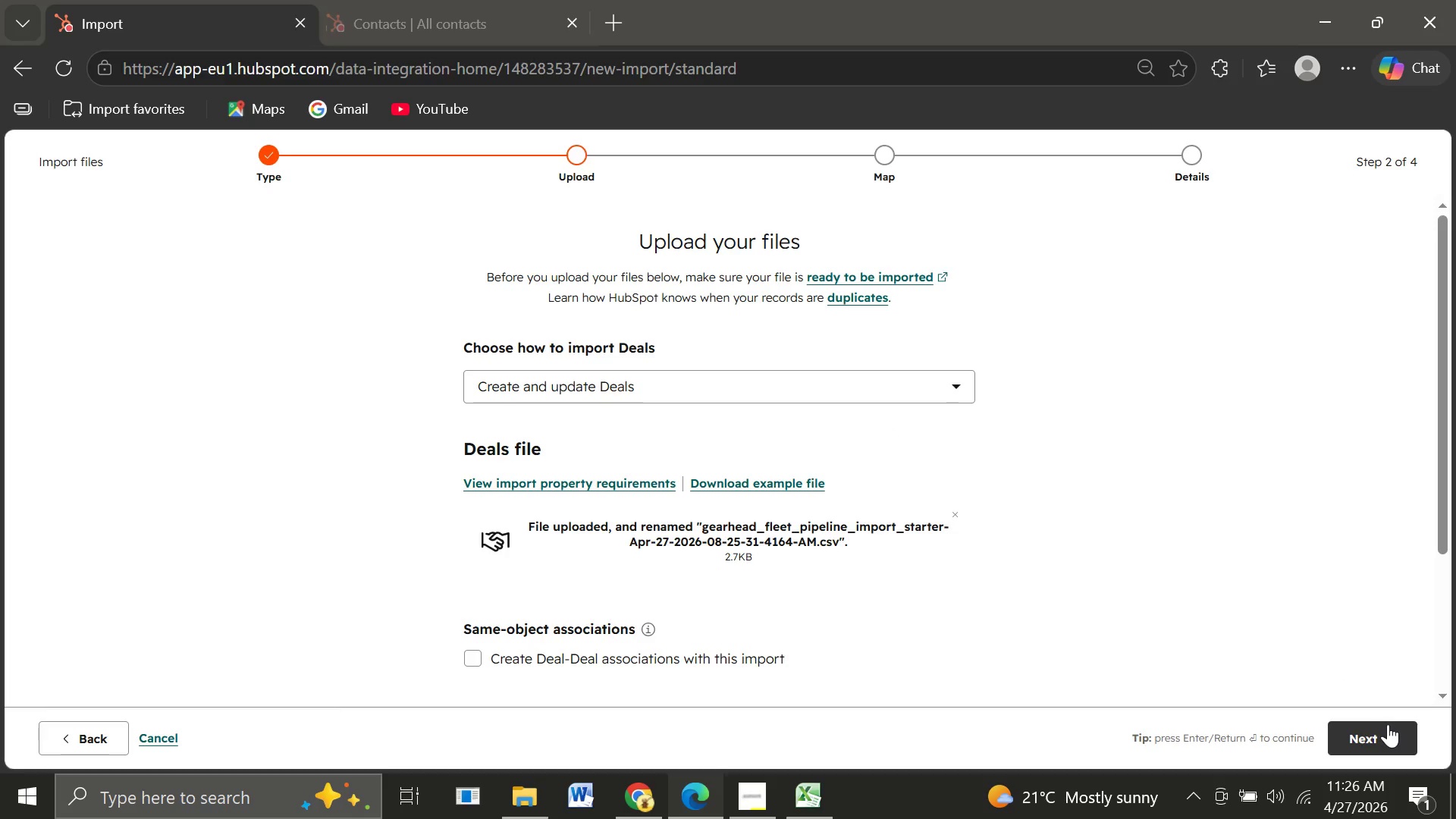 
wait(19.64)
 